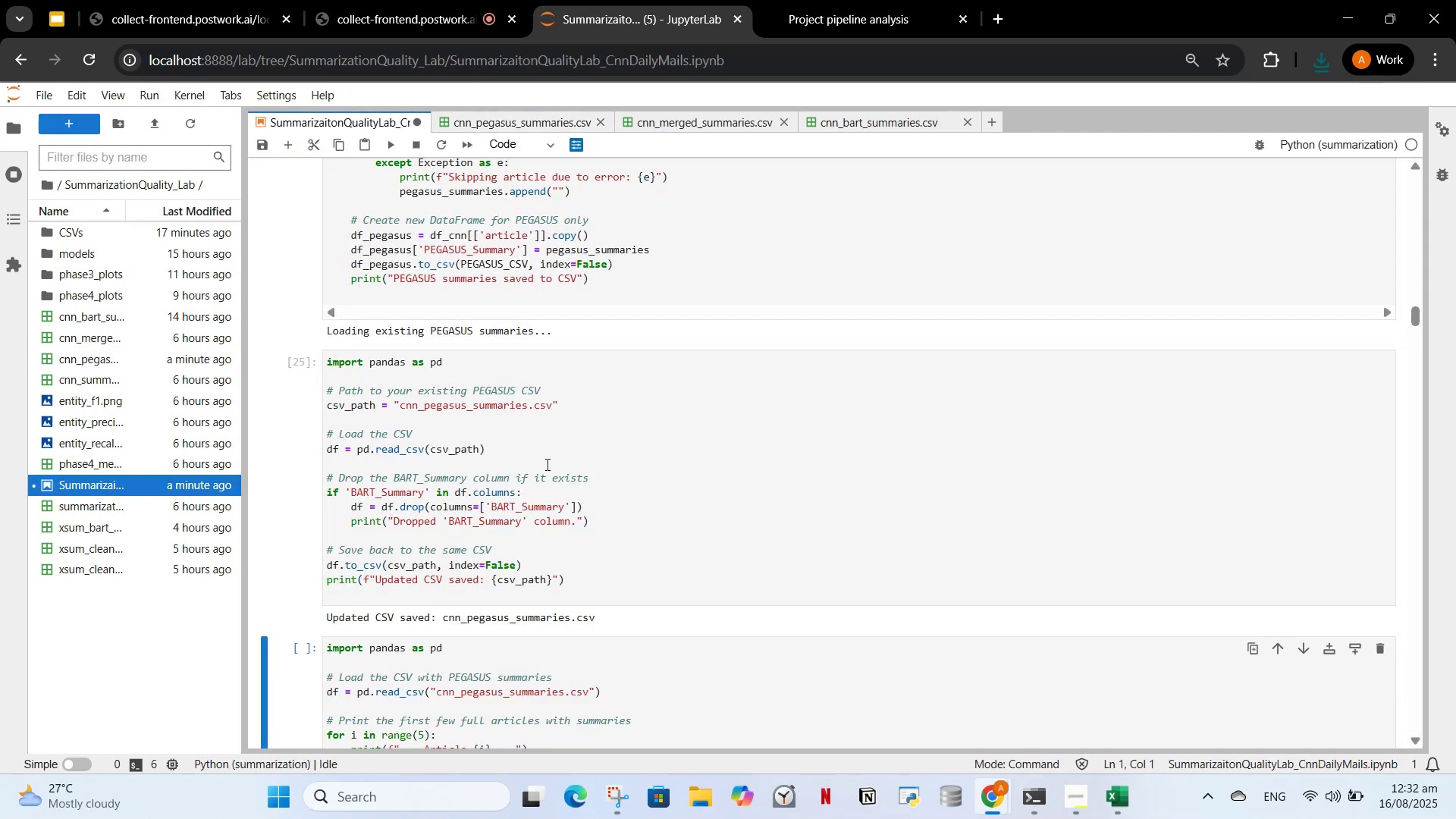 
scroll: coordinate [548, 469], scroll_direction: down, amount: 2.0
 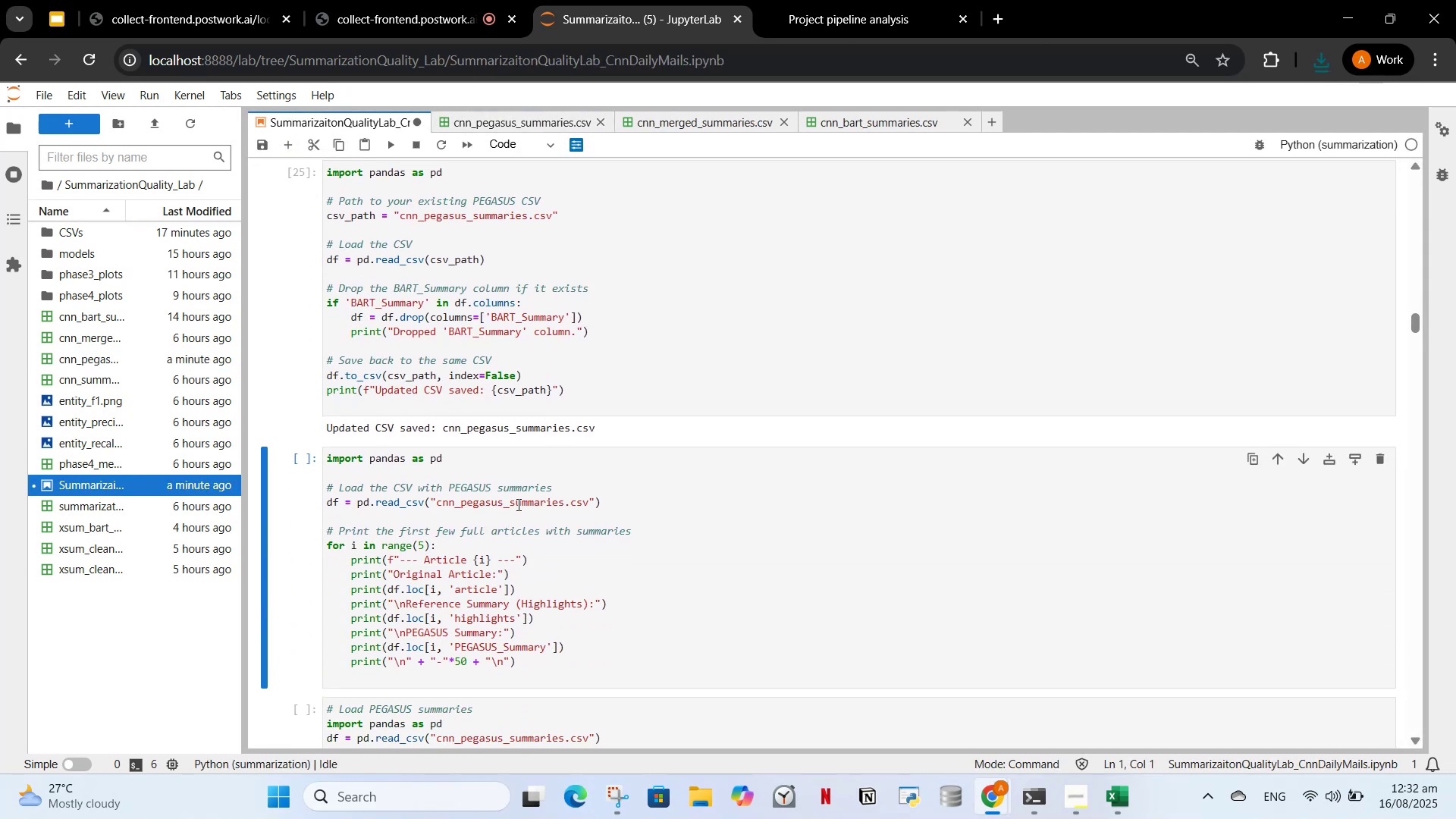 
left_click([507, 513])
 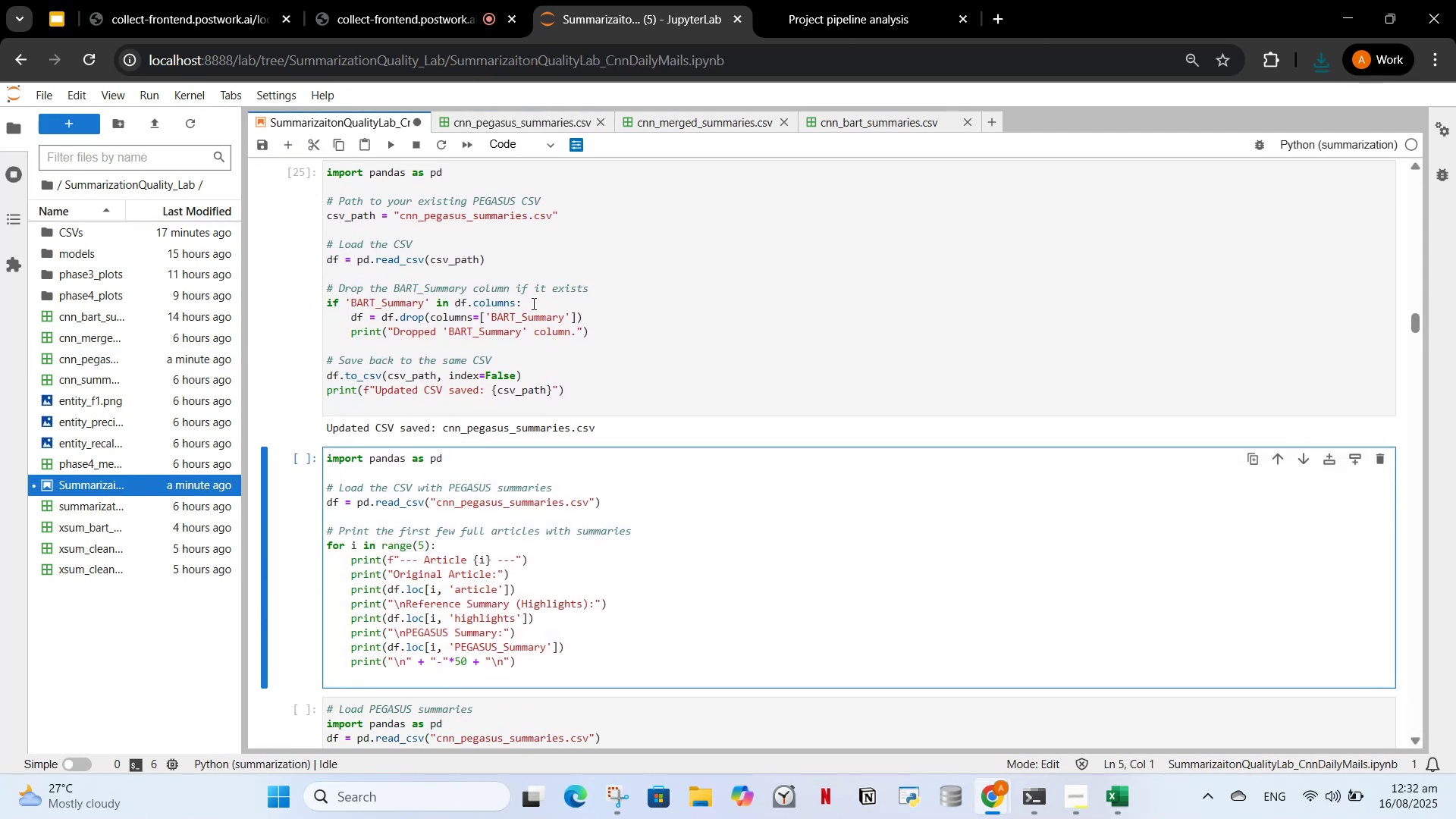 
left_click([532, 303])
 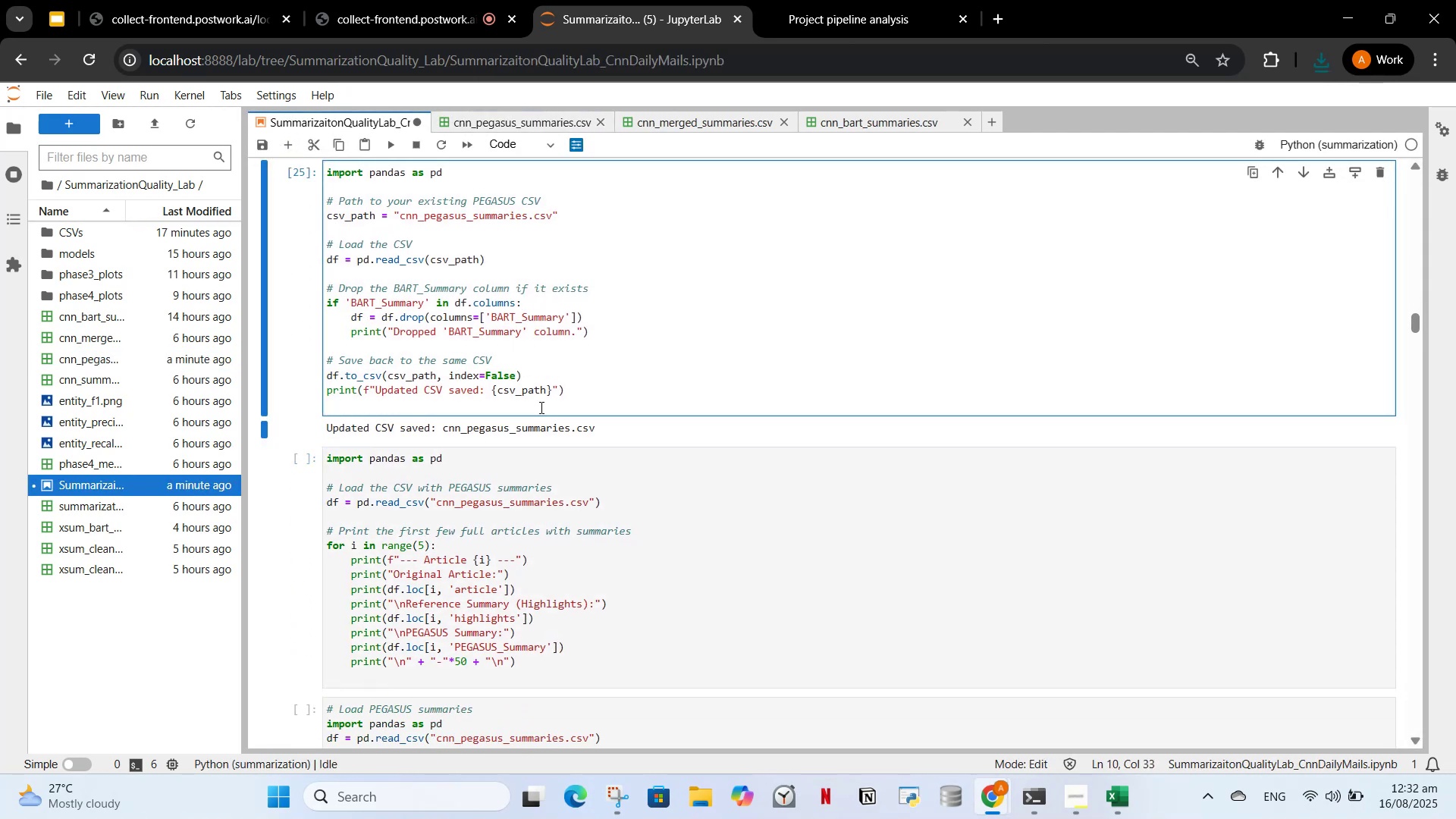 
left_click_drag(start_coordinate=[569, 405], to_coordinate=[362, 202])
 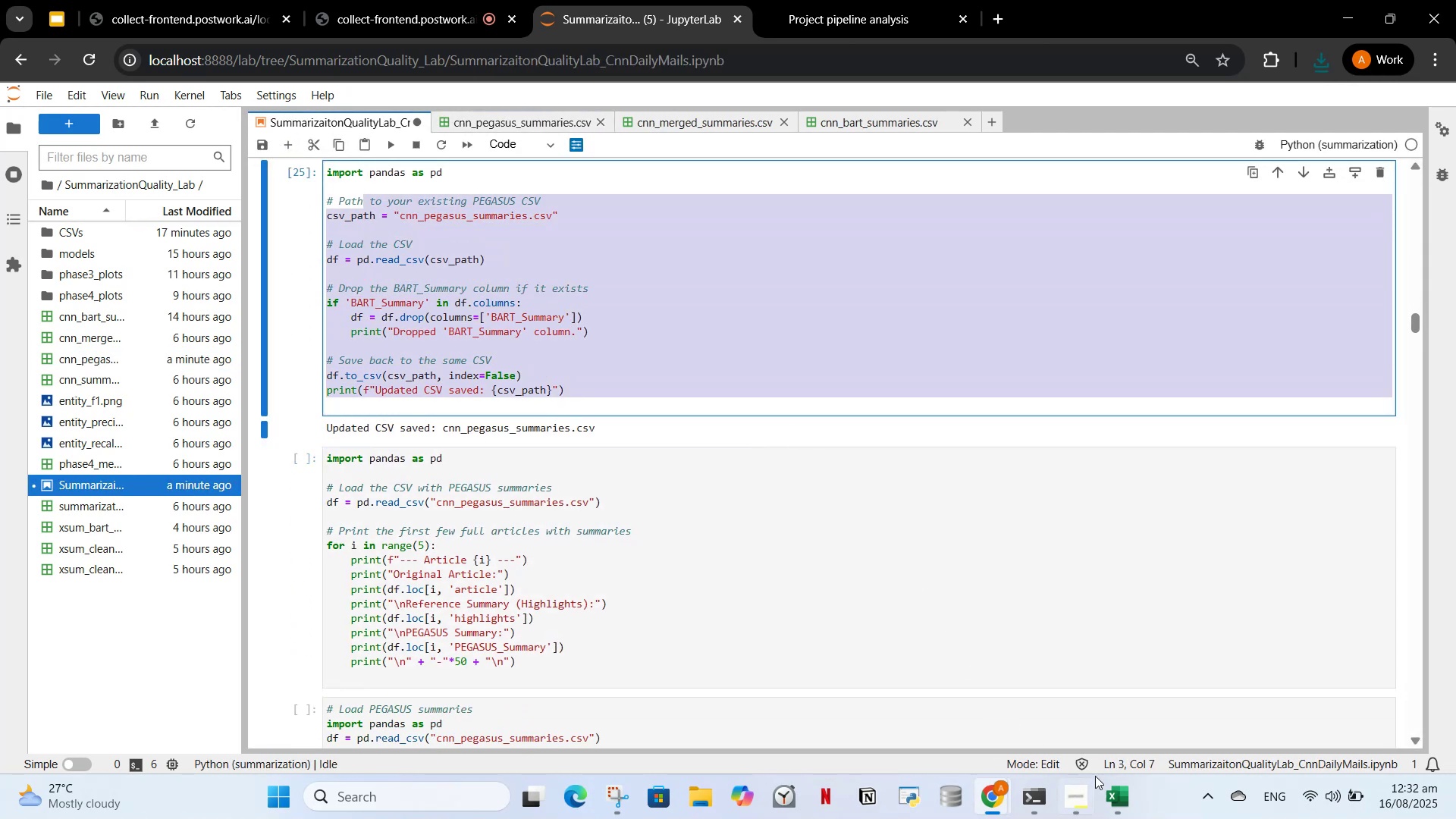 
left_click([1109, 805])
 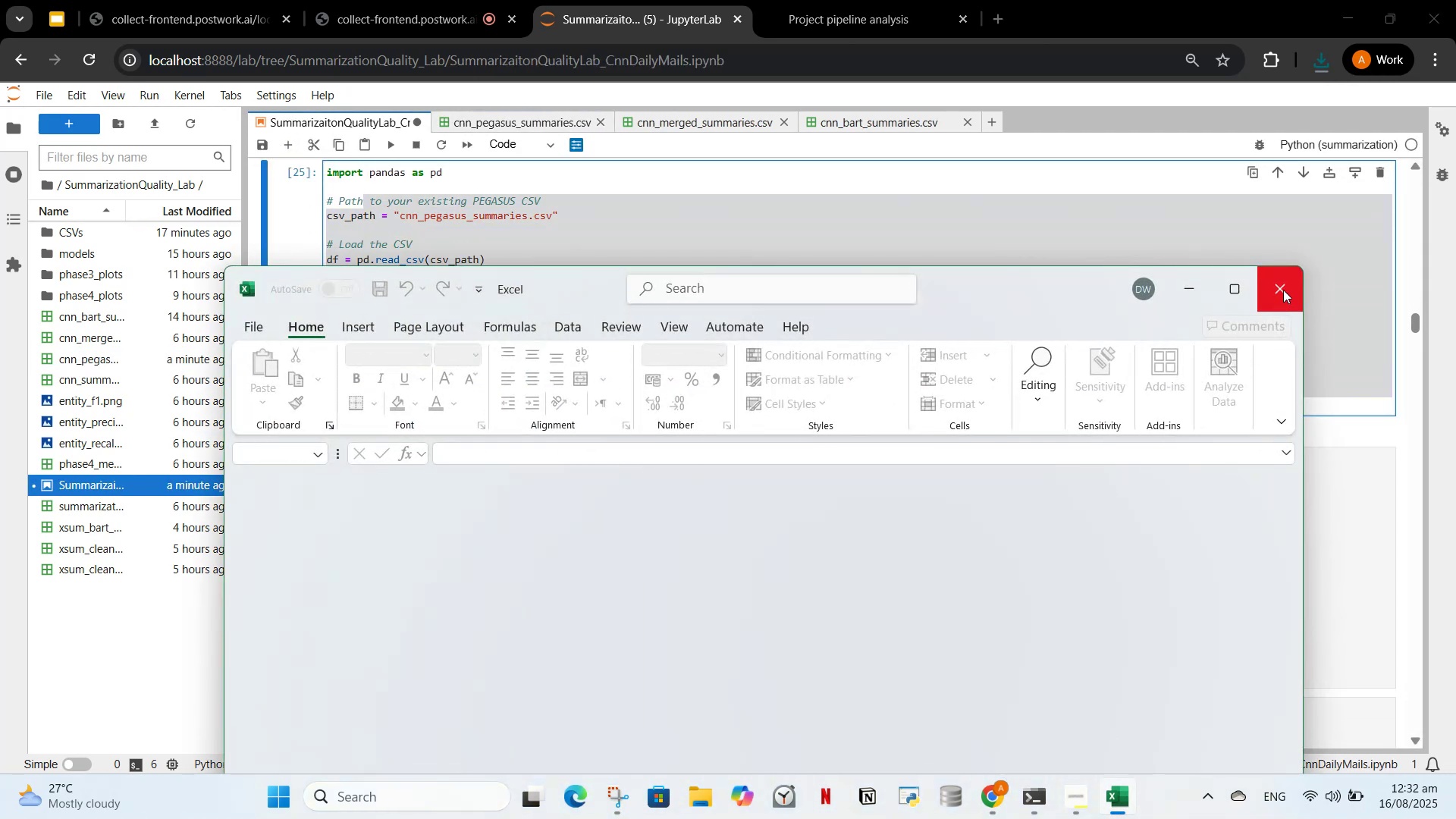 
left_click([1283, 290])
 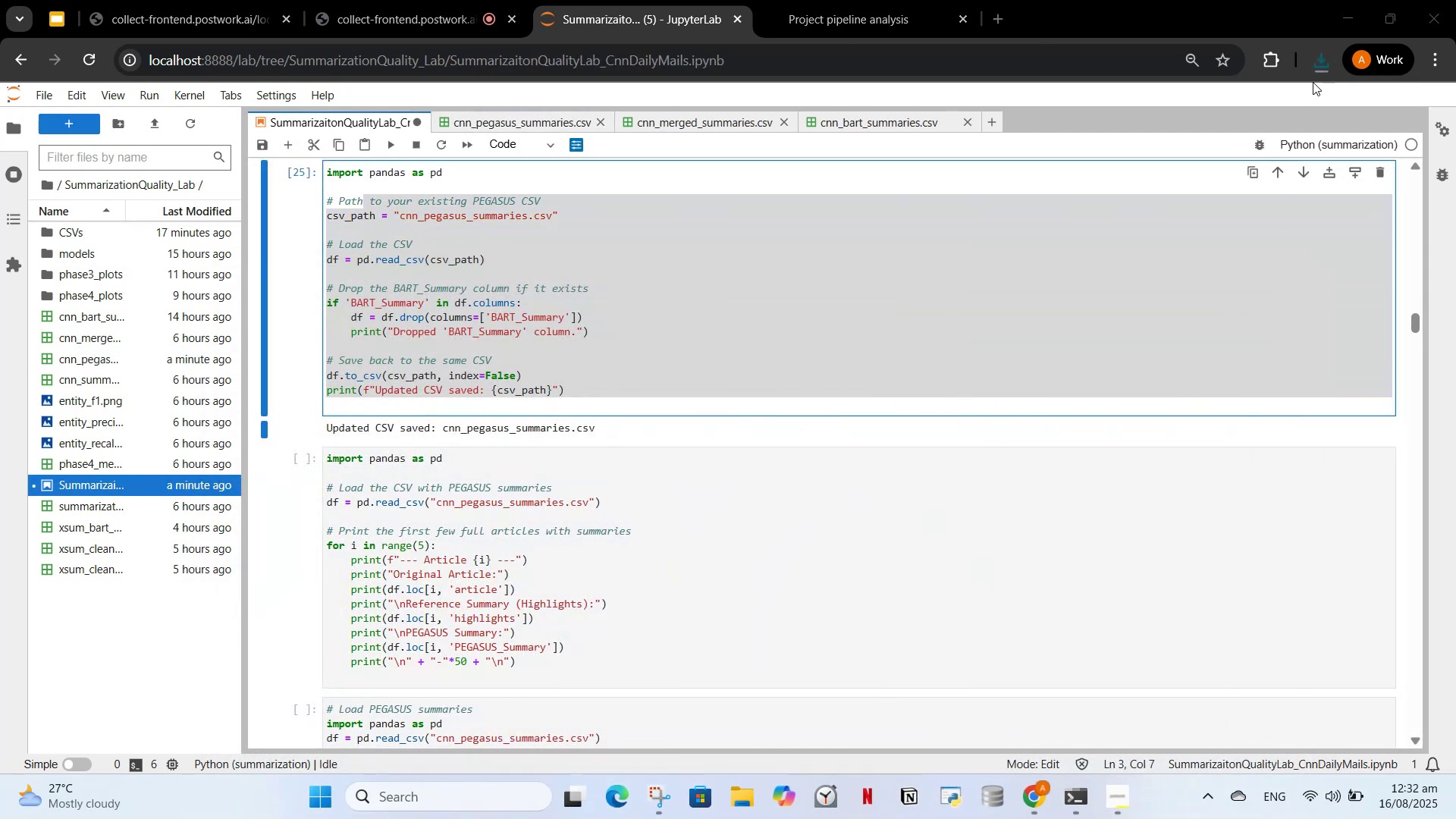 
left_click([1318, 70])
 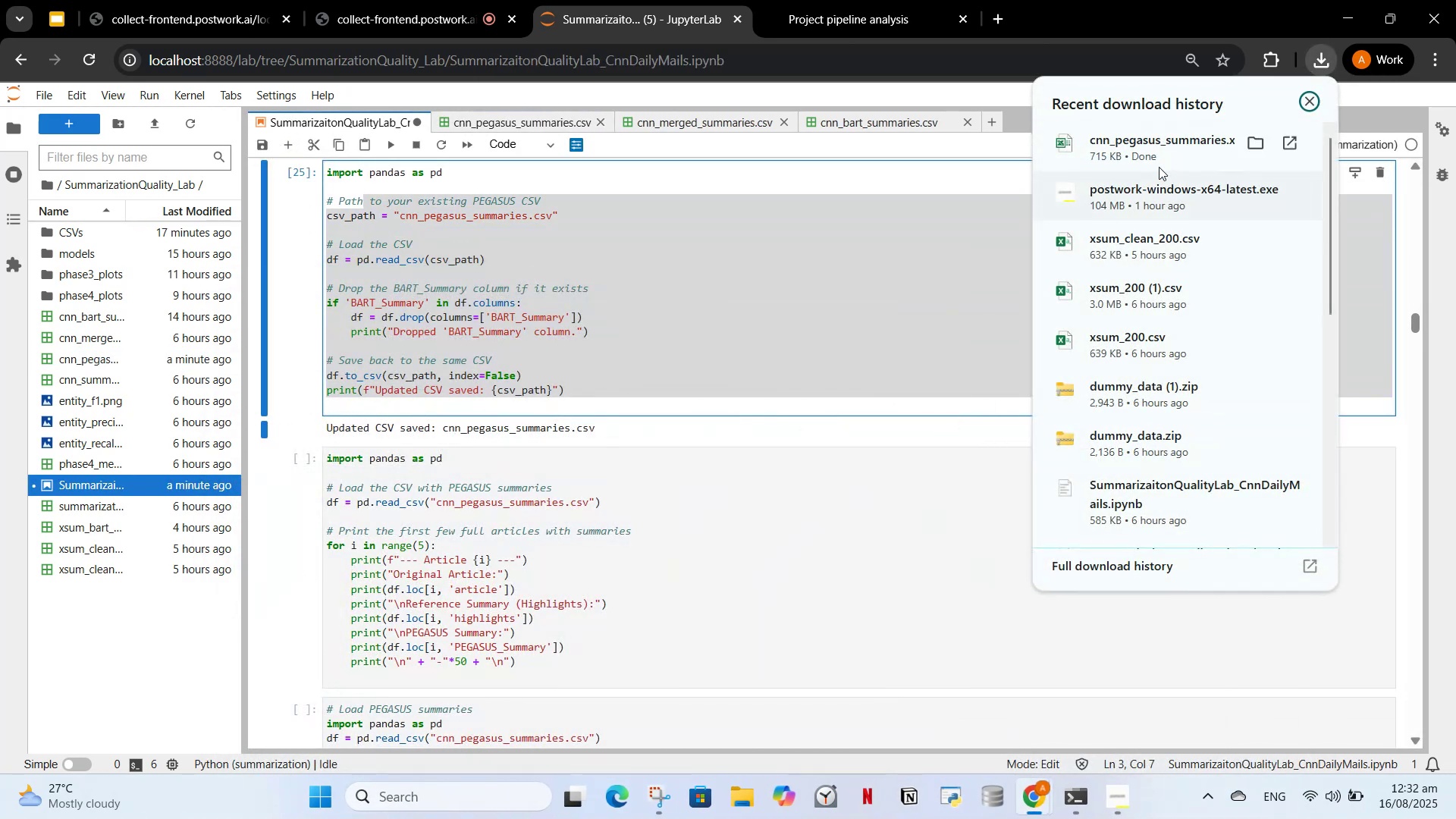 
left_click([1152, 148])
 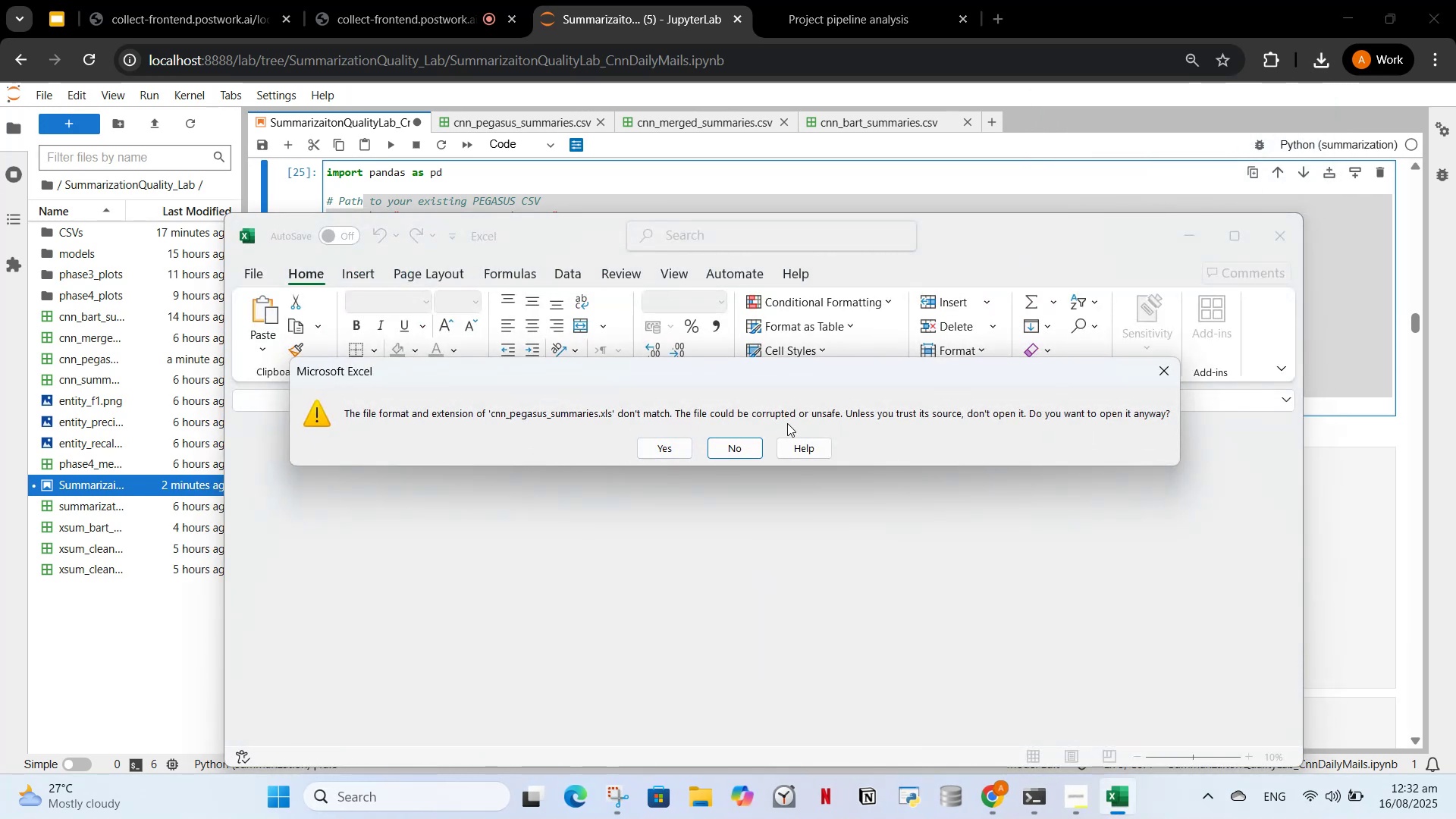 
wait(6.13)
 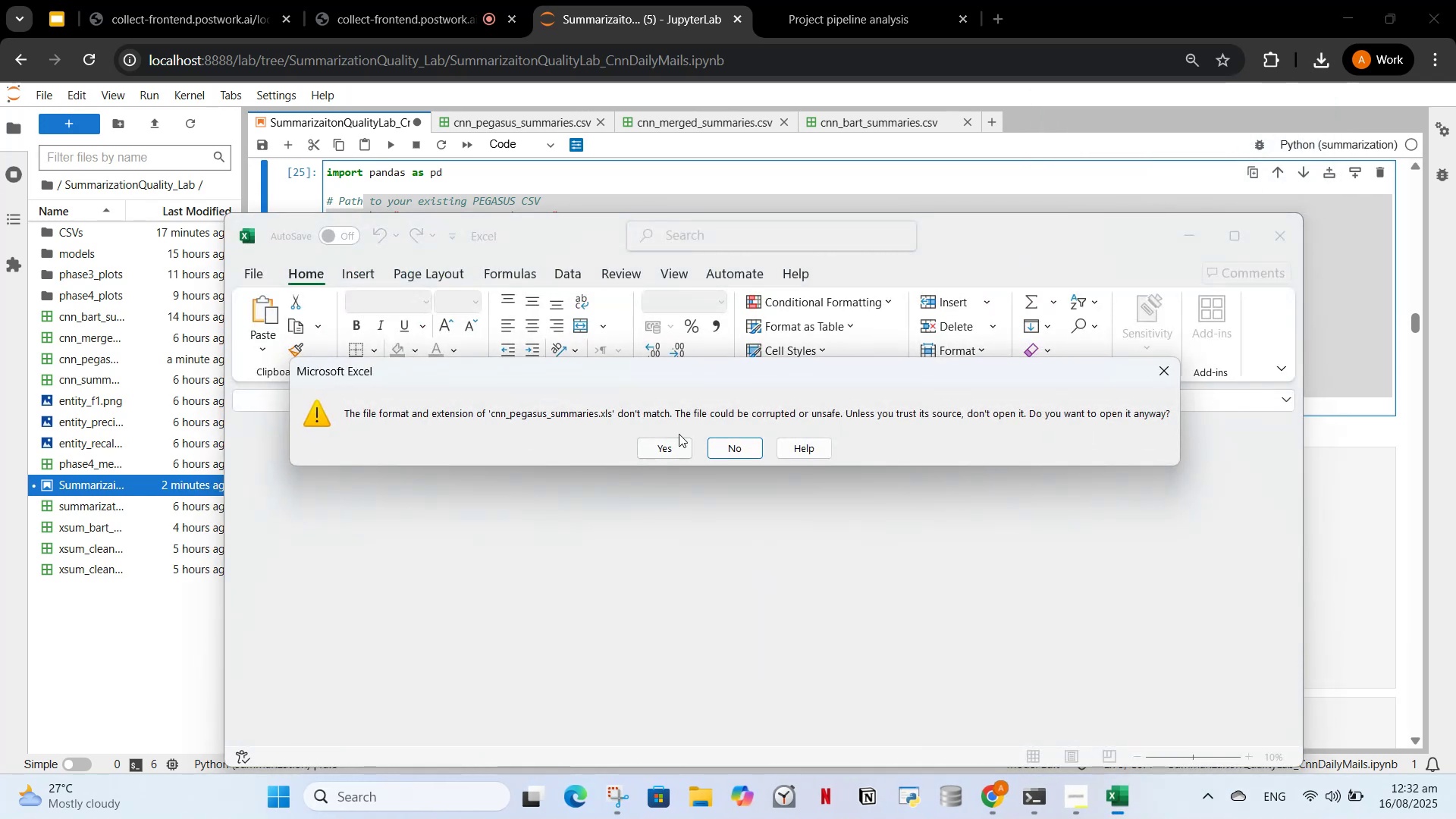 
left_click([676, 448])
 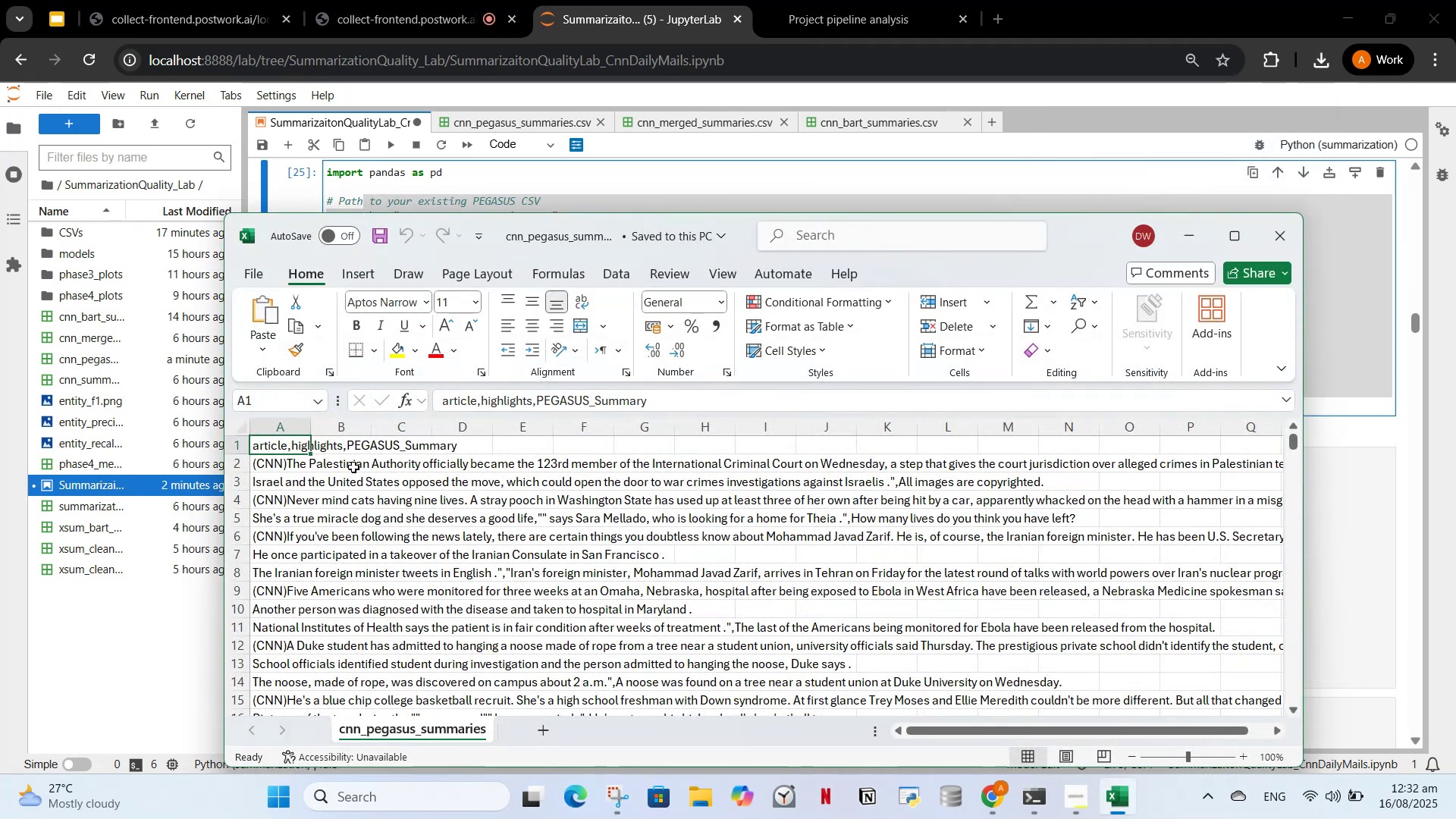 
left_click([331, 444])
 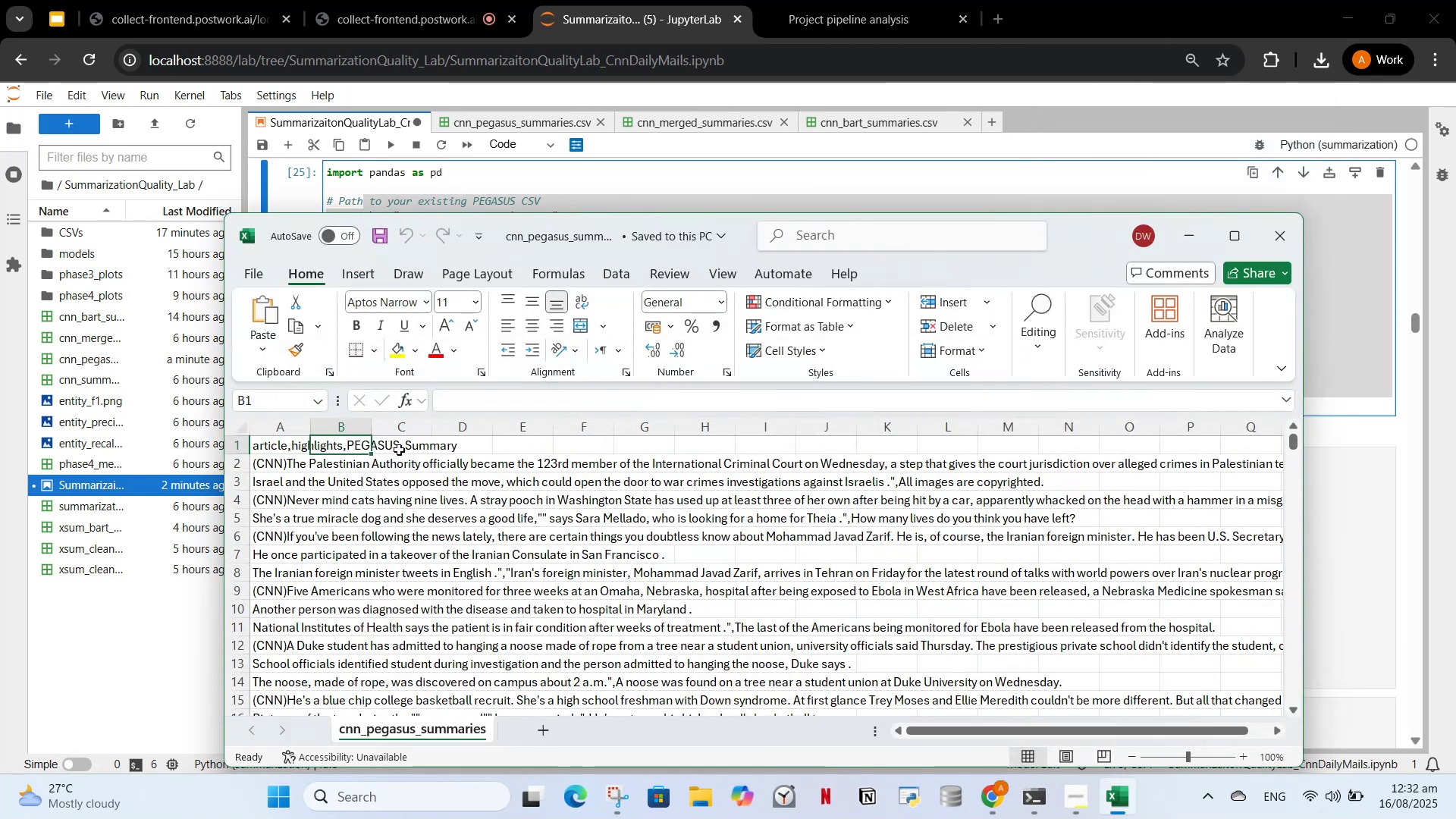 
left_click([399, 450])
 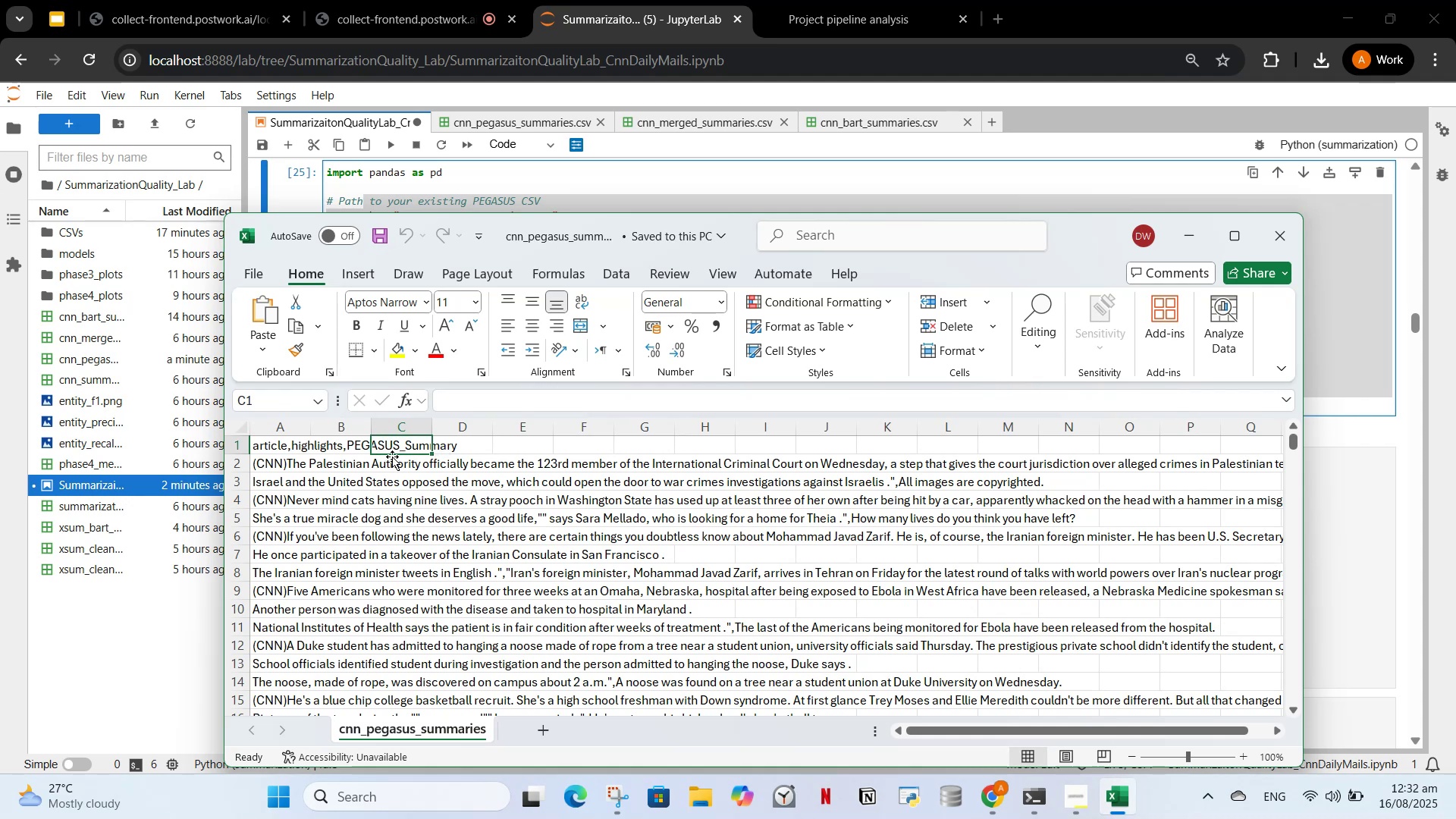 
left_click([350, 447])
 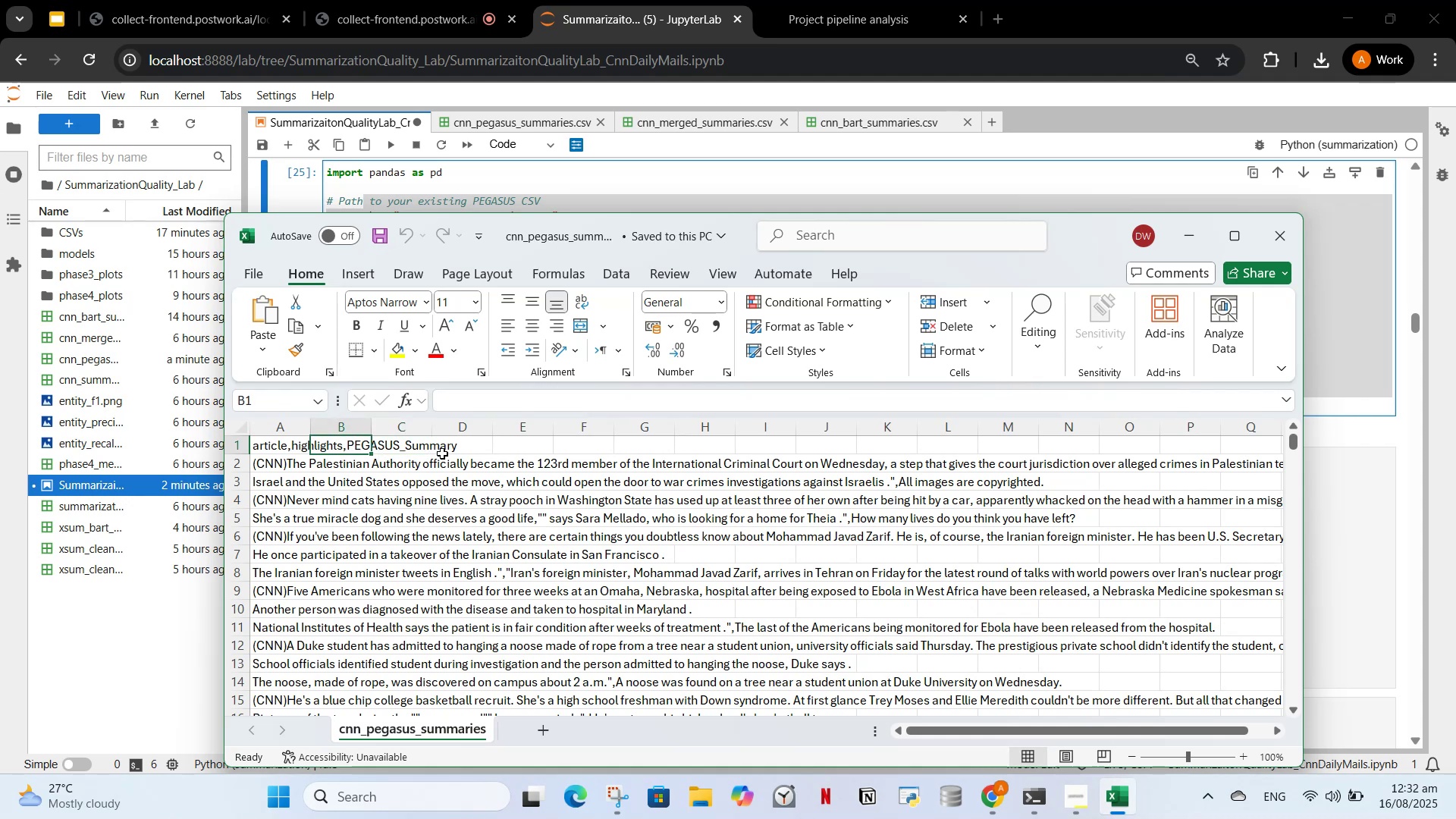 
left_click([442, 453])
 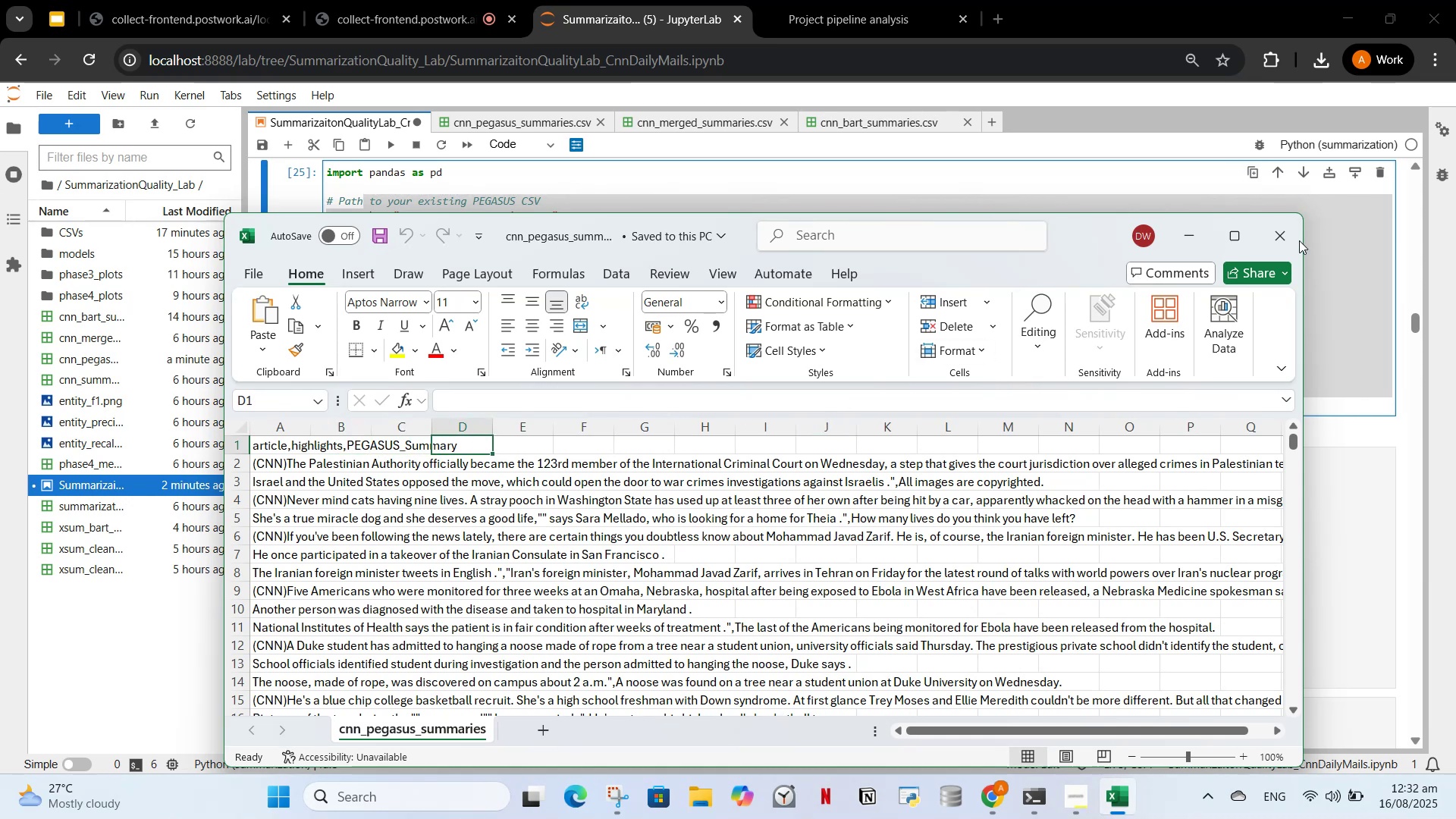 
left_click([1276, 241])
 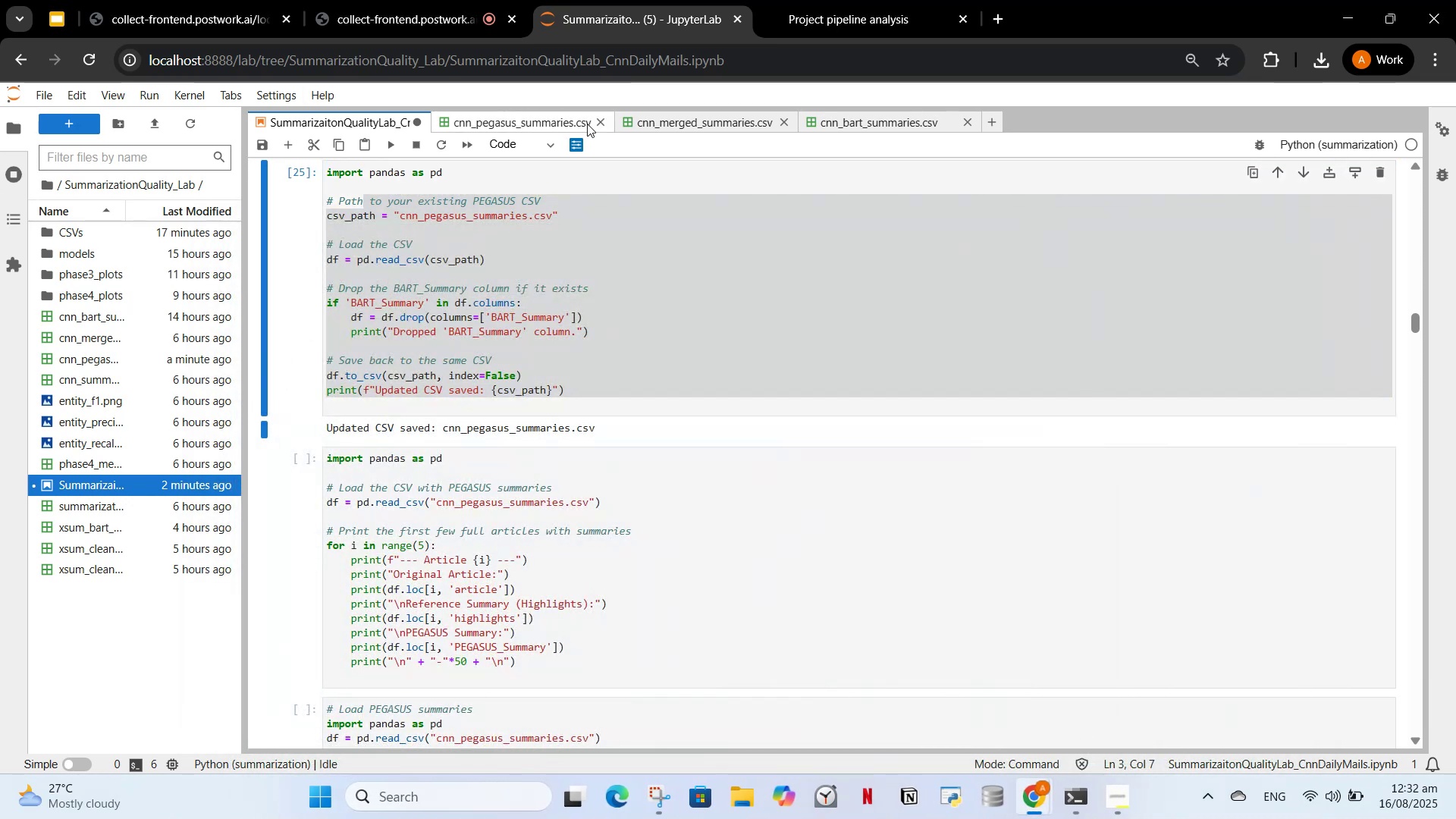 
left_click([596, 126])
 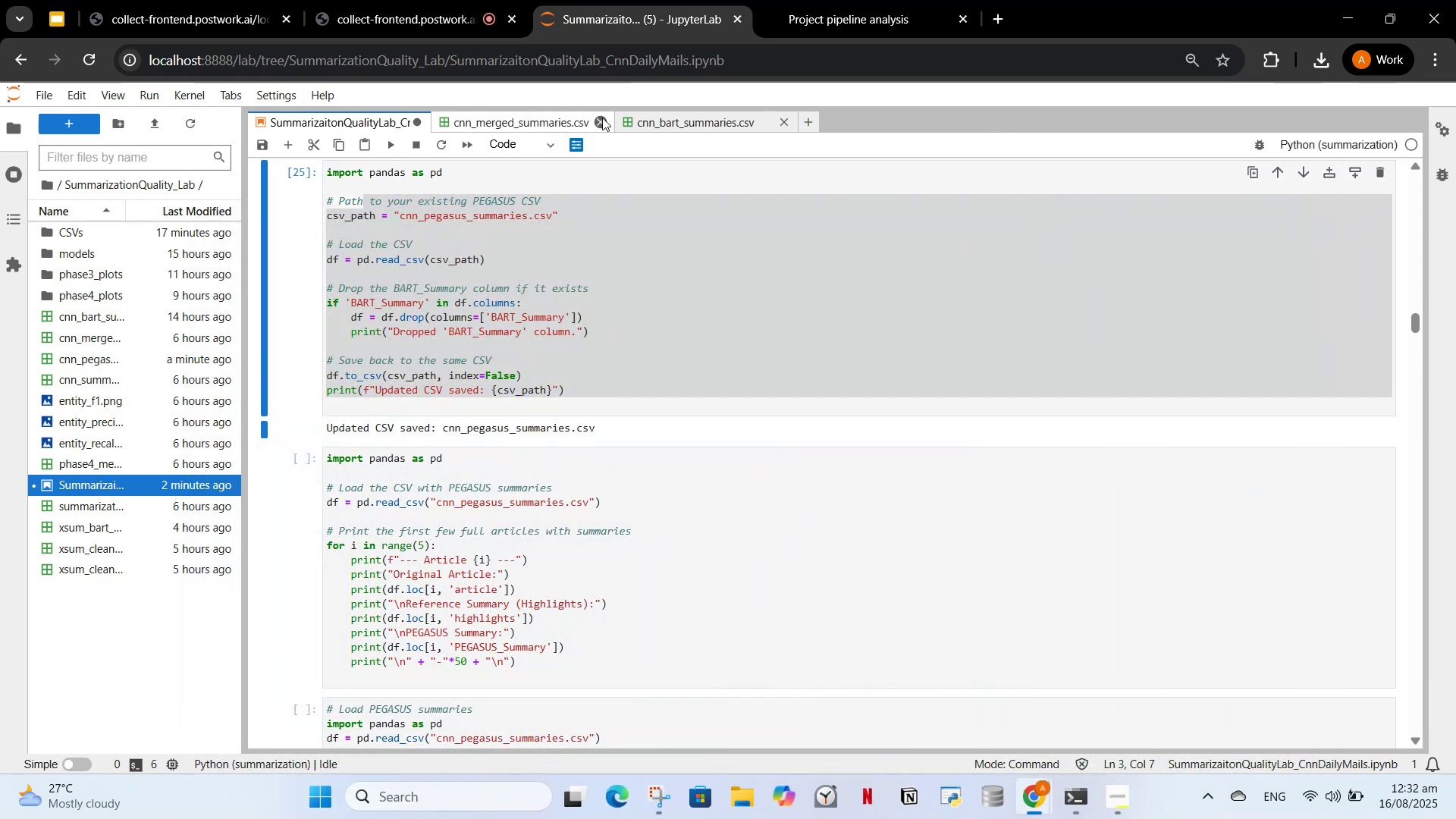 
double_click([601, 118])
 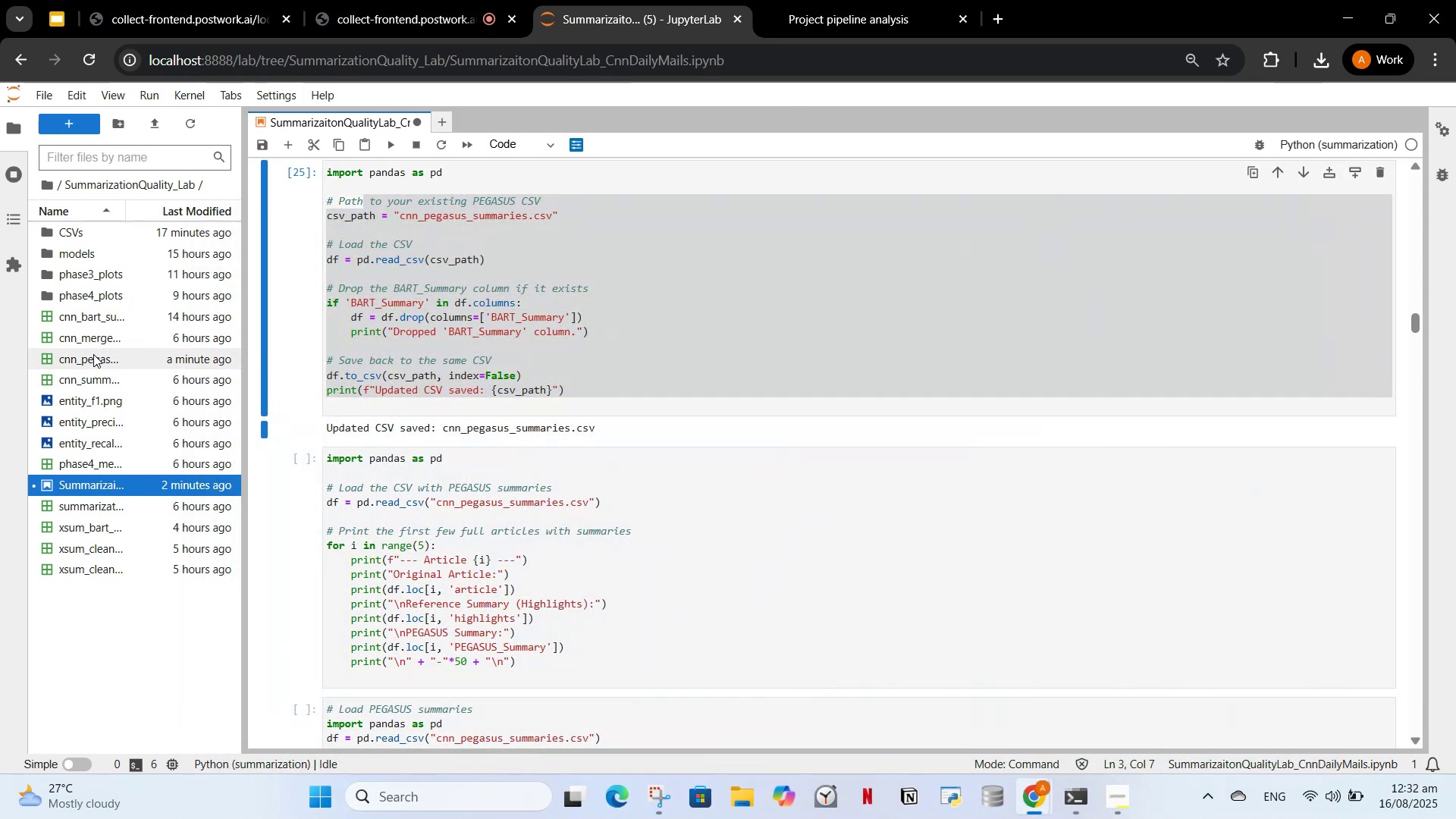 
double_click([93, 354])
 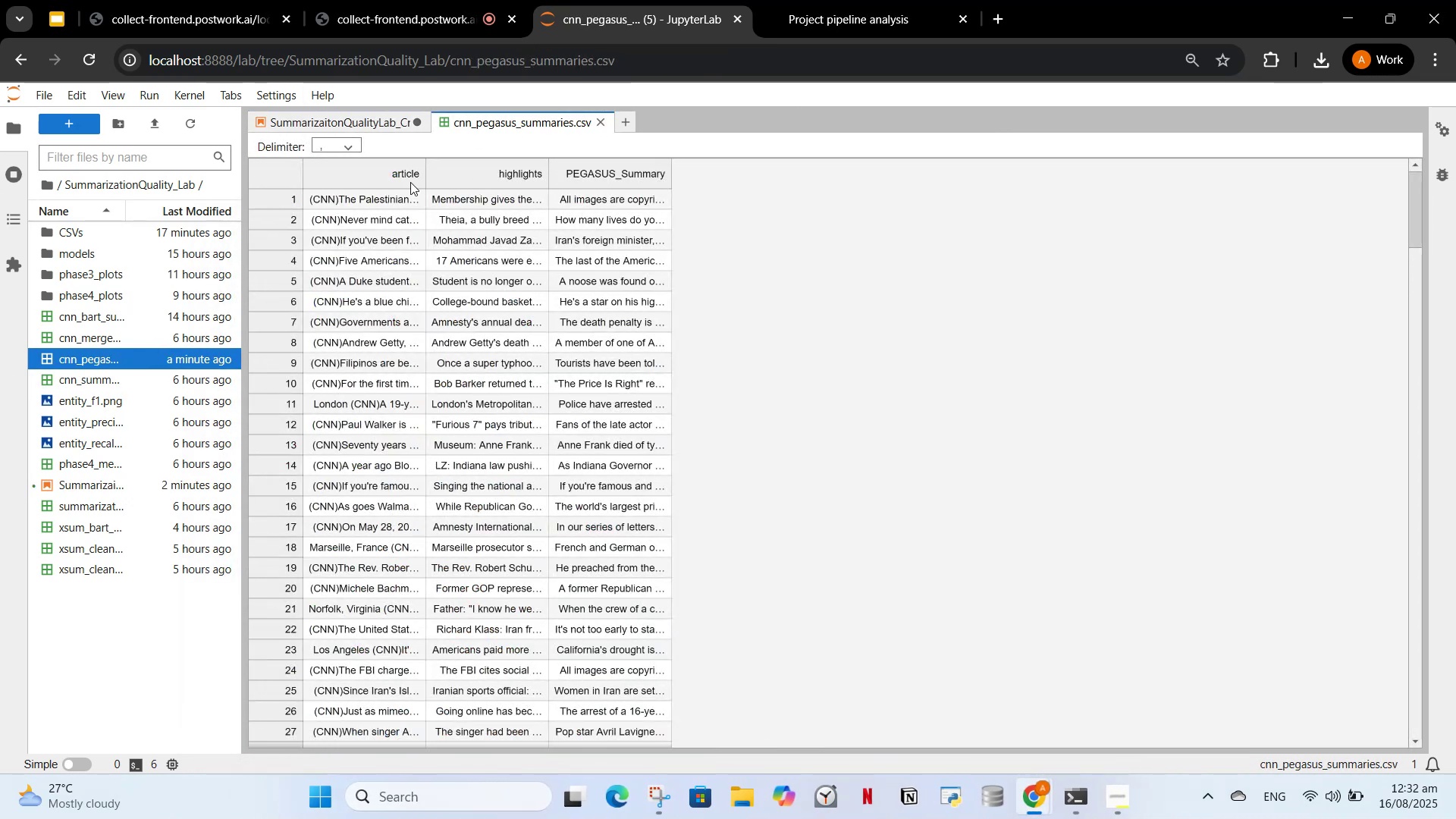 
left_click([388, 183])
 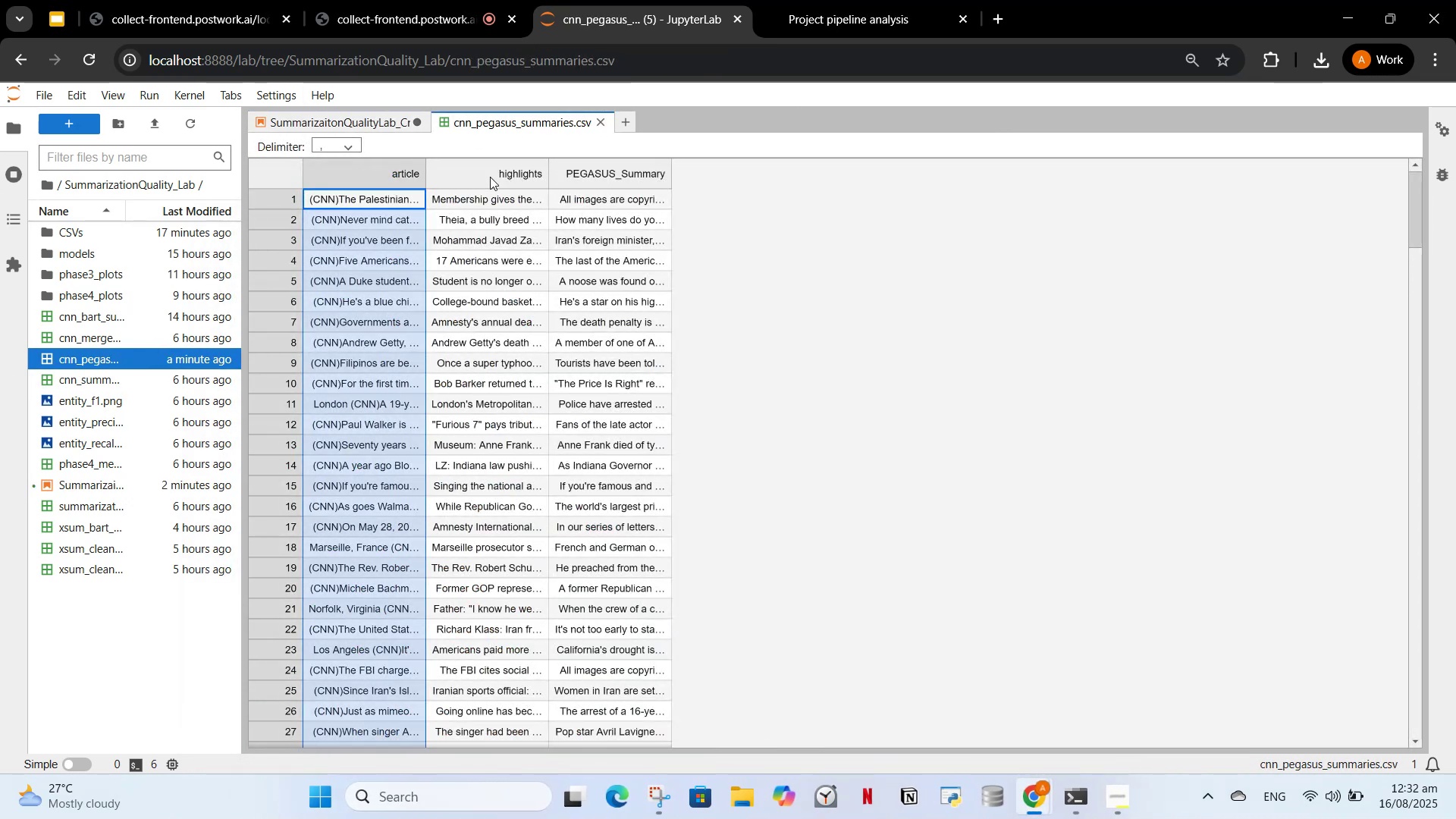 
left_click([480, 177])
 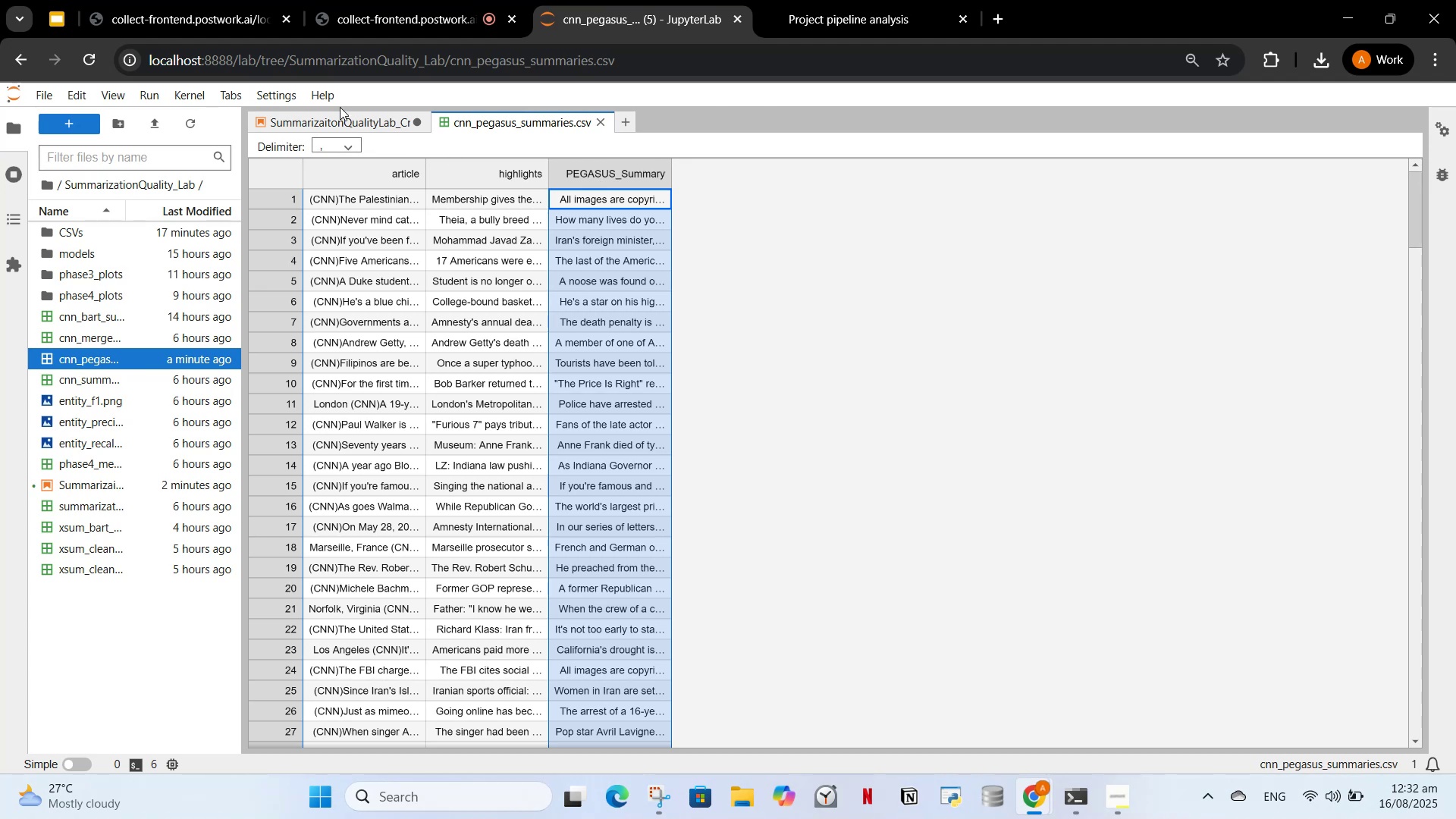 
double_click([342, 131])
 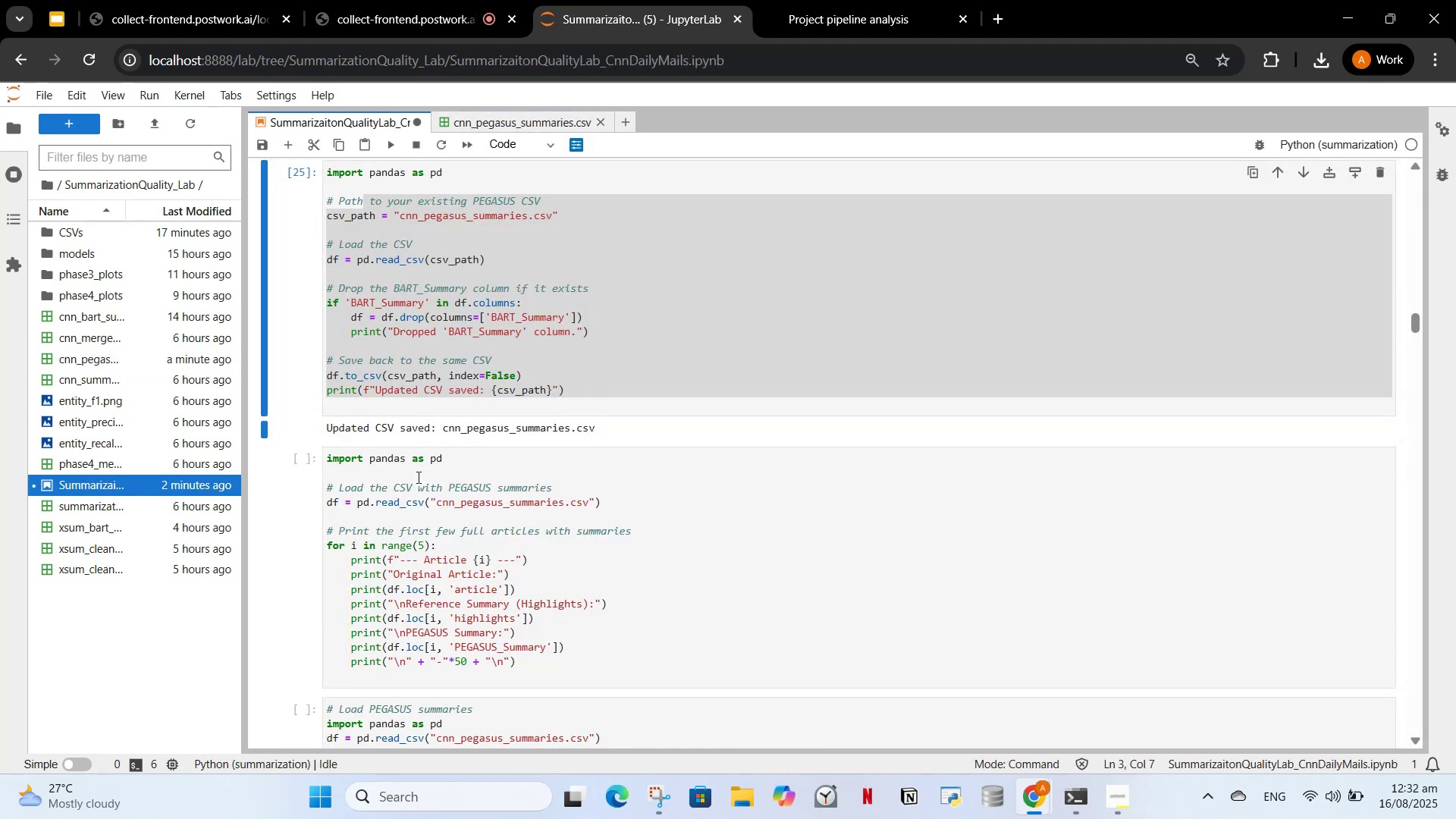 
left_click([417, 477])
 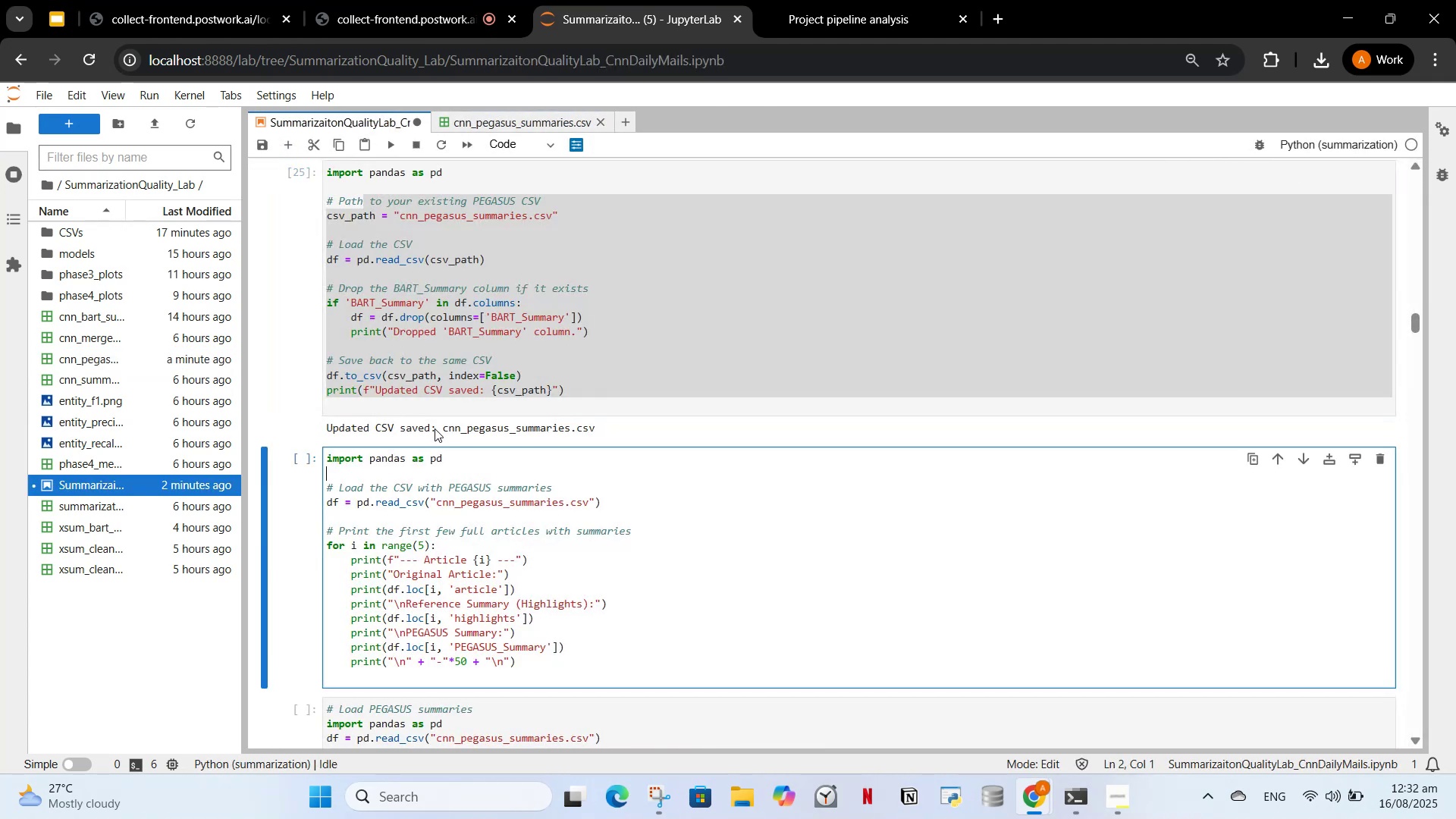 
scroll: coordinate [557, 483], scroll_direction: down, amount: 2.0
 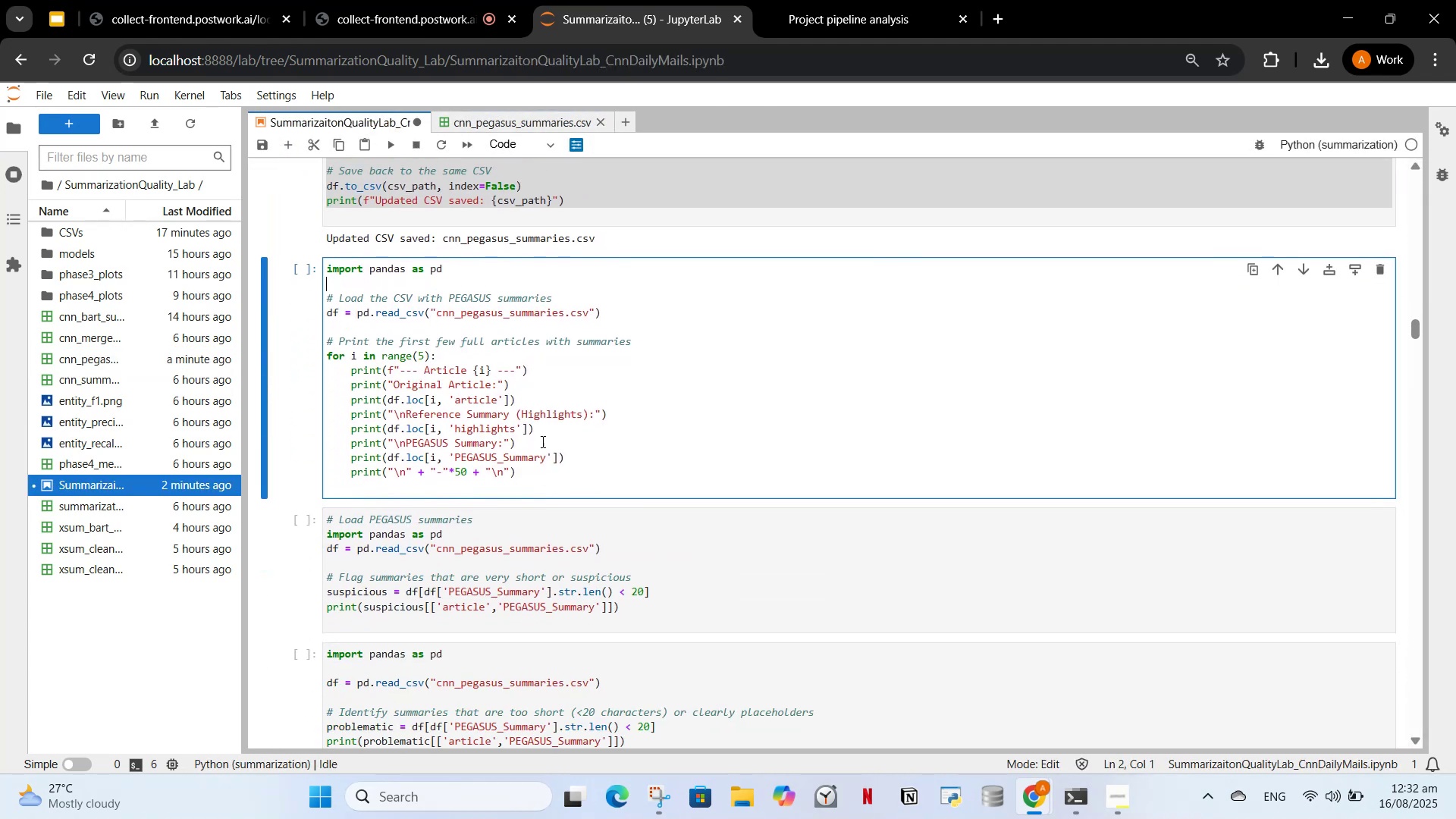 
scroll: coordinate [557, 385], scroll_direction: up, amount: 2.0
 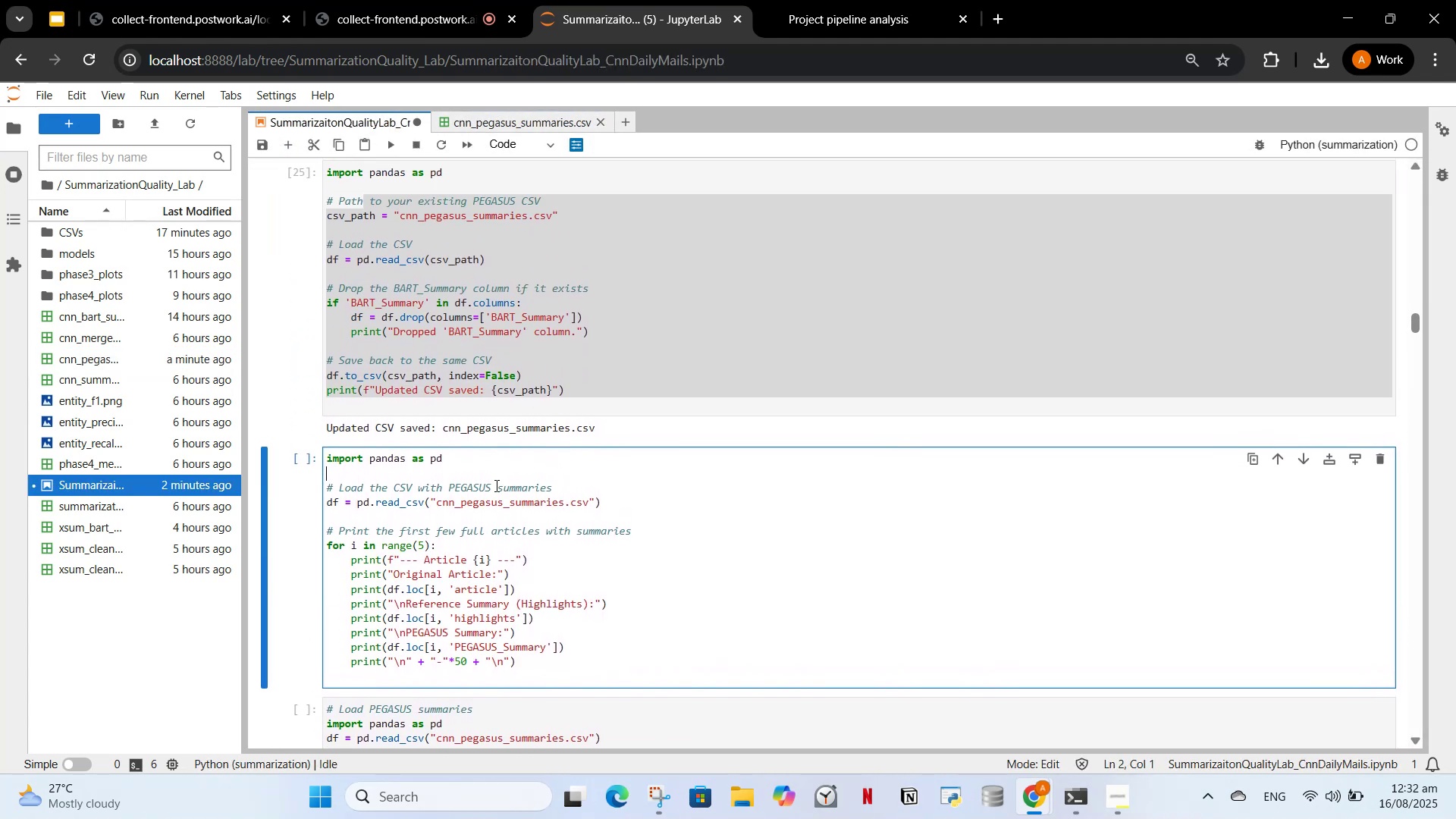 
left_click([495, 485])
 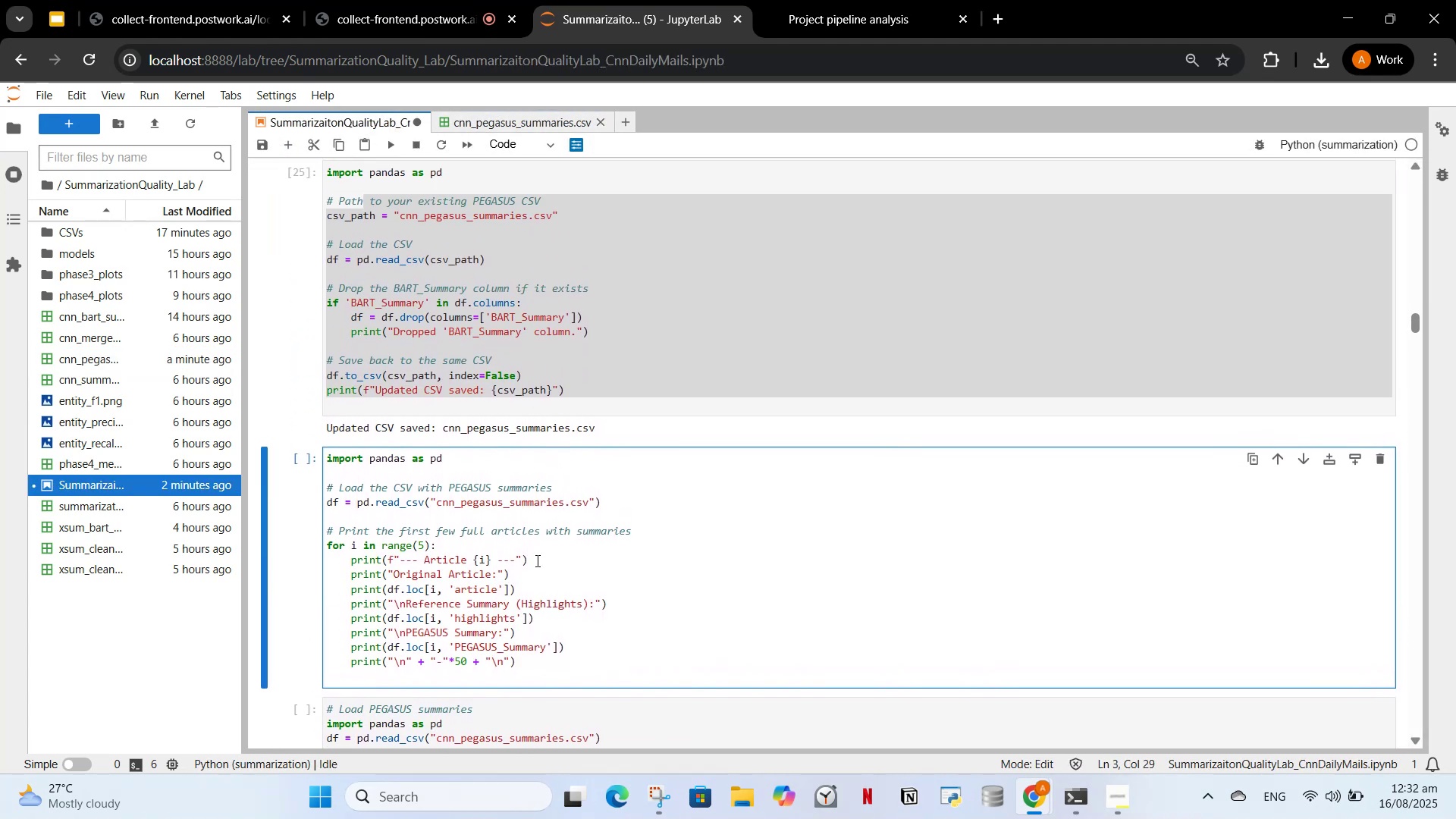 
scroll: coordinate [536, 557], scroll_direction: down, amount: 1.0
 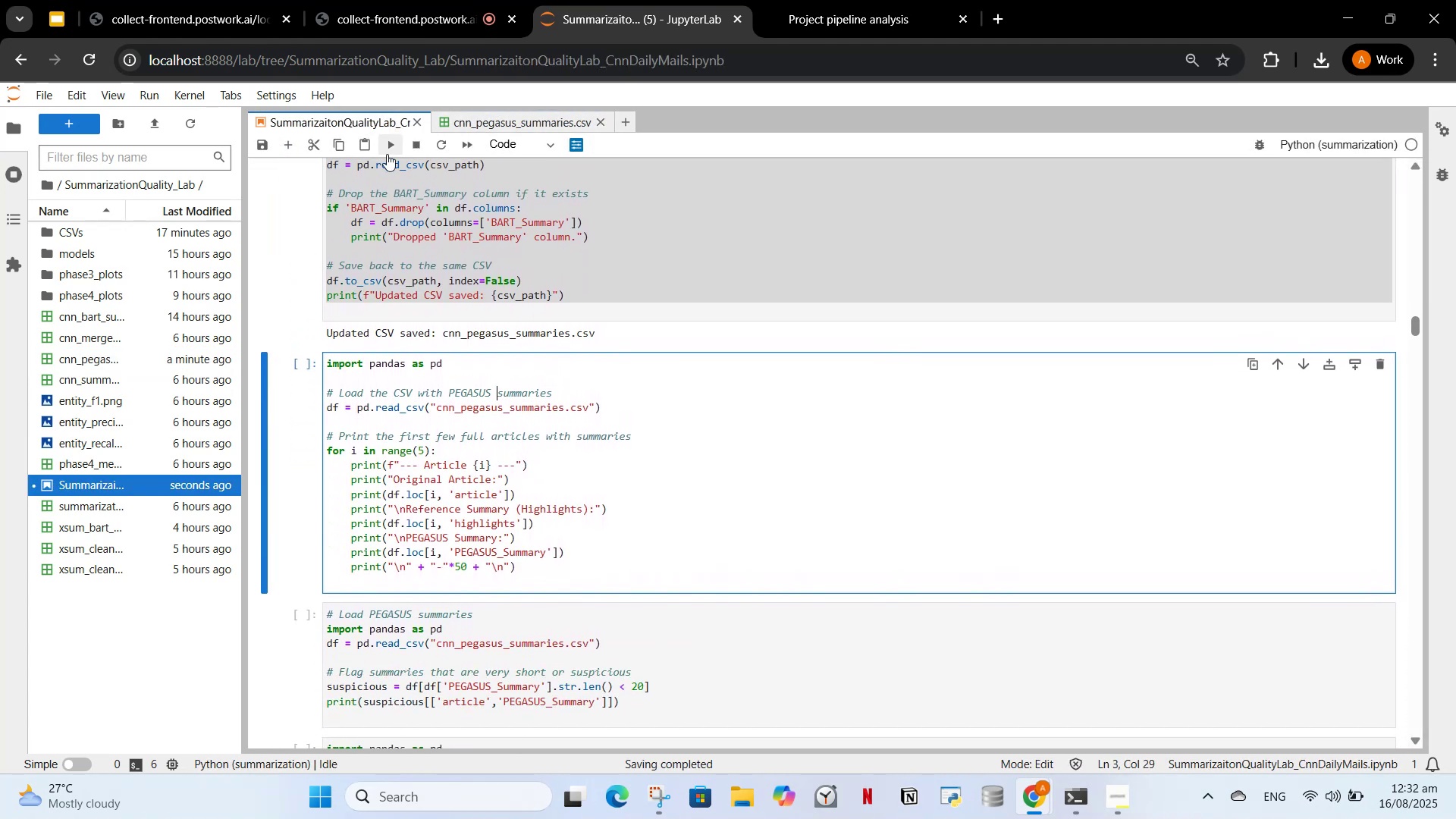 
left_click([387, 150])
 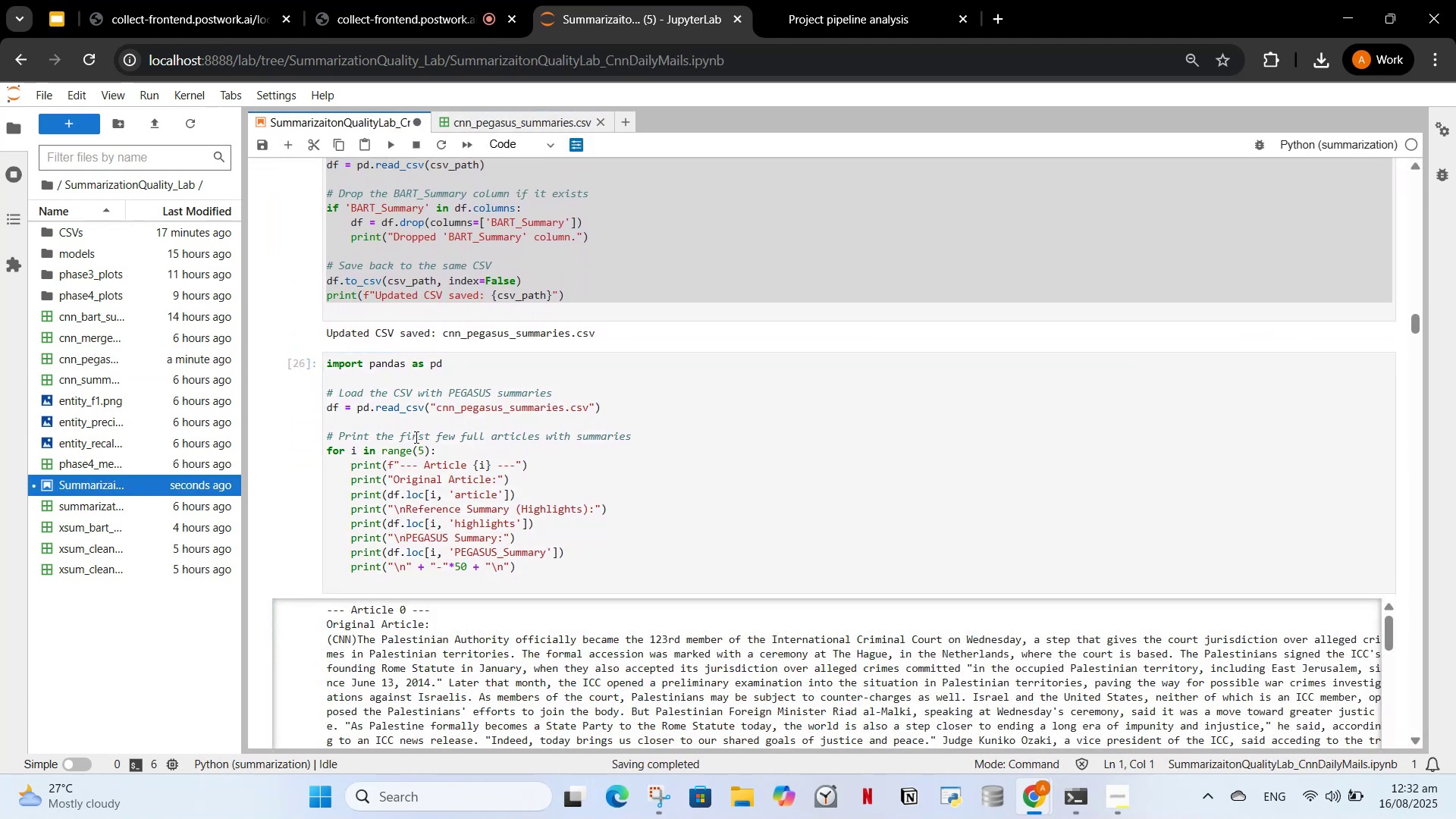 
scroll: coordinate [505, 544], scroll_direction: down, amount: 3.0
 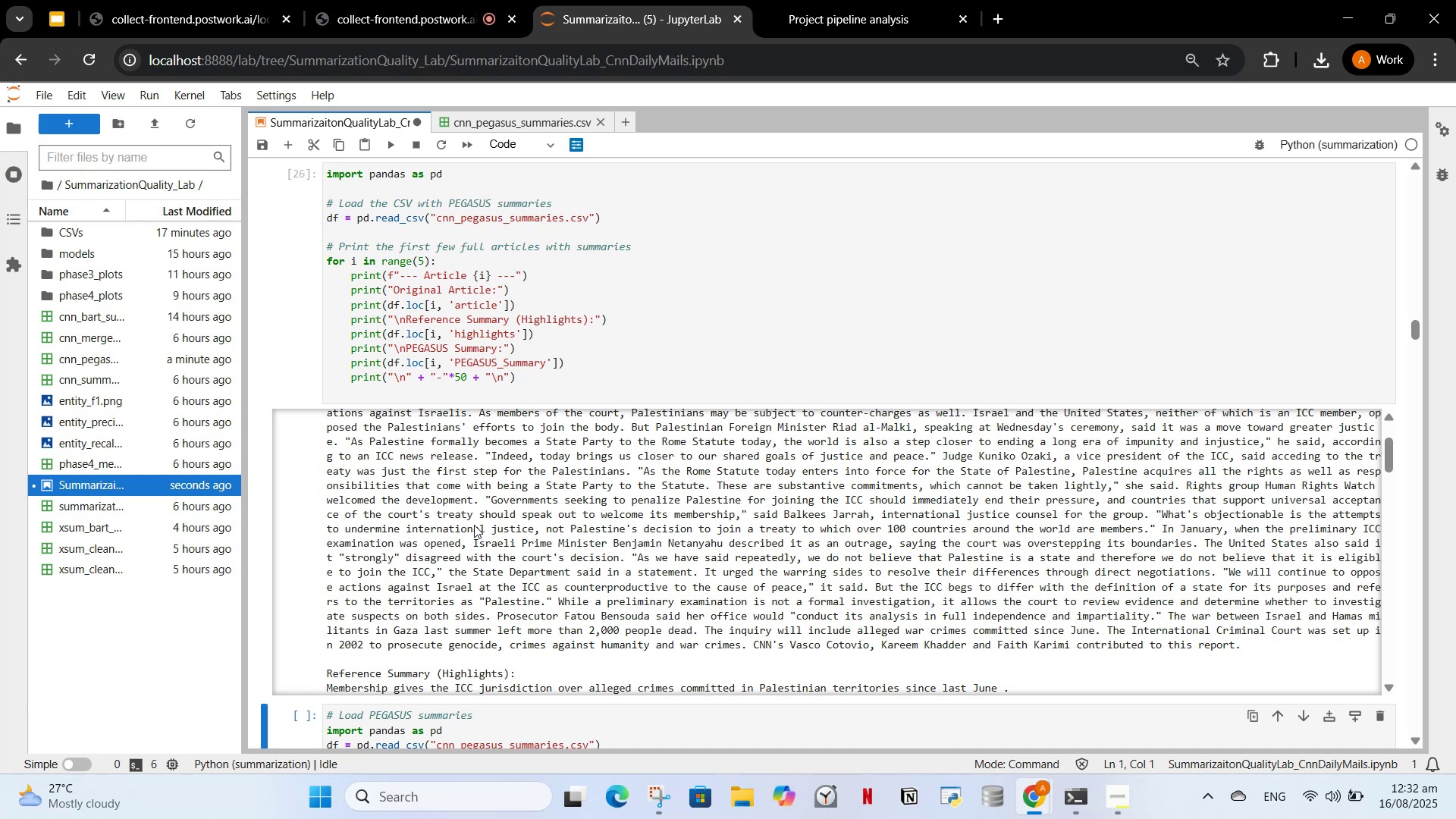 
left_click([469, 521])
 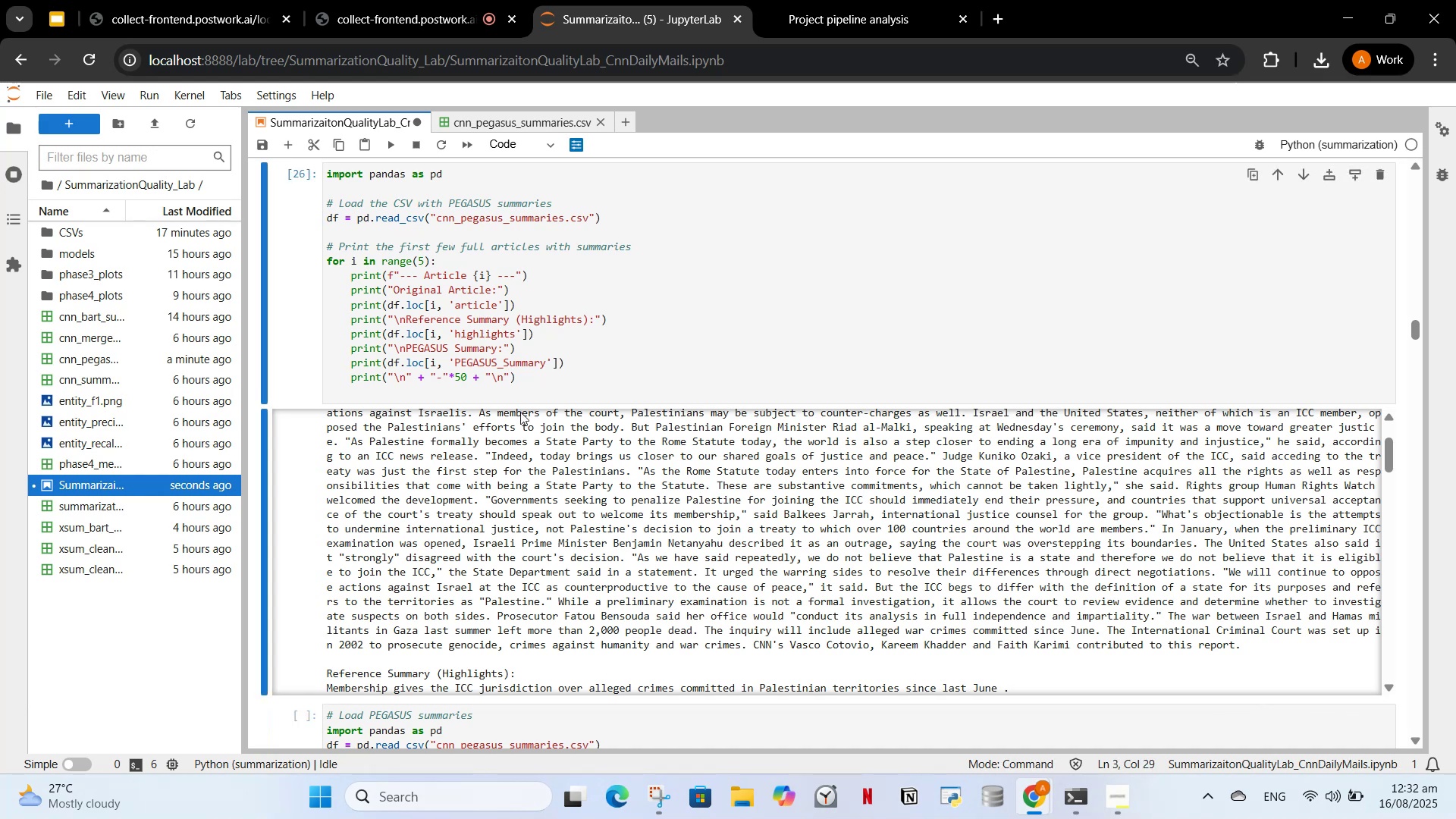 
left_click_drag(start_coordinate=[522, 390], to_coordinate=[324, 176])
 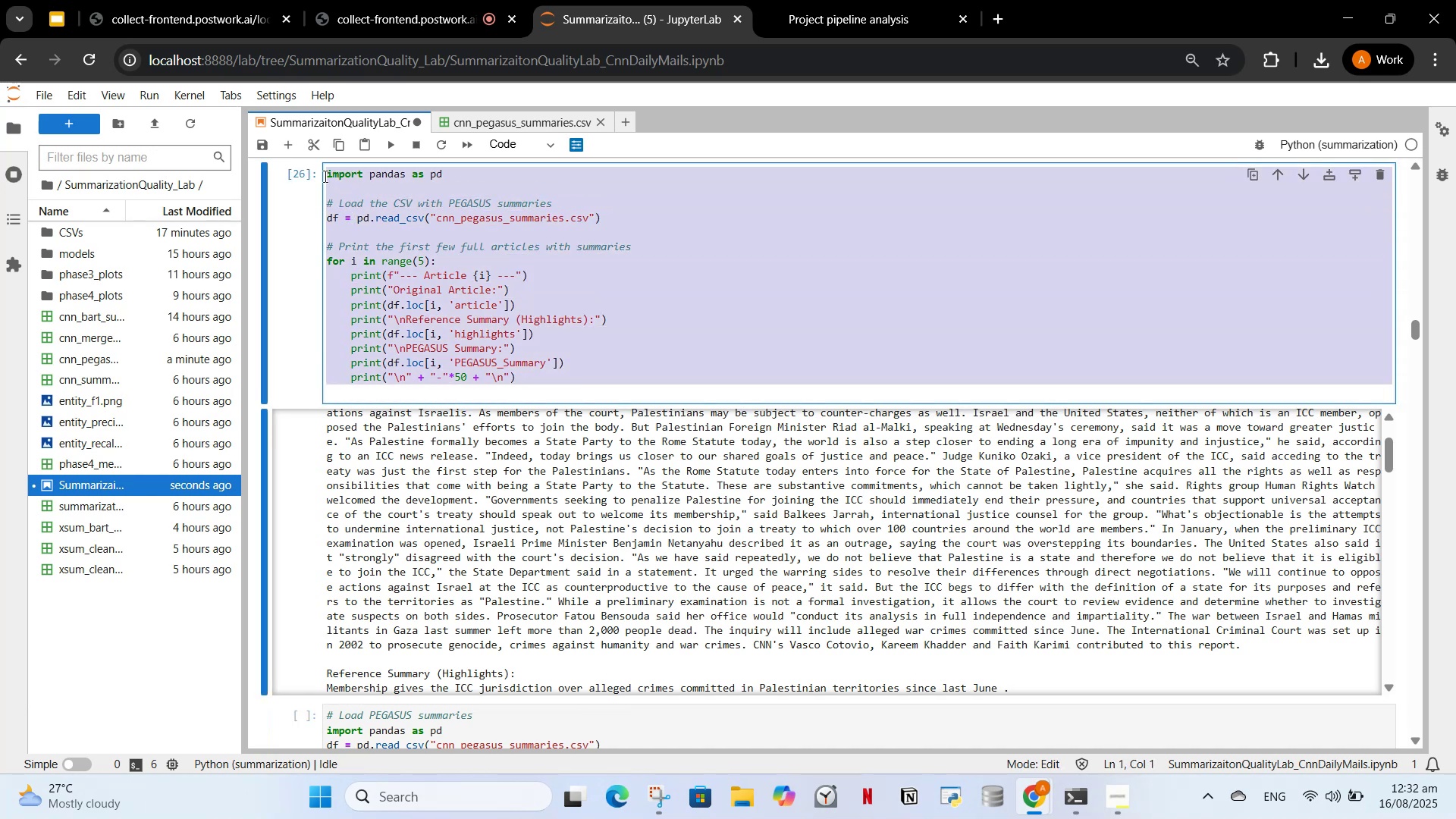 
key(Control+C)
 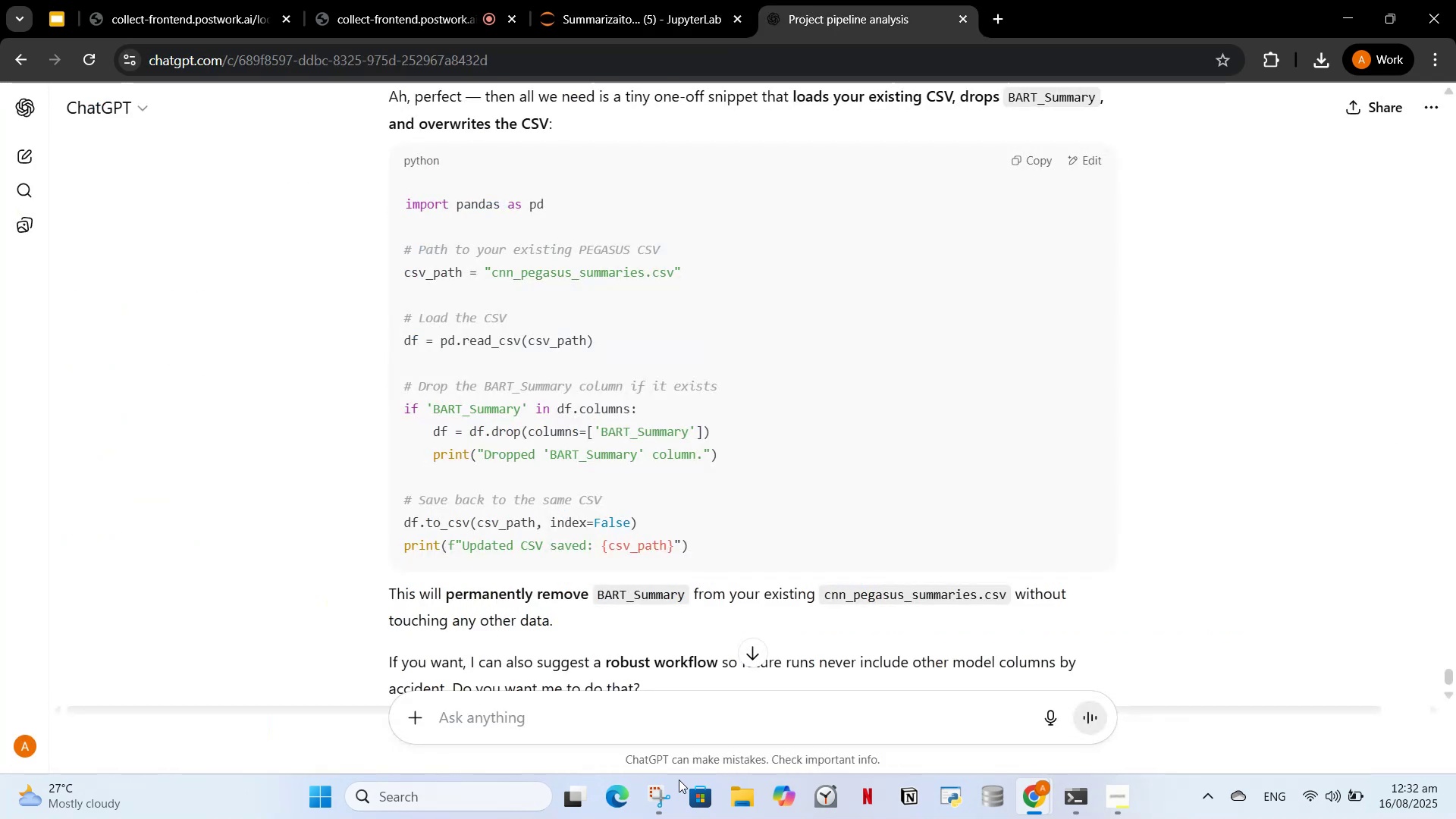 
left_click([657, 730])
 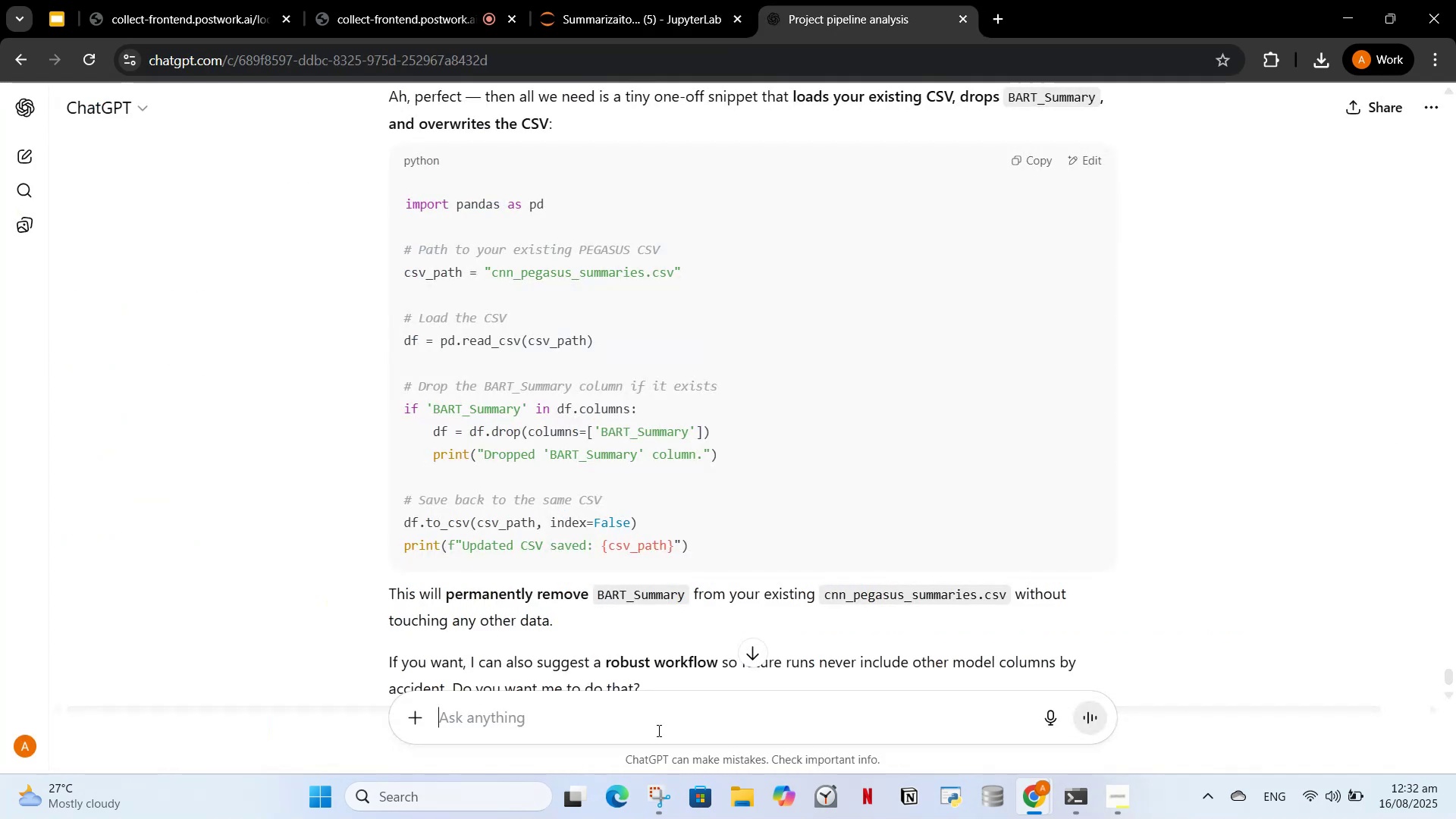 
key(Control+V)
 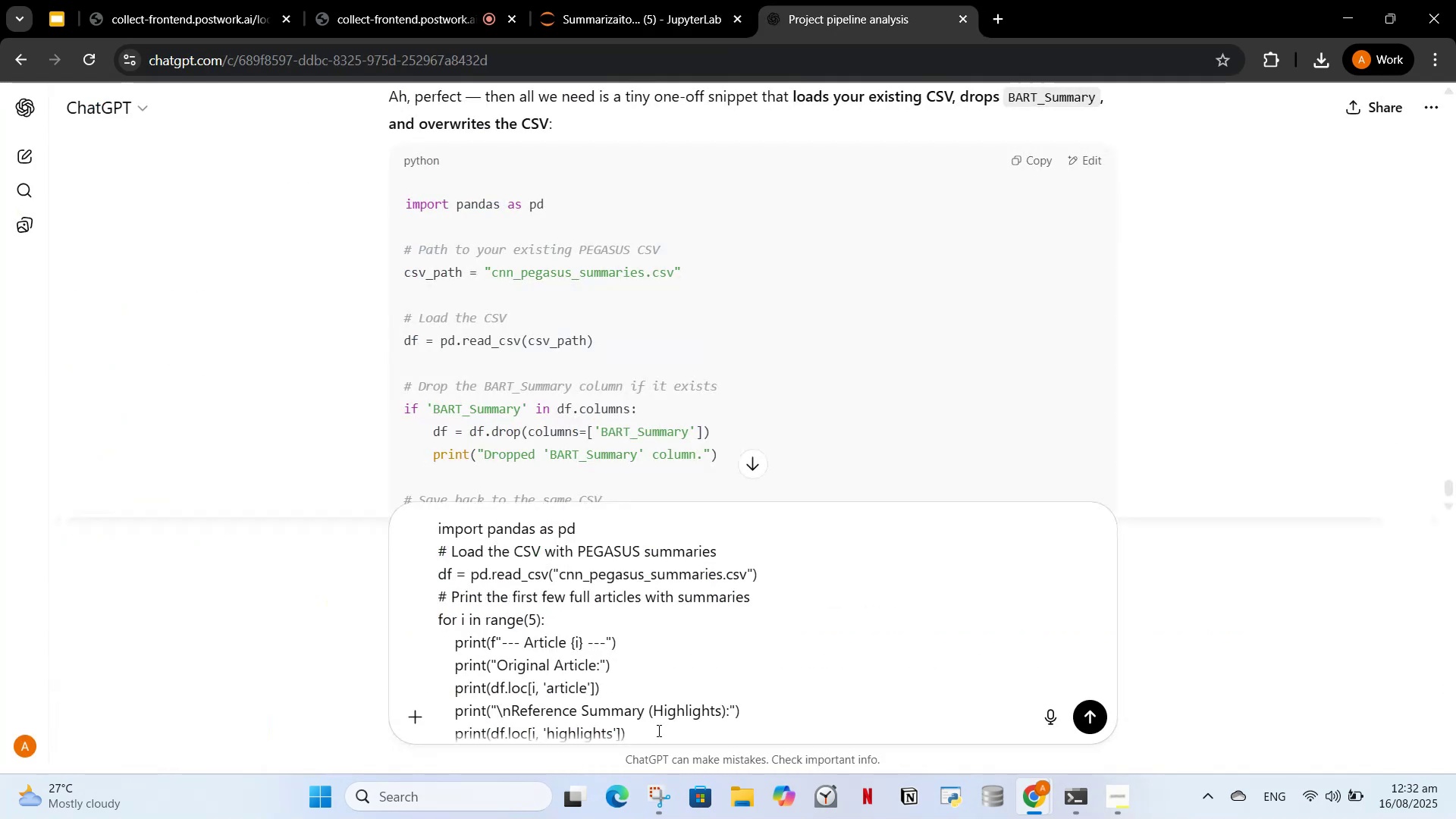 
type(, now i want this readable like before , visually better , but only want to read one article not 5)
 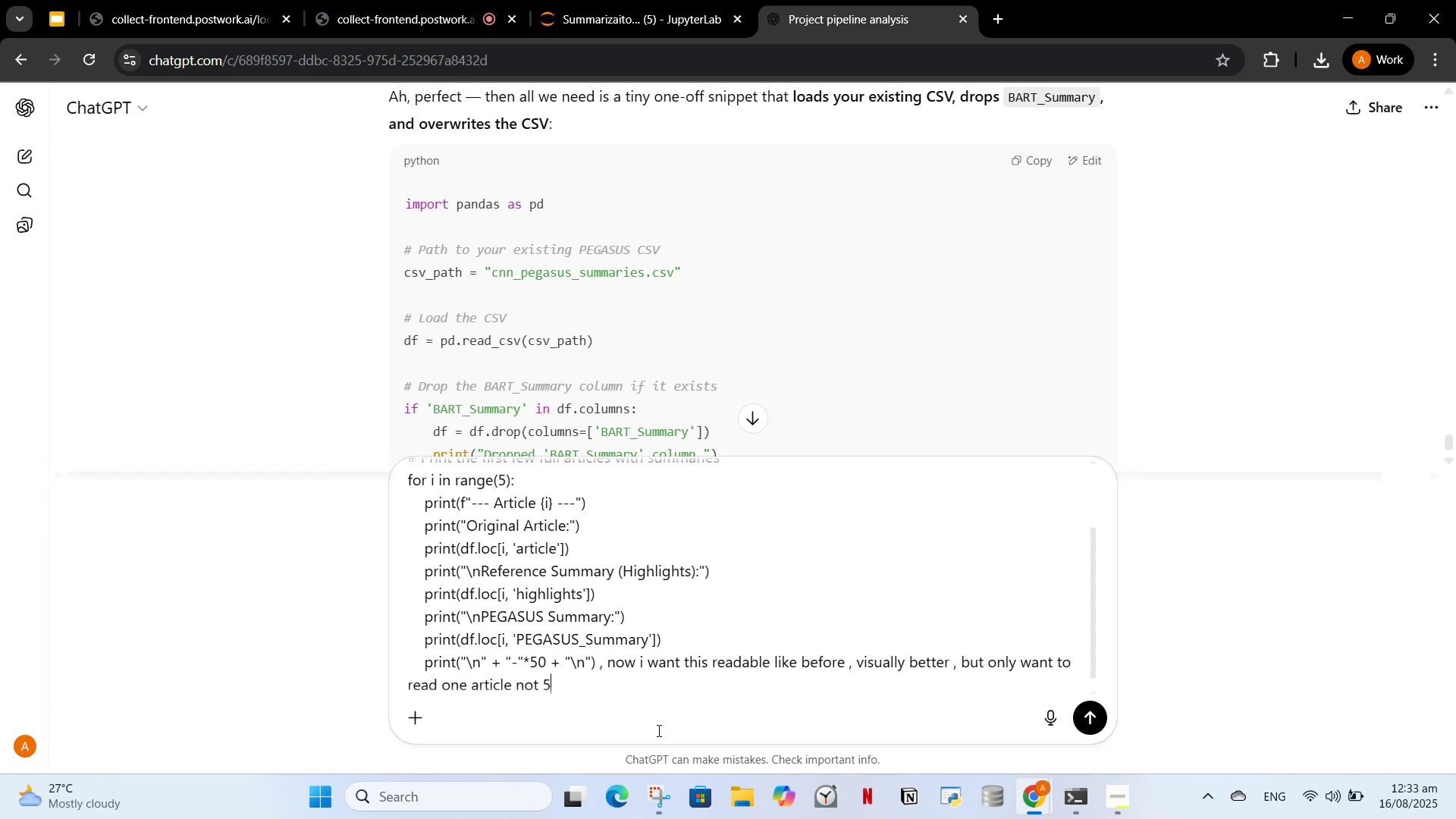 
key(Enter)
 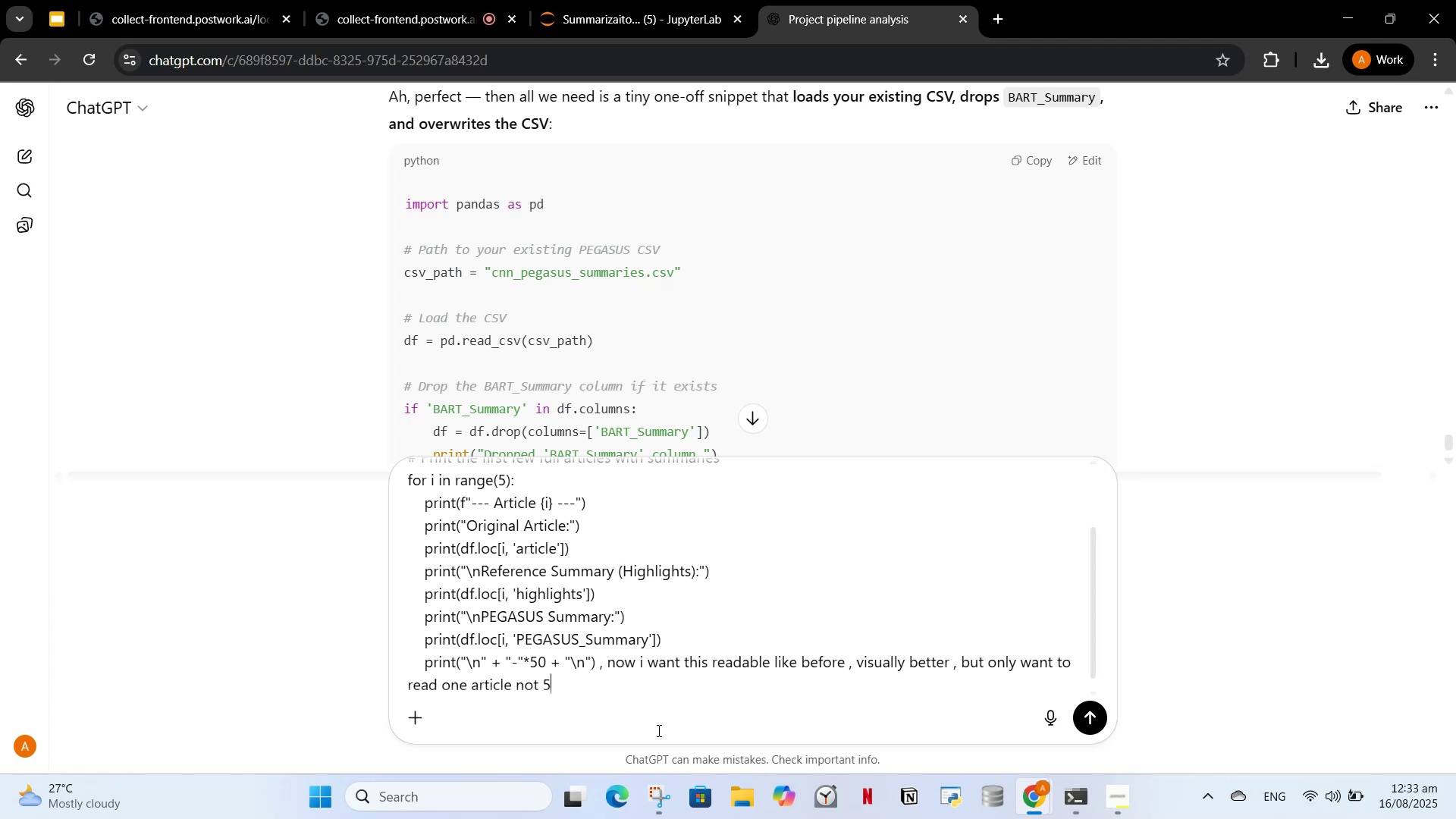 
key(Enter)
 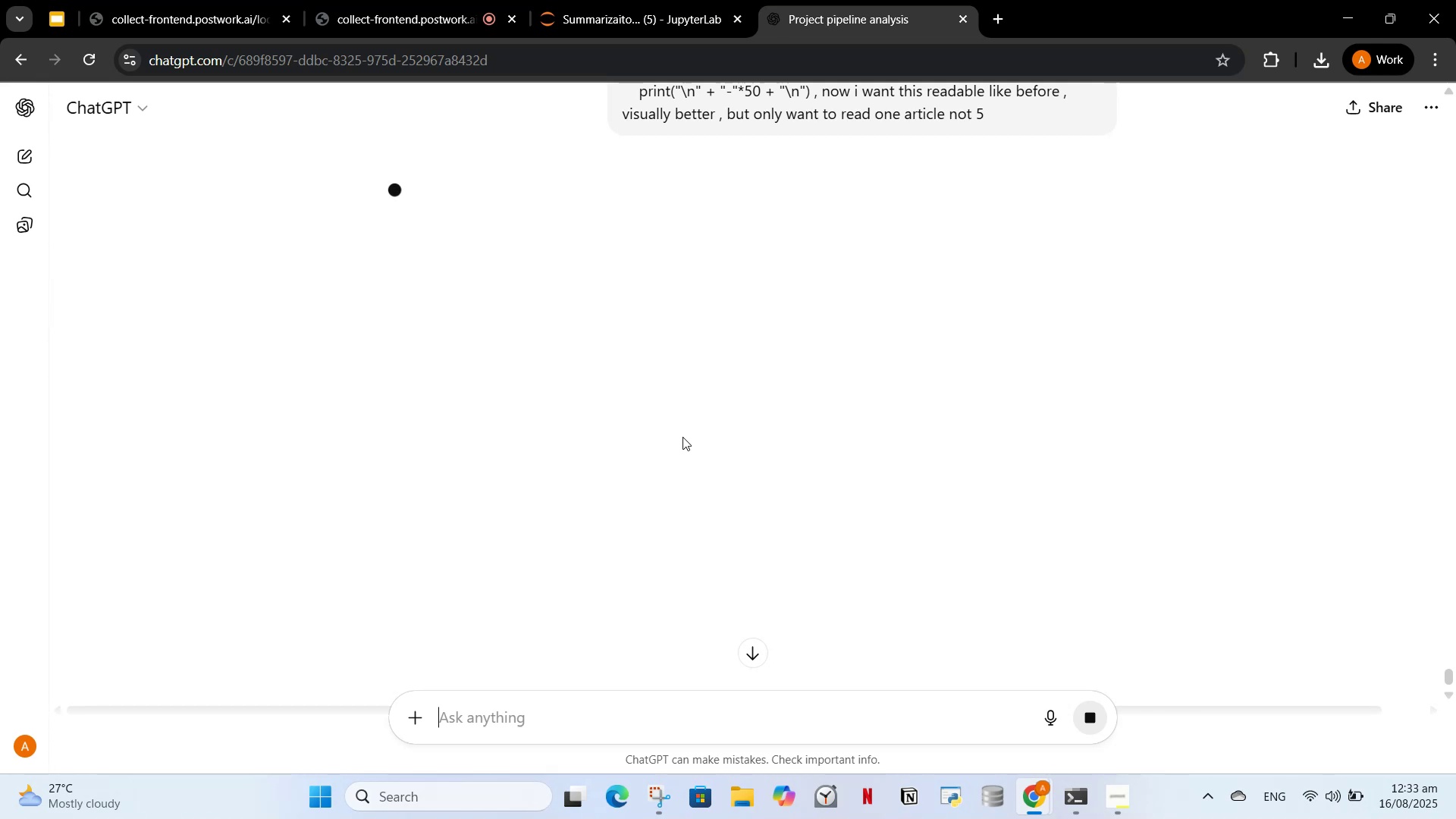 
wait(15.66)
 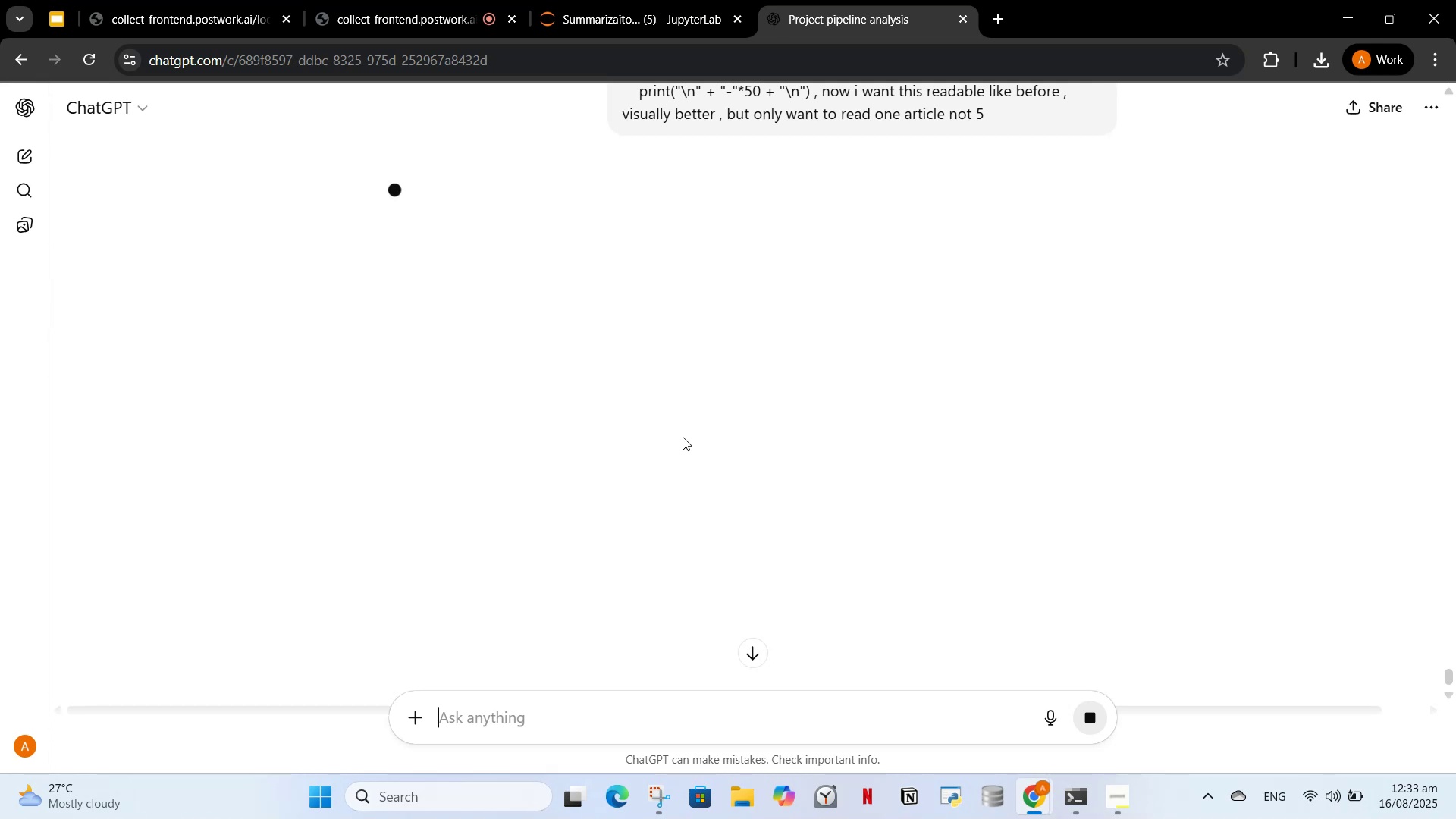 
scroll: coordinate [579, 455], scroll_direction: down, amount: 4.0
 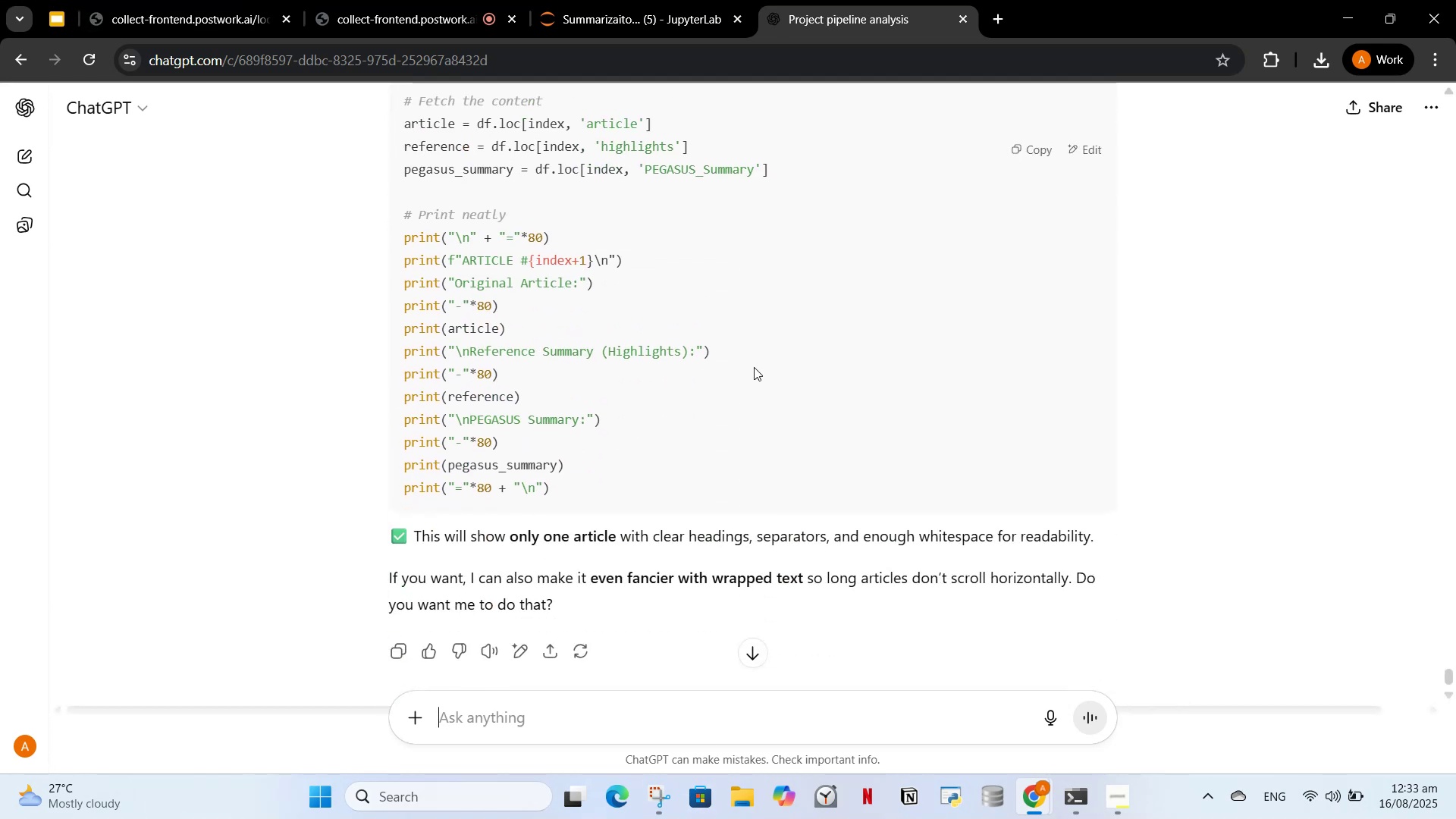 
scroll: coordinate [835, 358], scroll_direction: up, amount: 1.0
 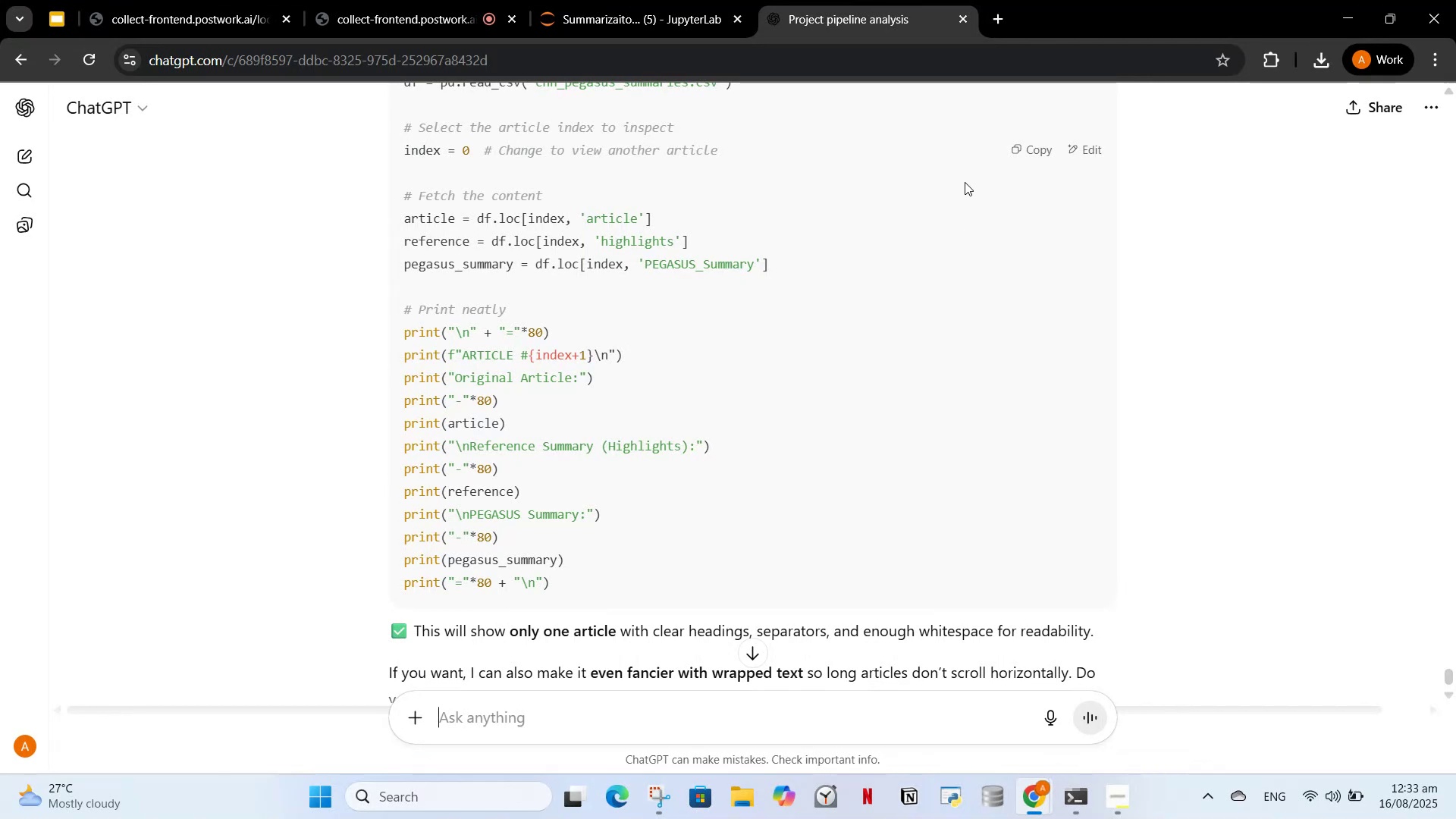 
left_click([1031, 149])
 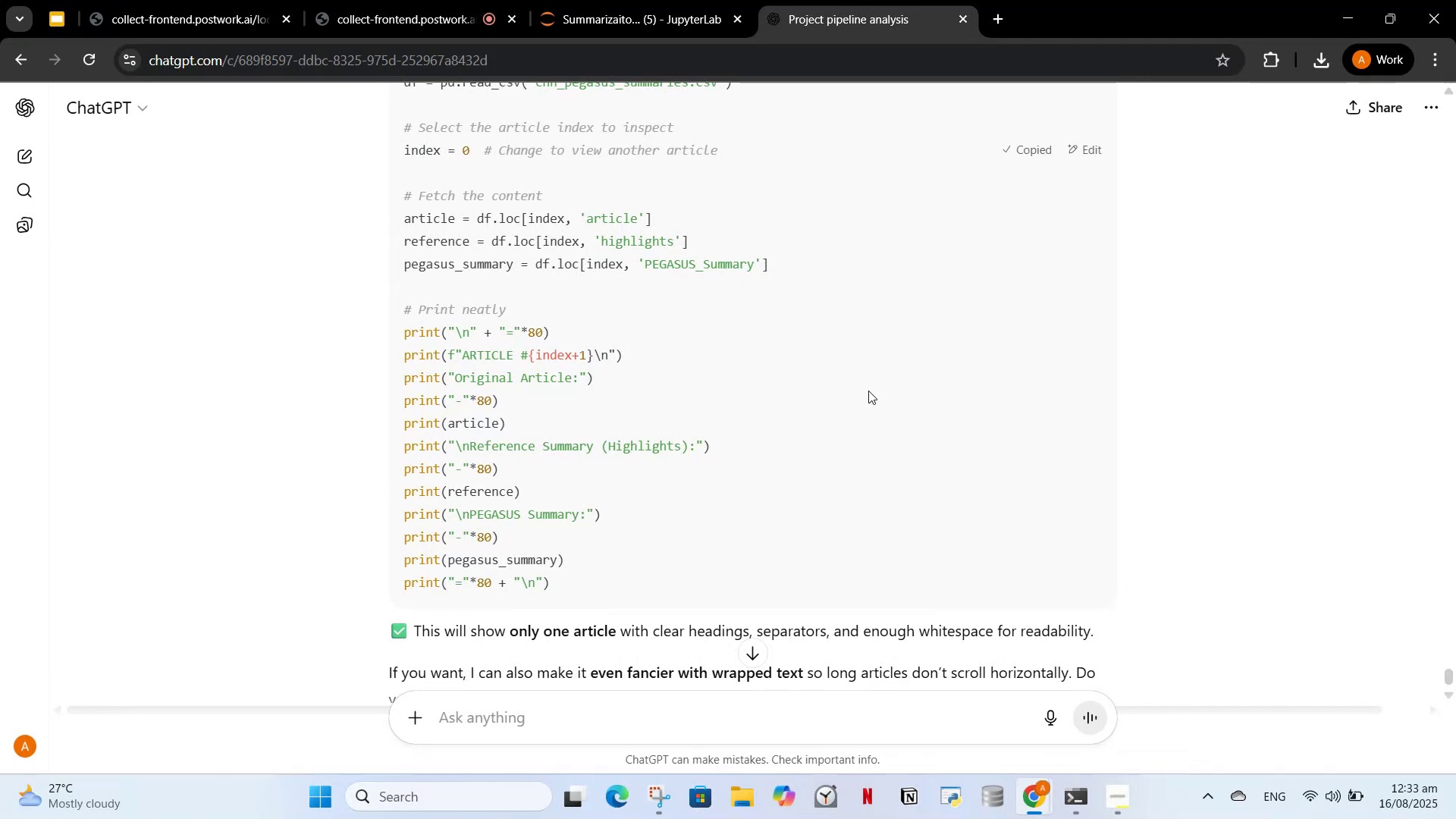 
scroll: coordinate [835, 444], scroll_direction: up, amount: 3.0
 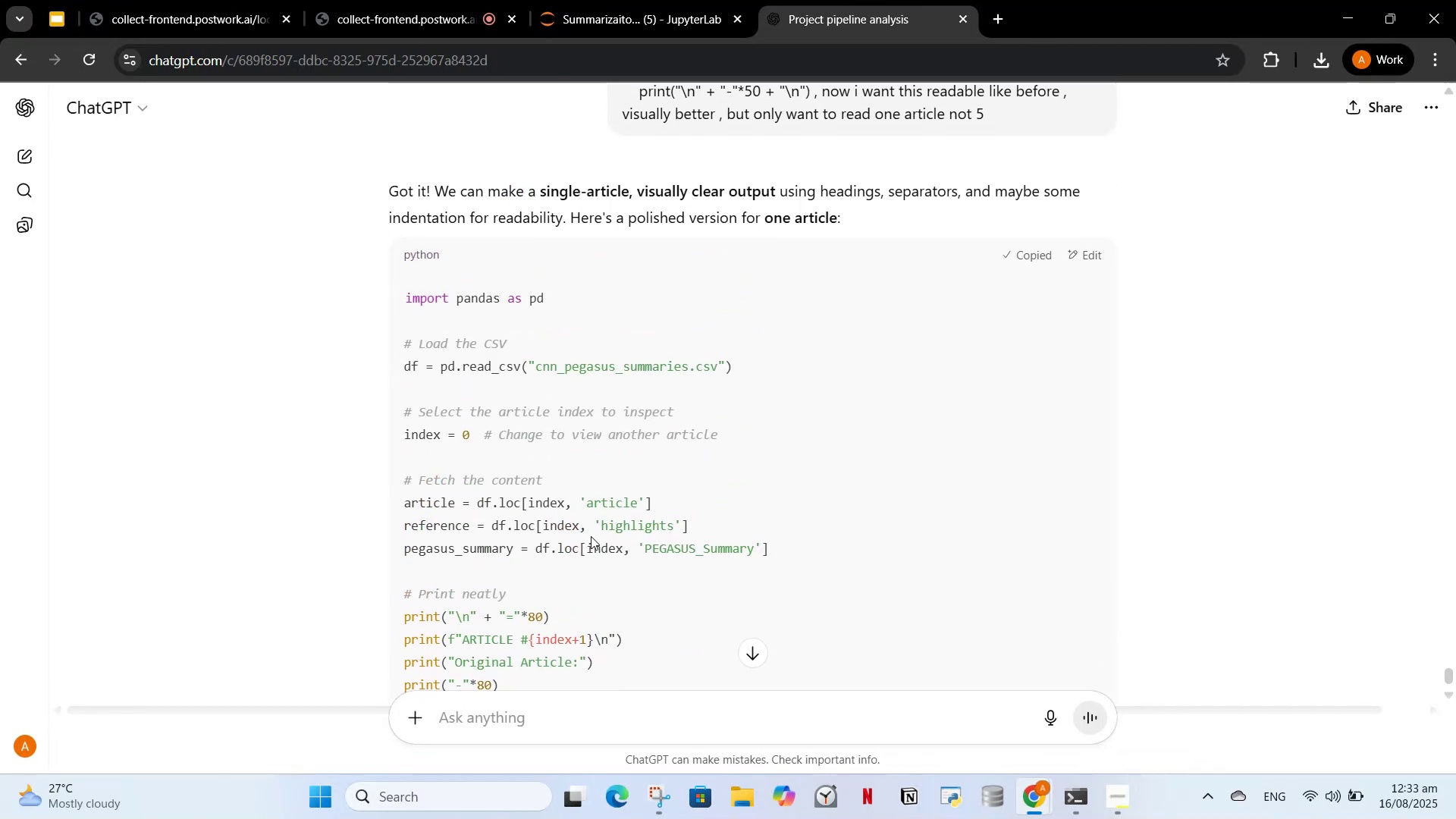 
scroll: coordinate [544, 434], scroll_direction: down, amount: 4.0
 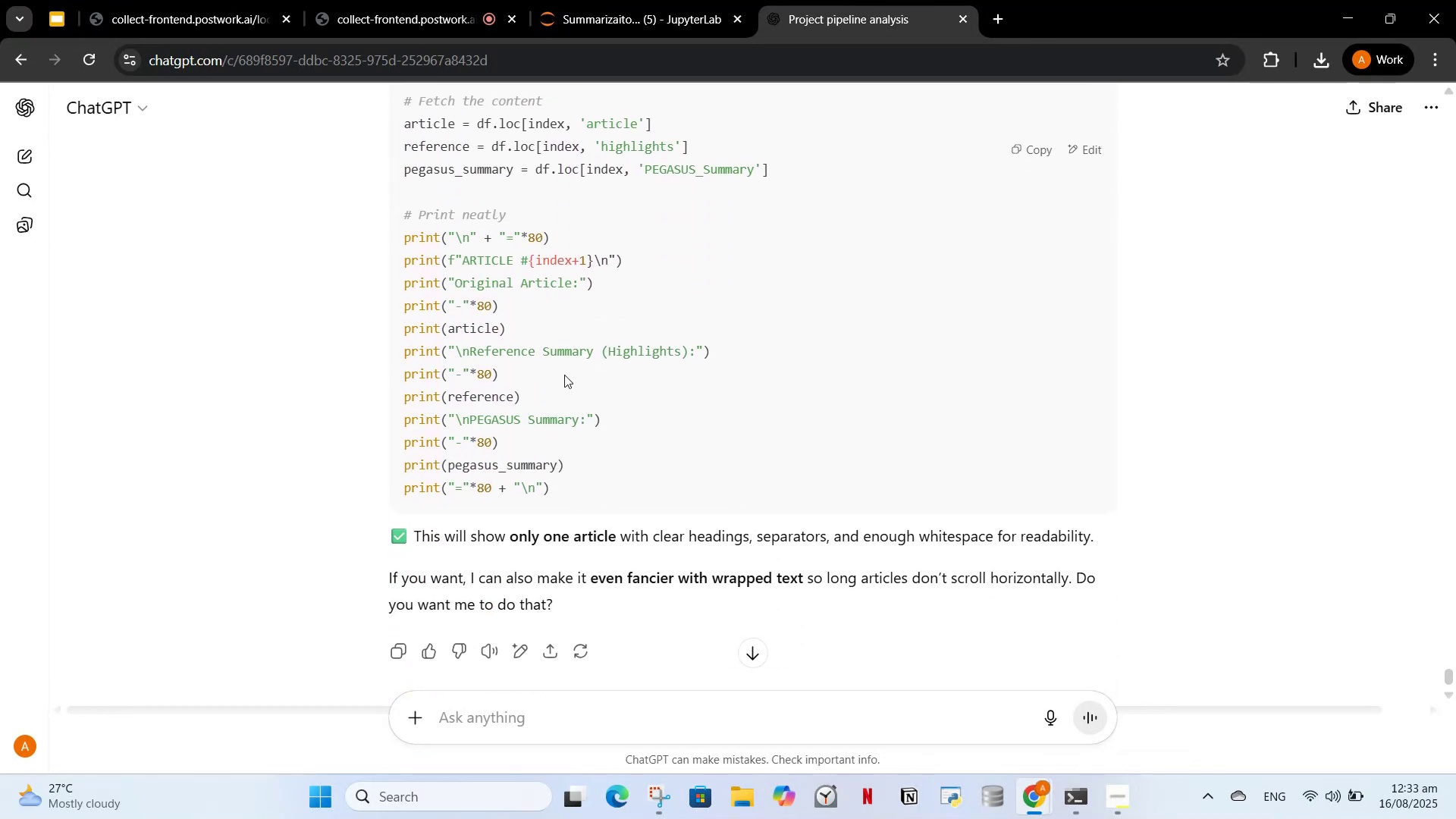 
left_click([621, 0])
 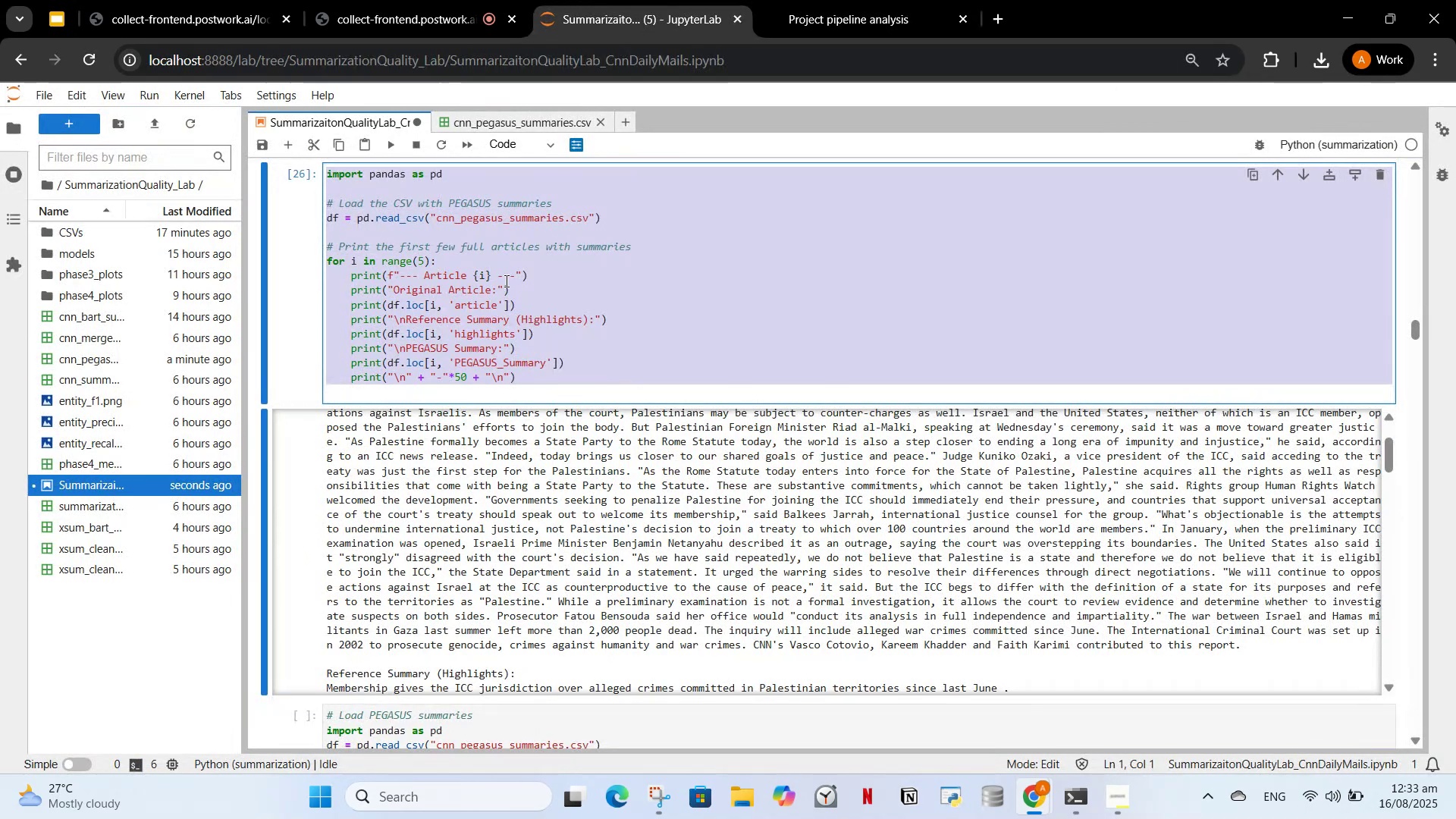 
left_click([497, 300])
 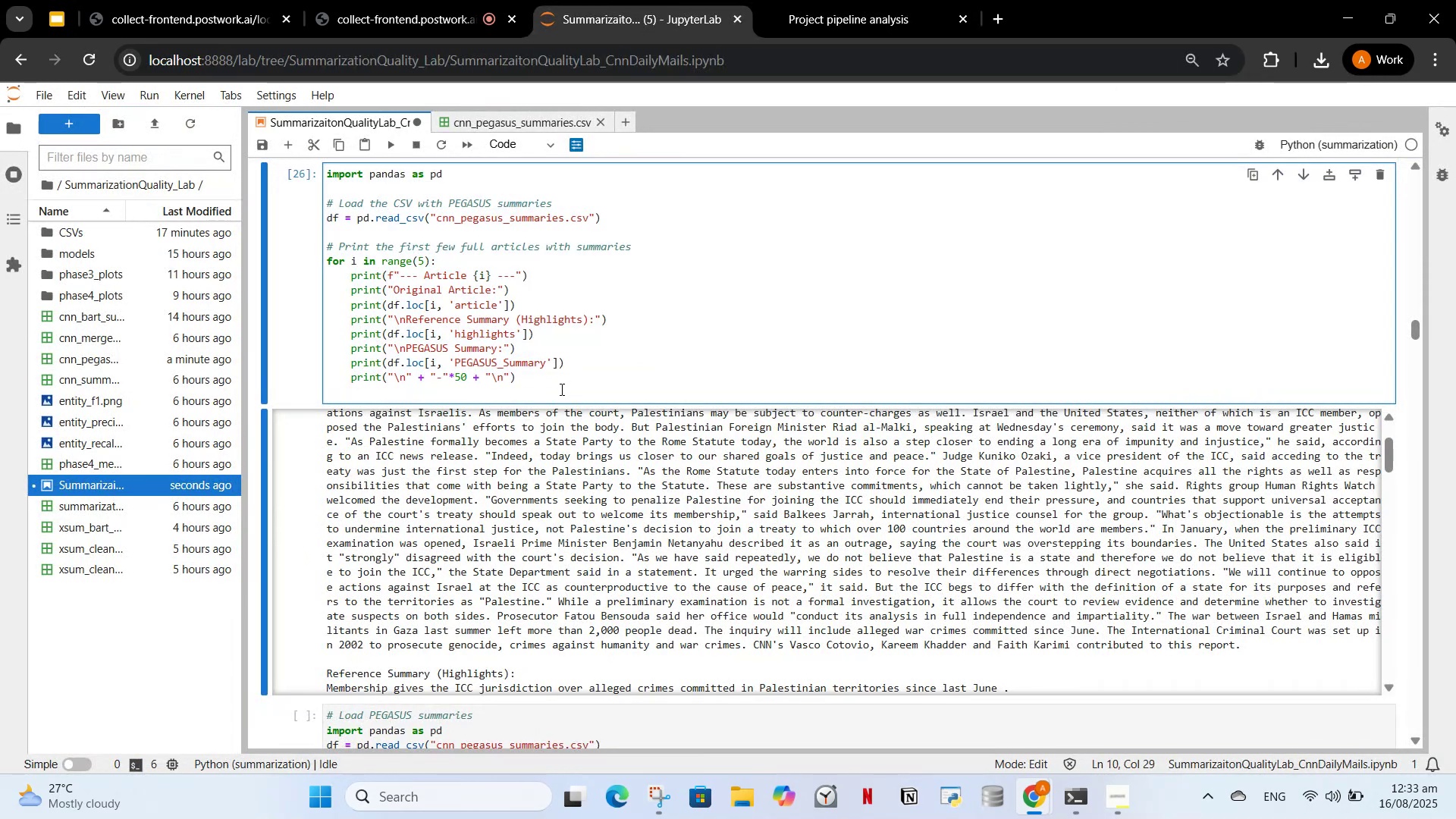 
left_click_drag(start_coordinate=[554, 381], to_coordinate=[326, 173])
 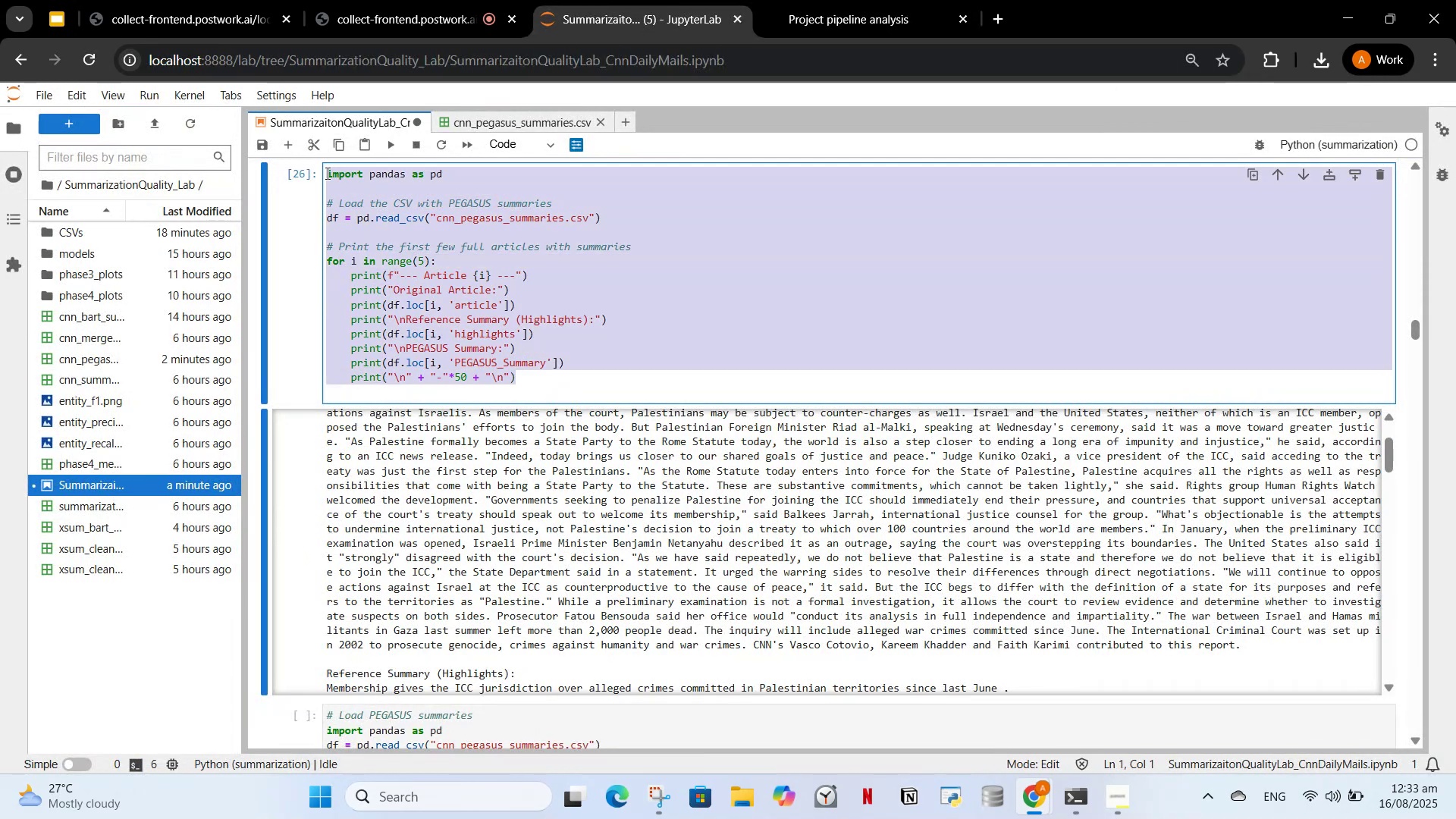 
key(Control+V)
 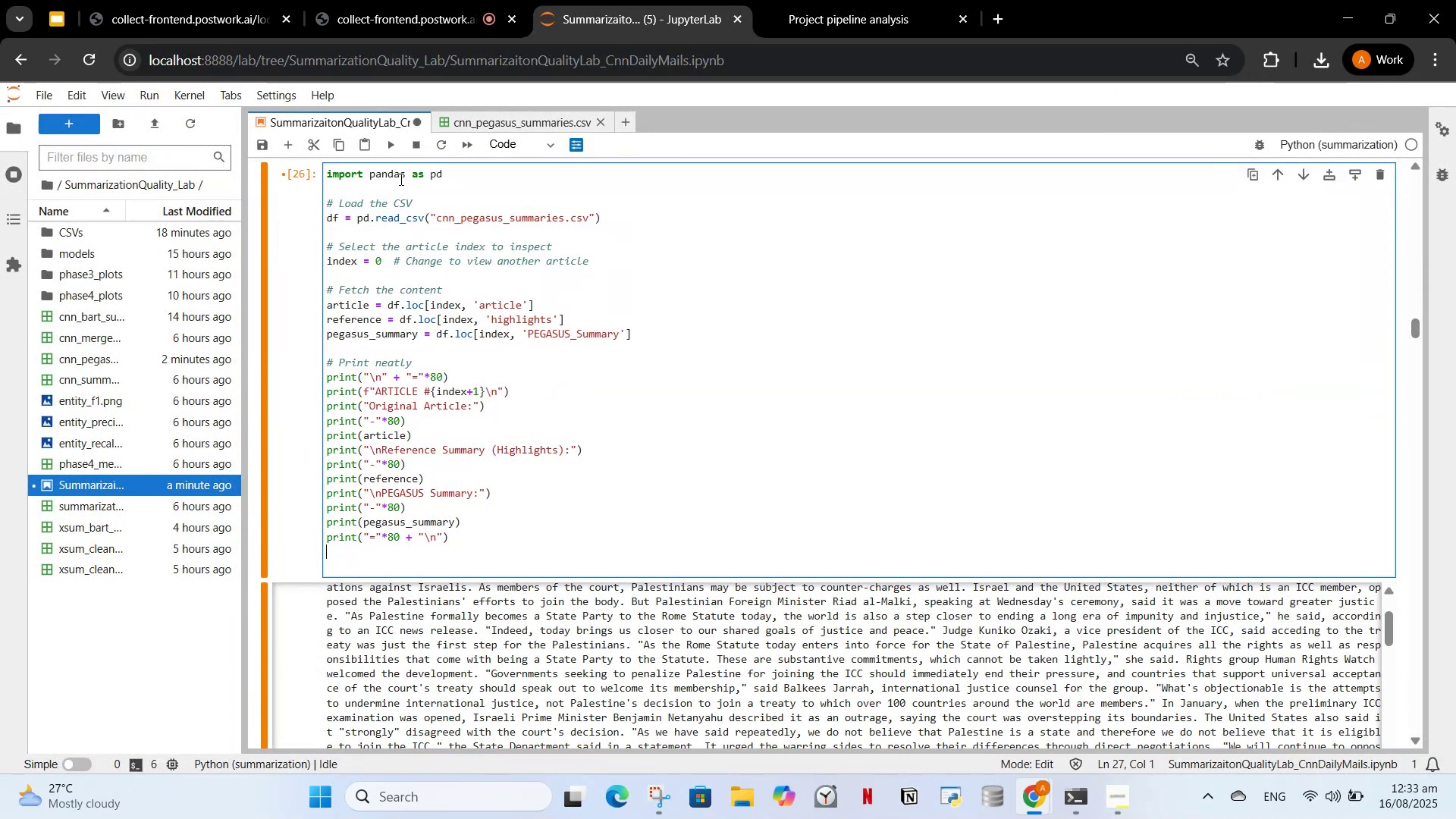 
left_click([392, 143])
 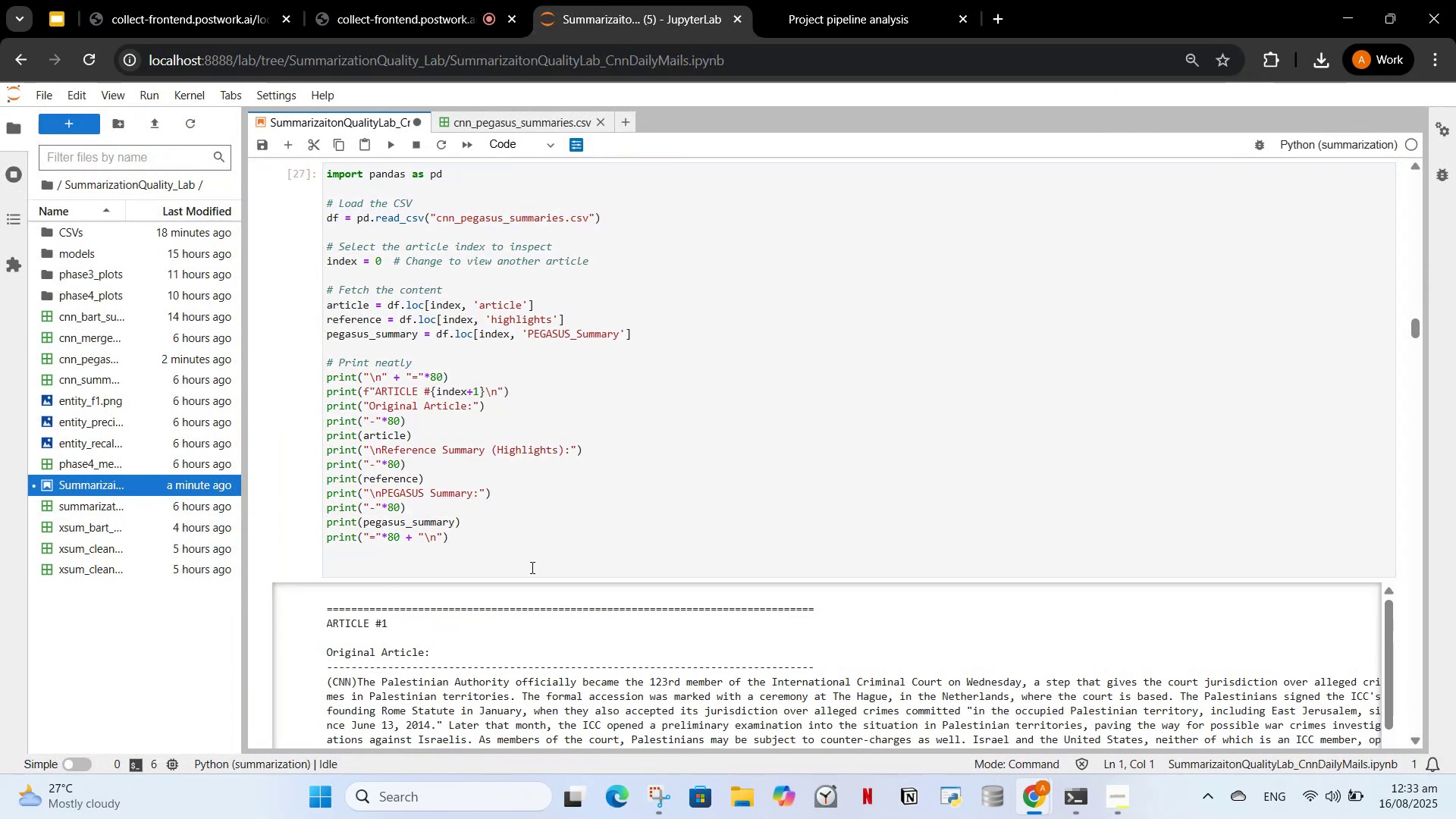 
scroll: coordinate [504, 393], scroll_direction: down, amount: 13.0
 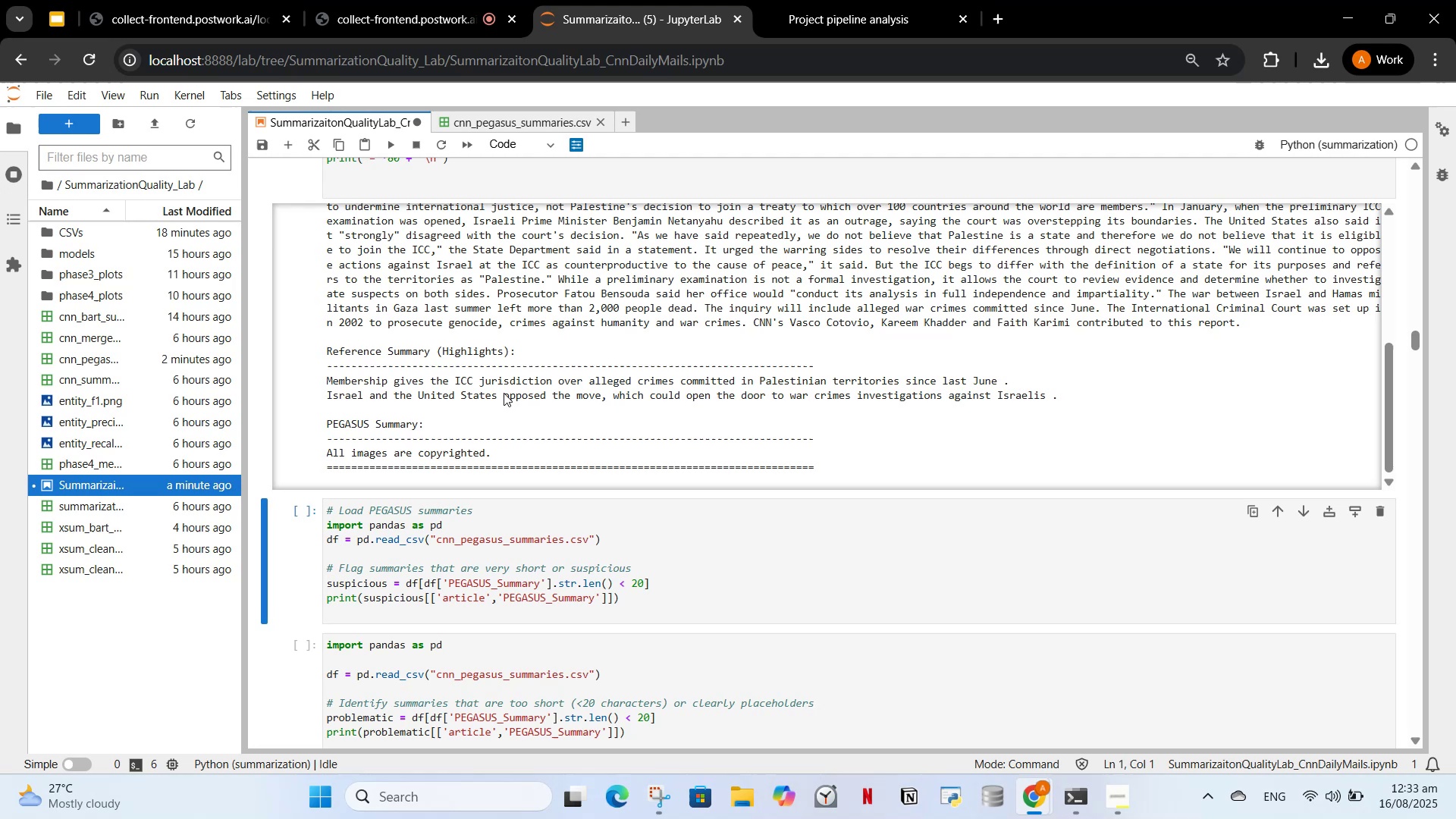 
scroll: coordinate [500, 397], scroll_direction: up, amount: 3.0
 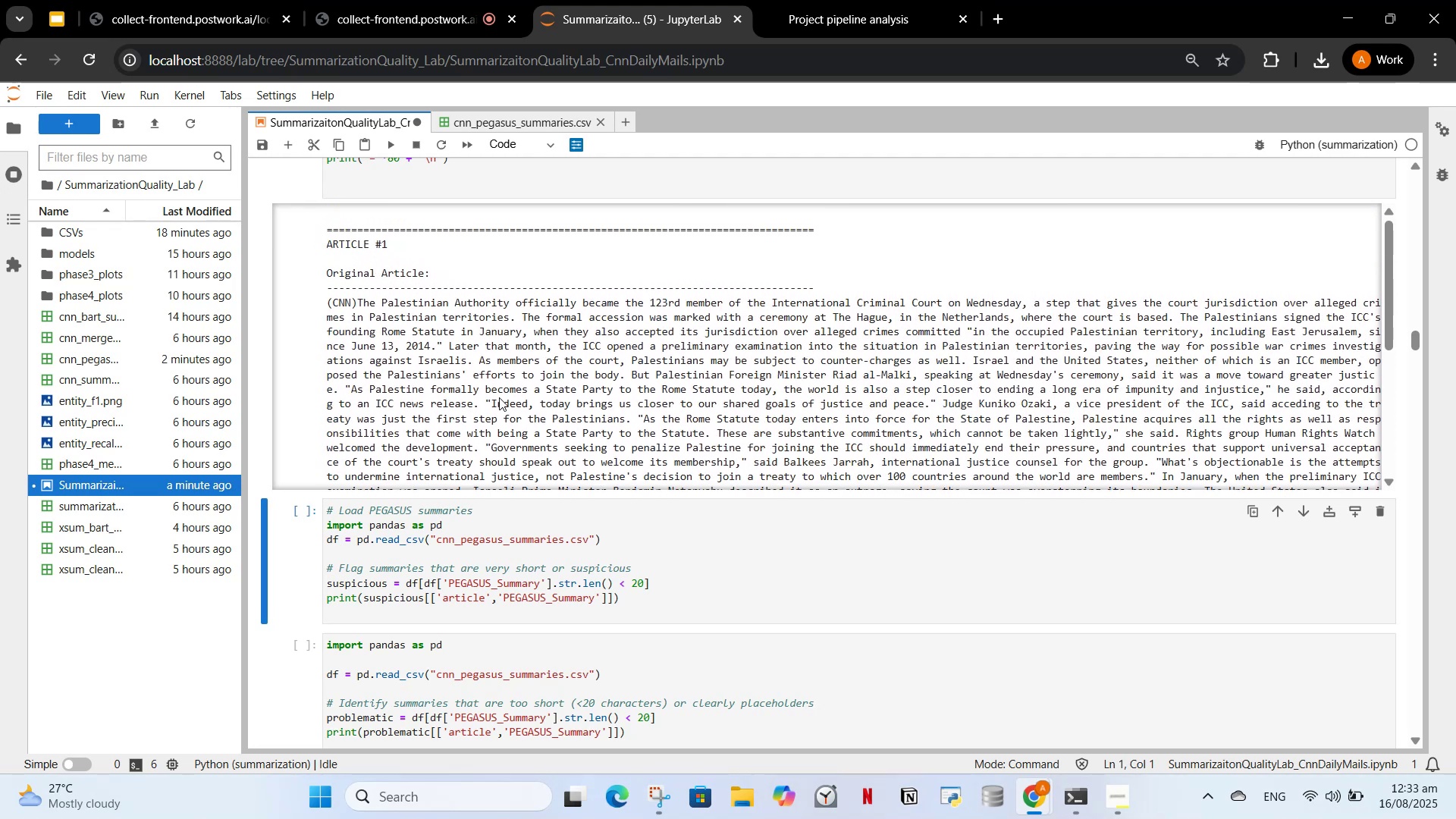 
scroll: coordinate [499, 414], scroll_direction: down, amount: 1.0
 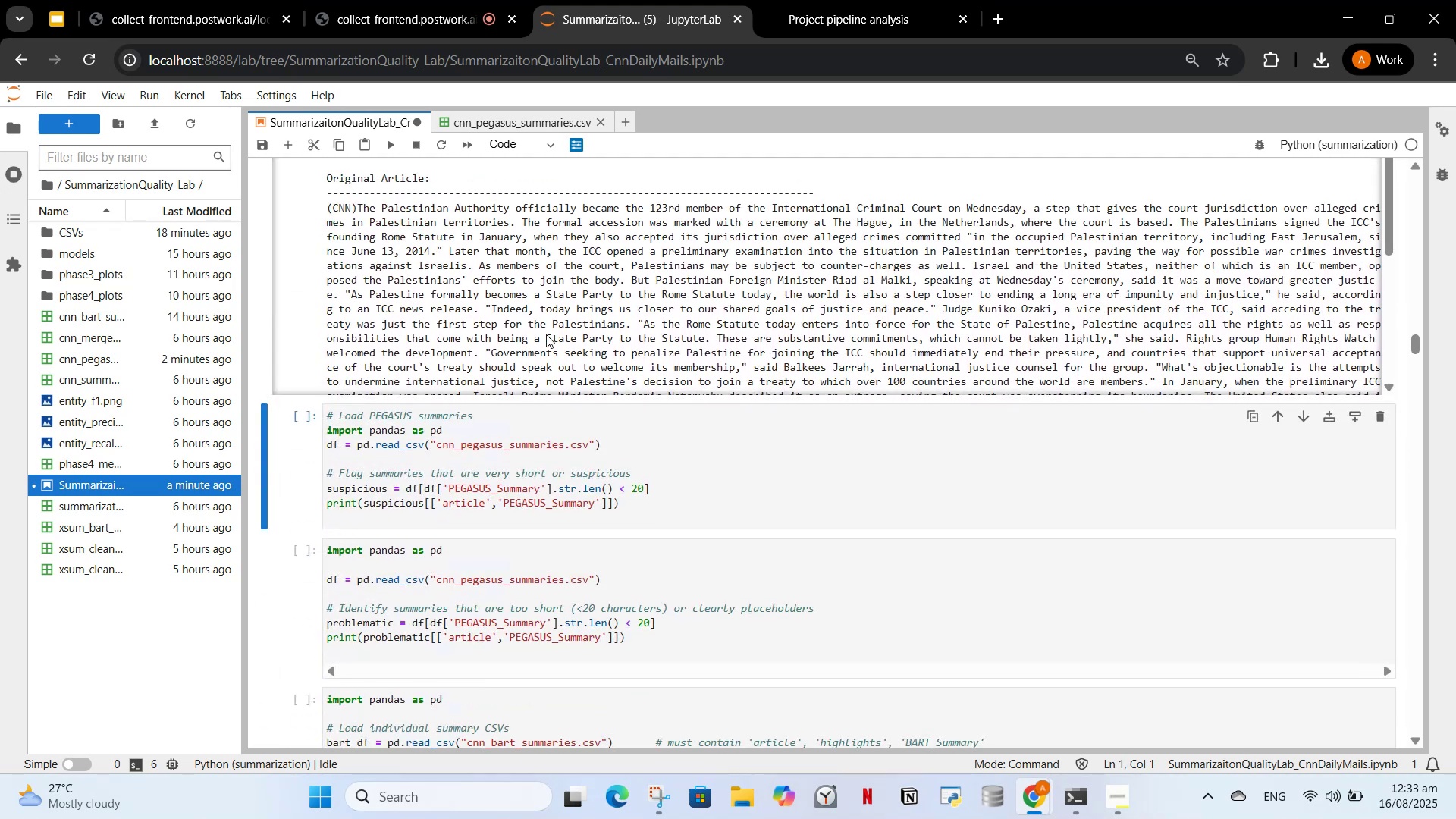 
scroll: coordinate [581, 346], scroll_direction: up, amount: 11.0
 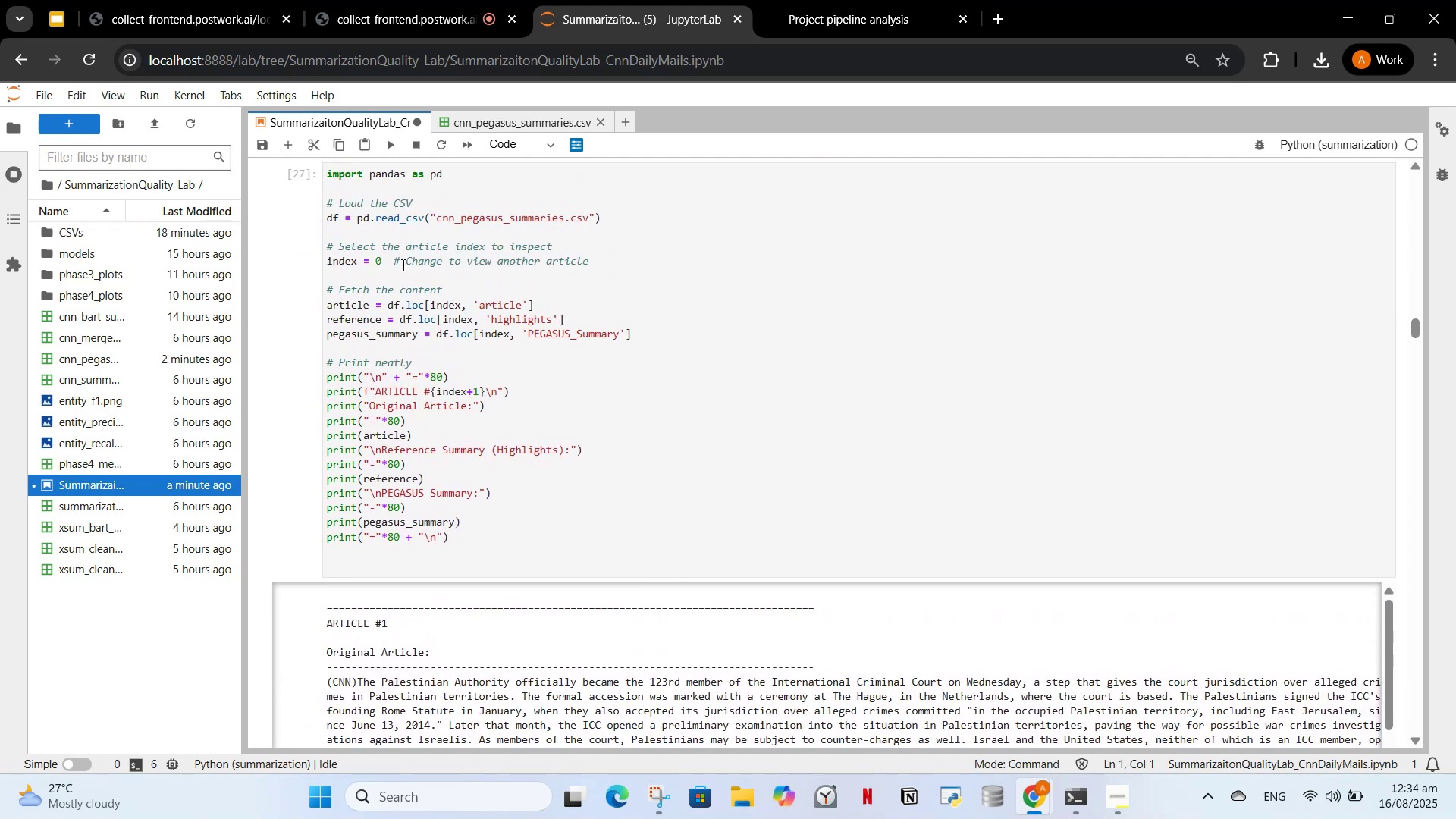 
left_click([378, 266])
 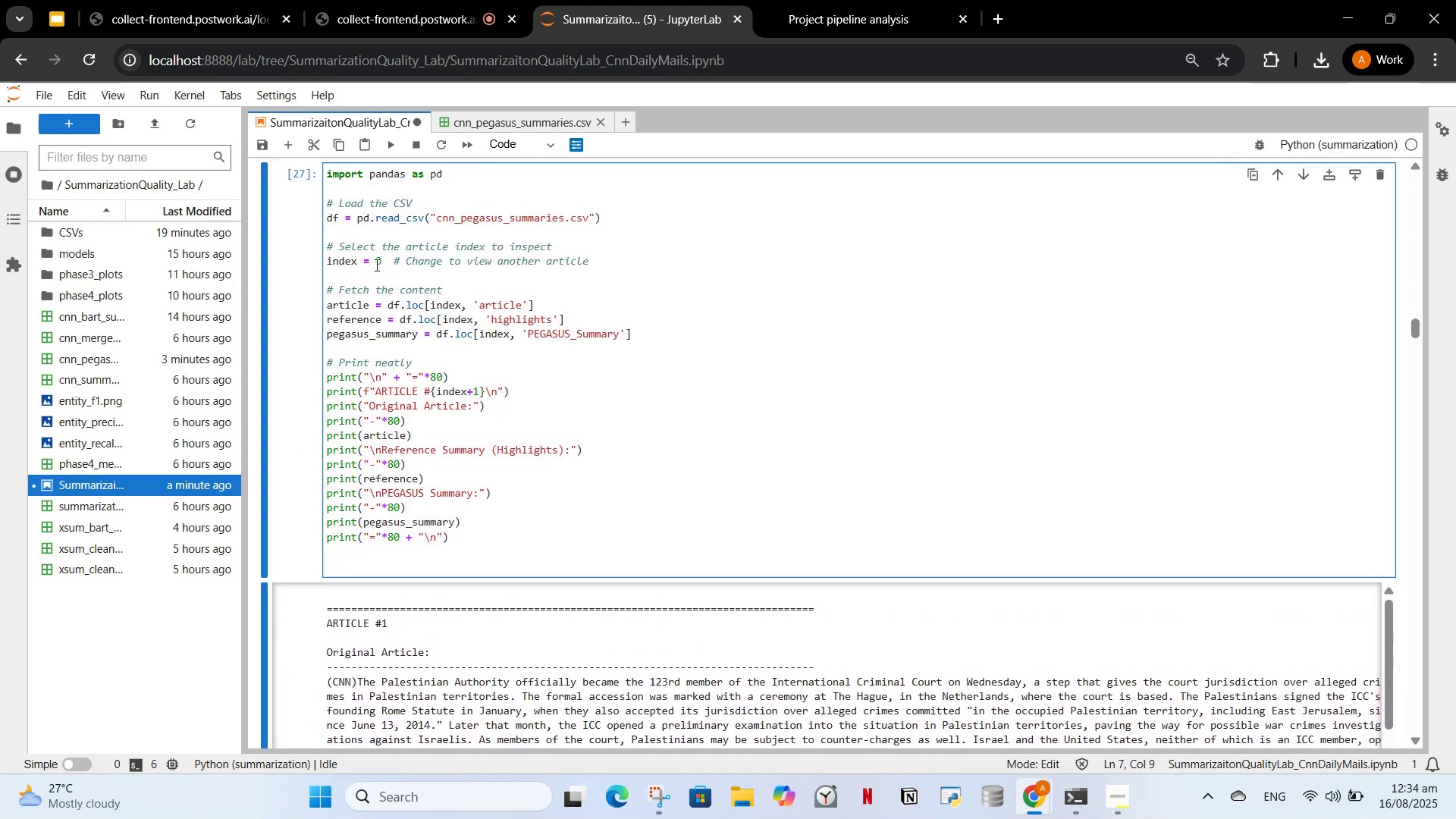 
key(ArrowRight)
 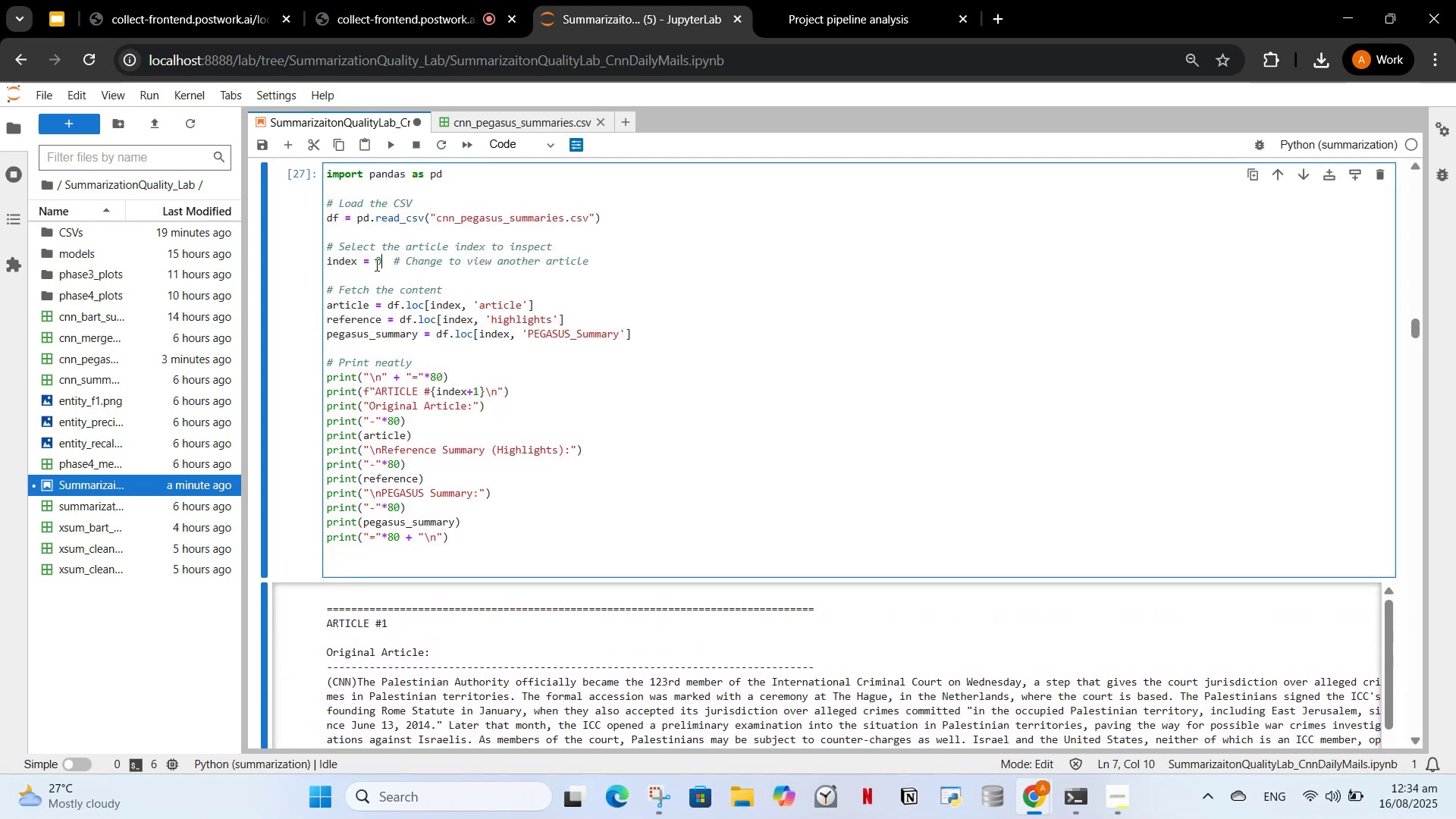 
key(Backspace)
 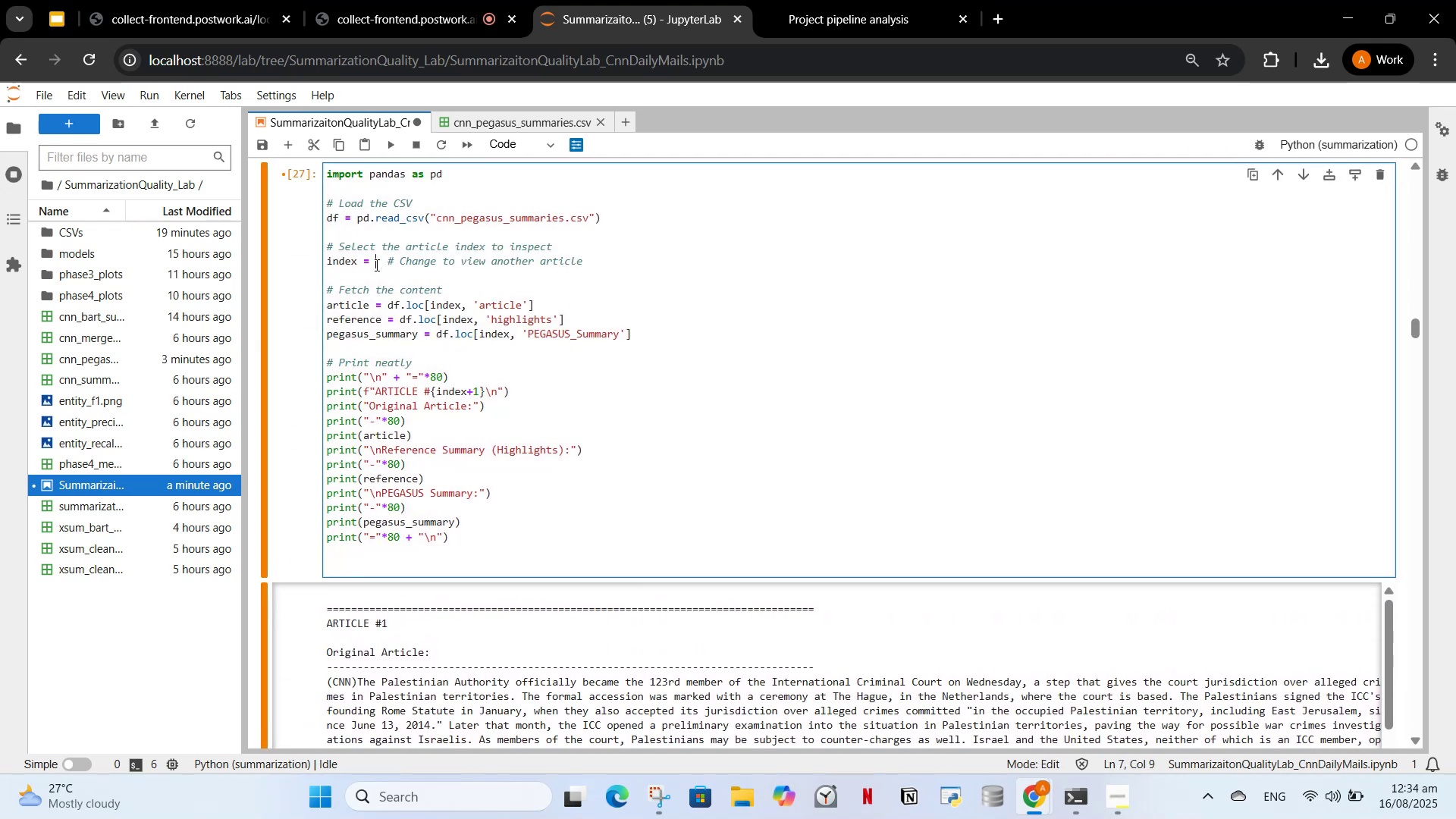 
key(1)
 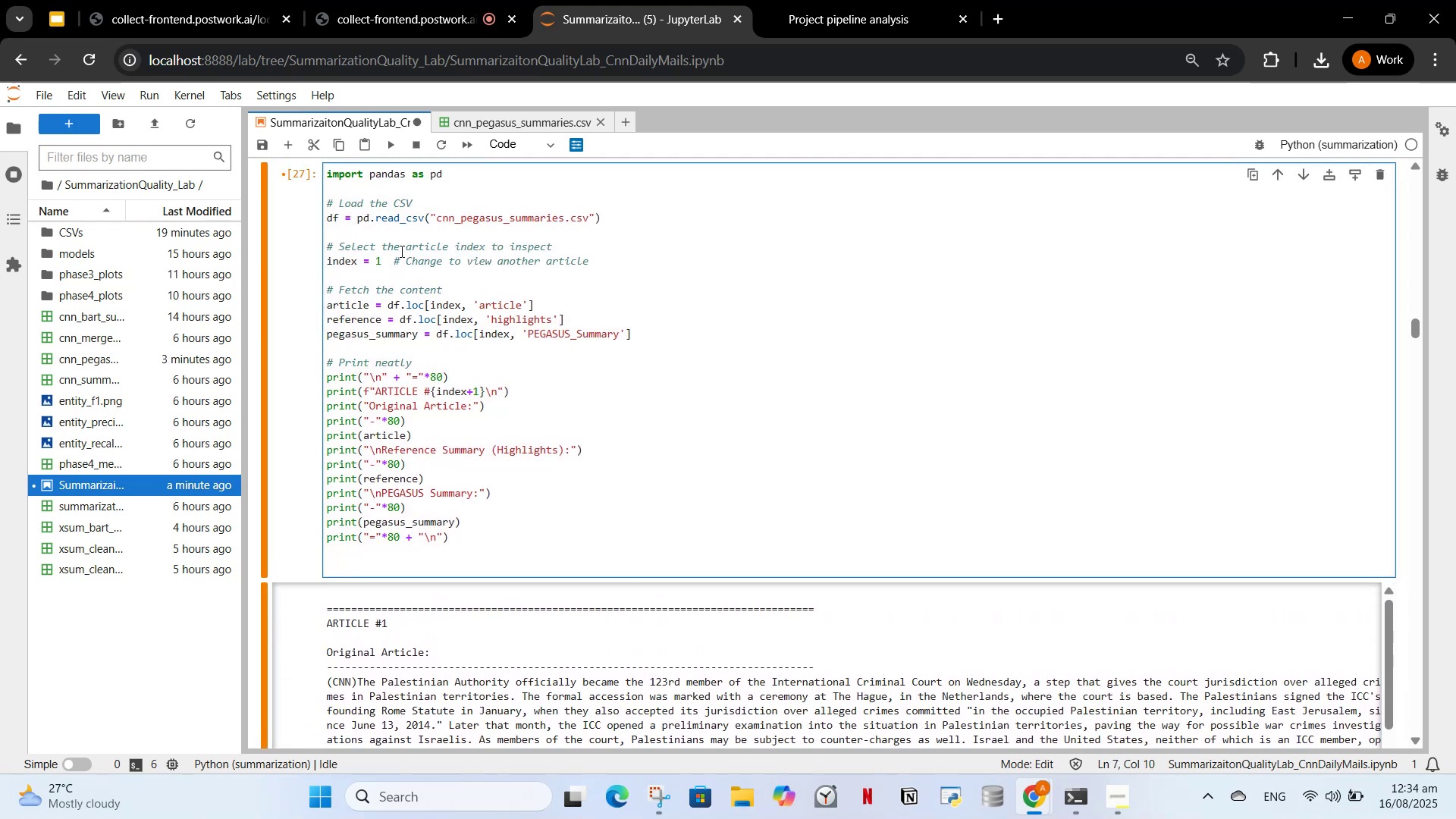 
key(Backspace)
 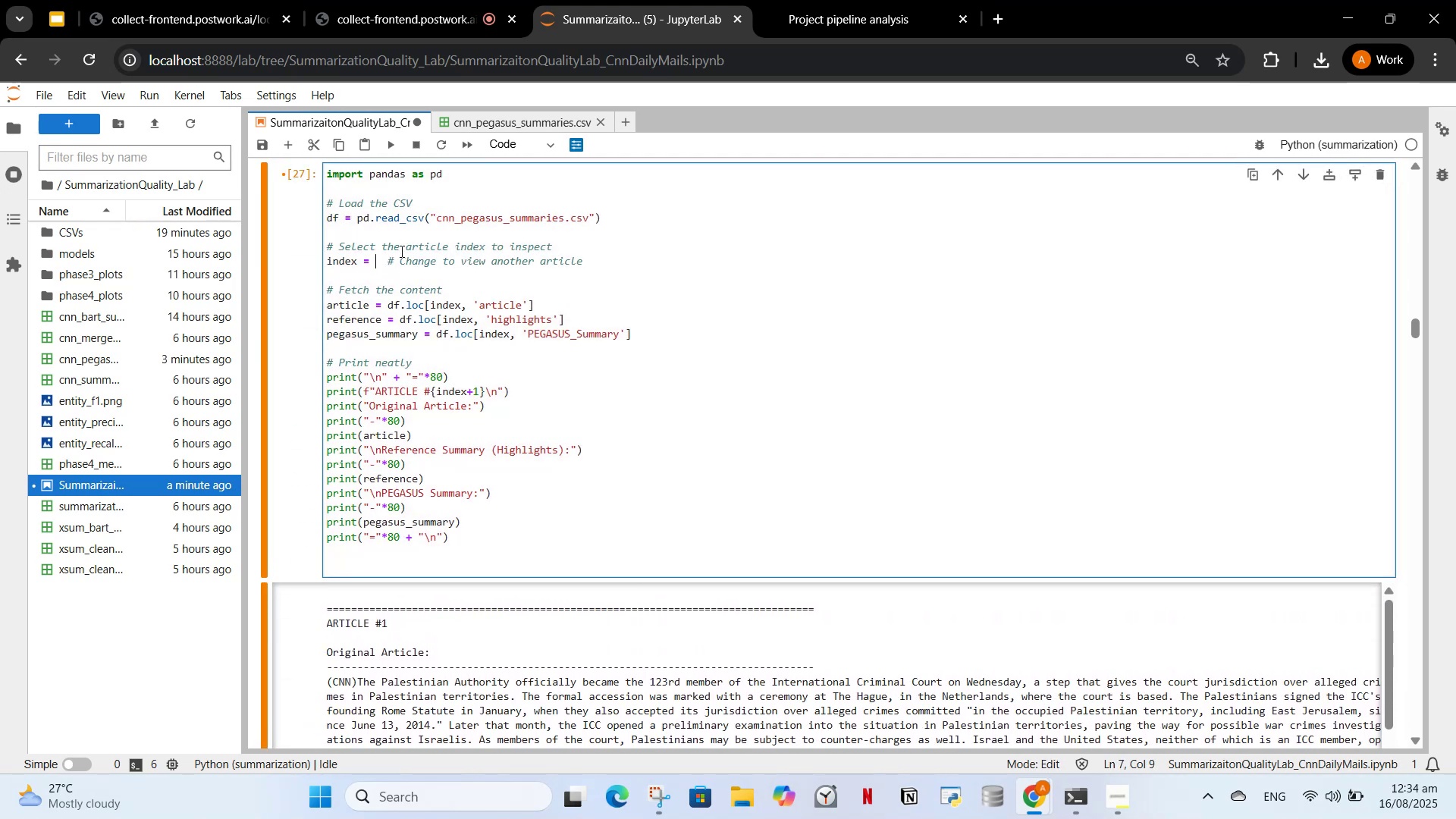 
key(3)
 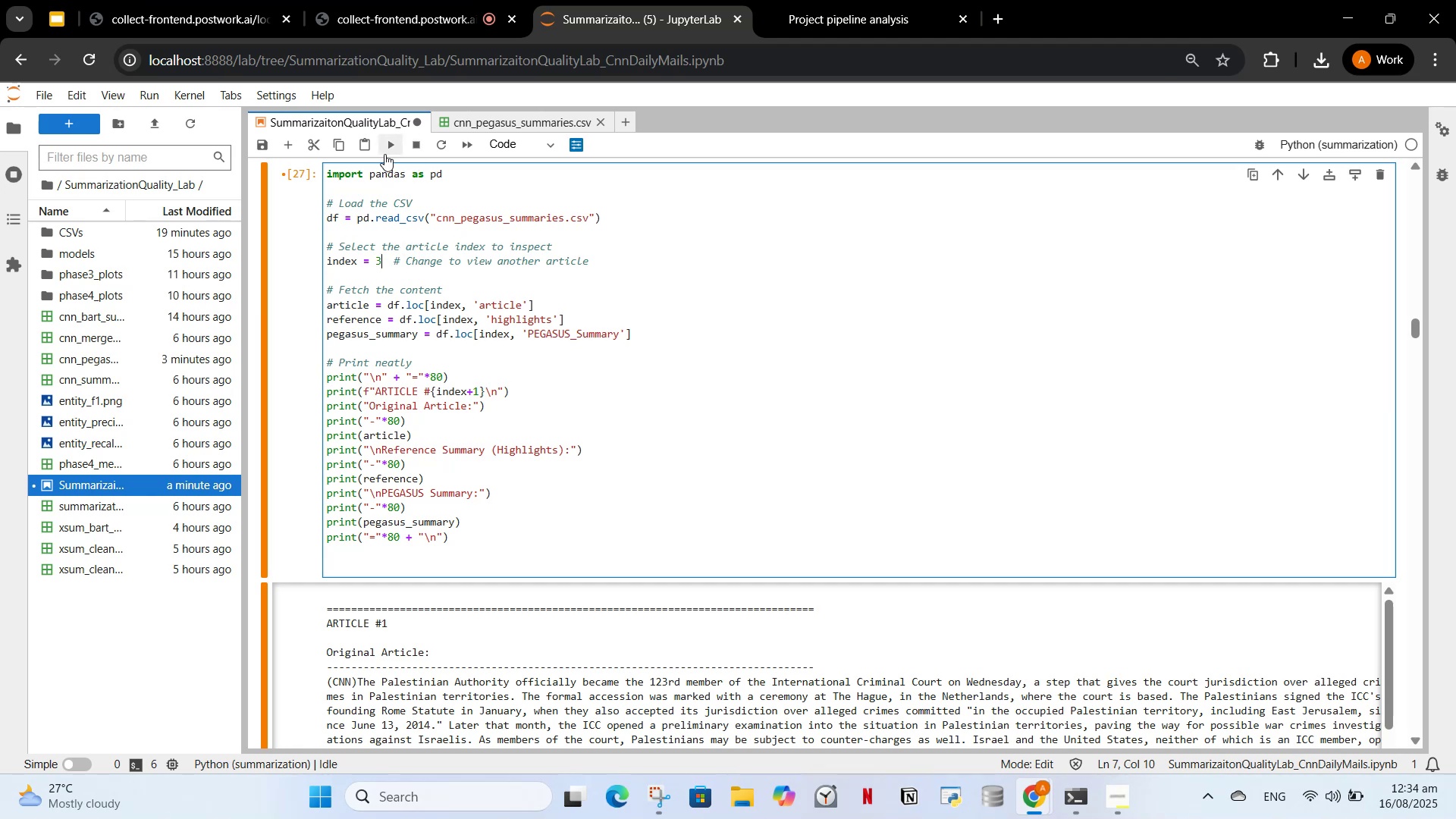 
left_click([383, 153])
 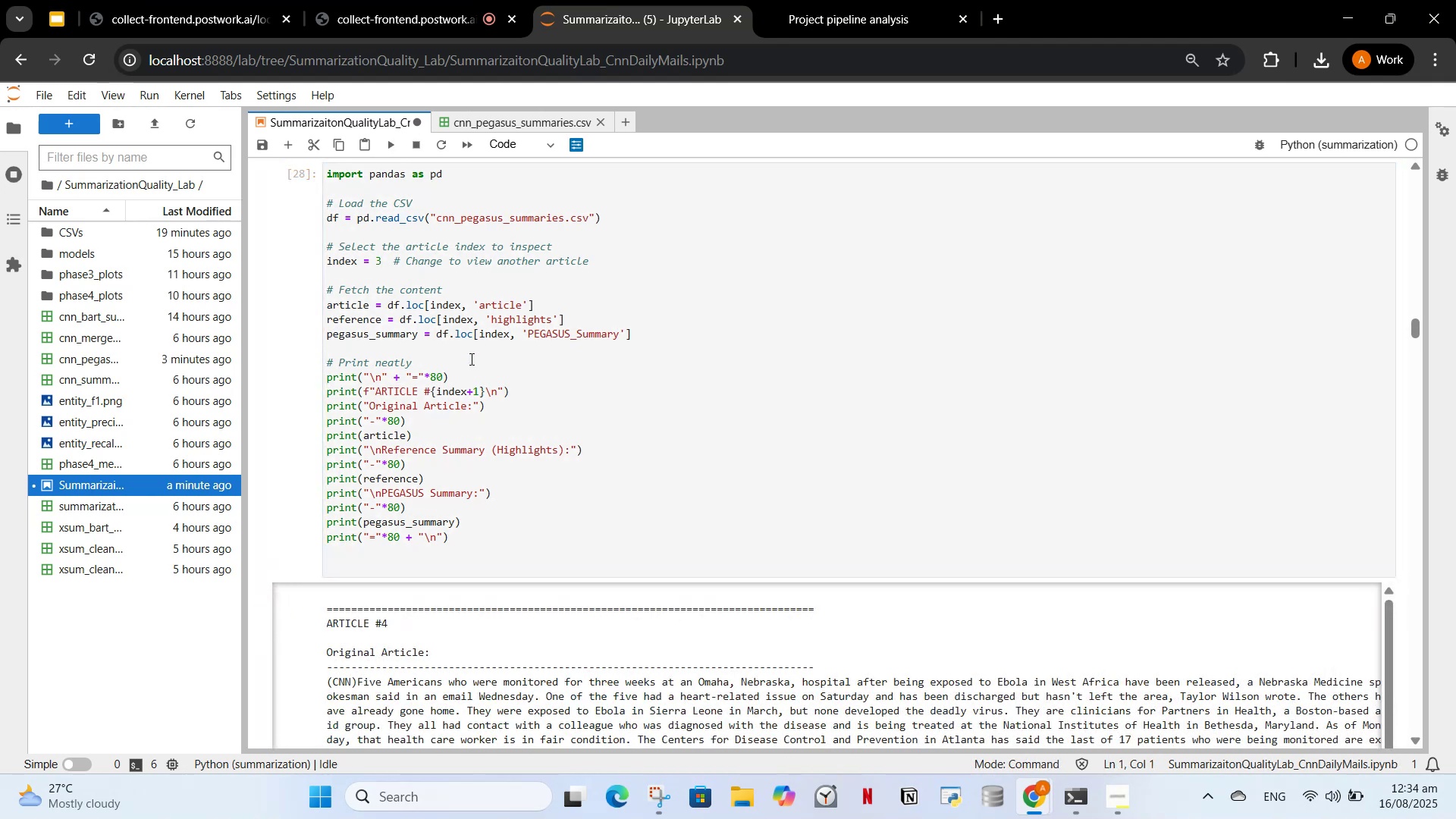 
scroll: coordinate [888, 407], scroll_direction: down, amount: 10.0
 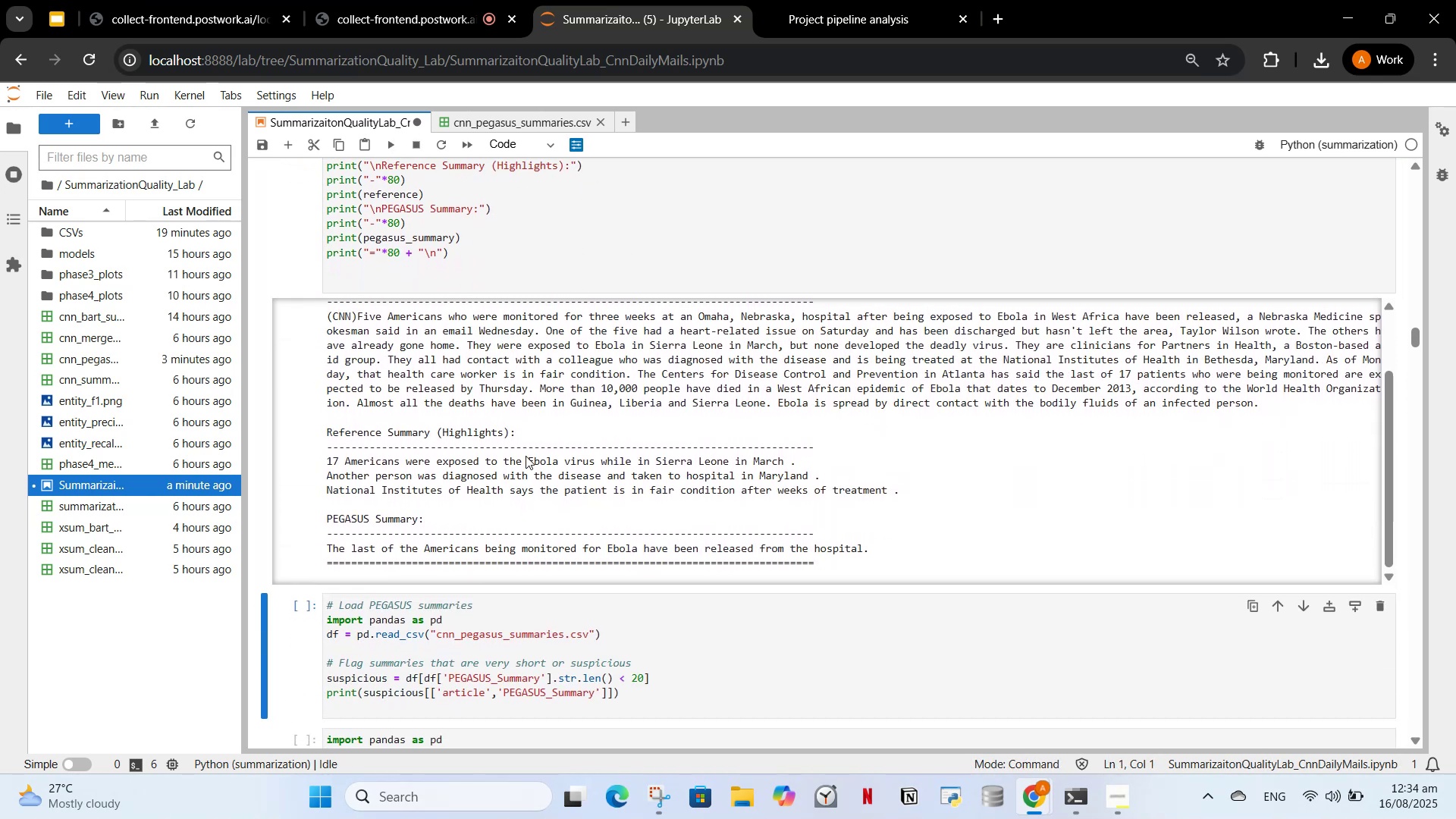 
scroll: coordinate [526, 456], scroll_direction: up, amount: 1.0
 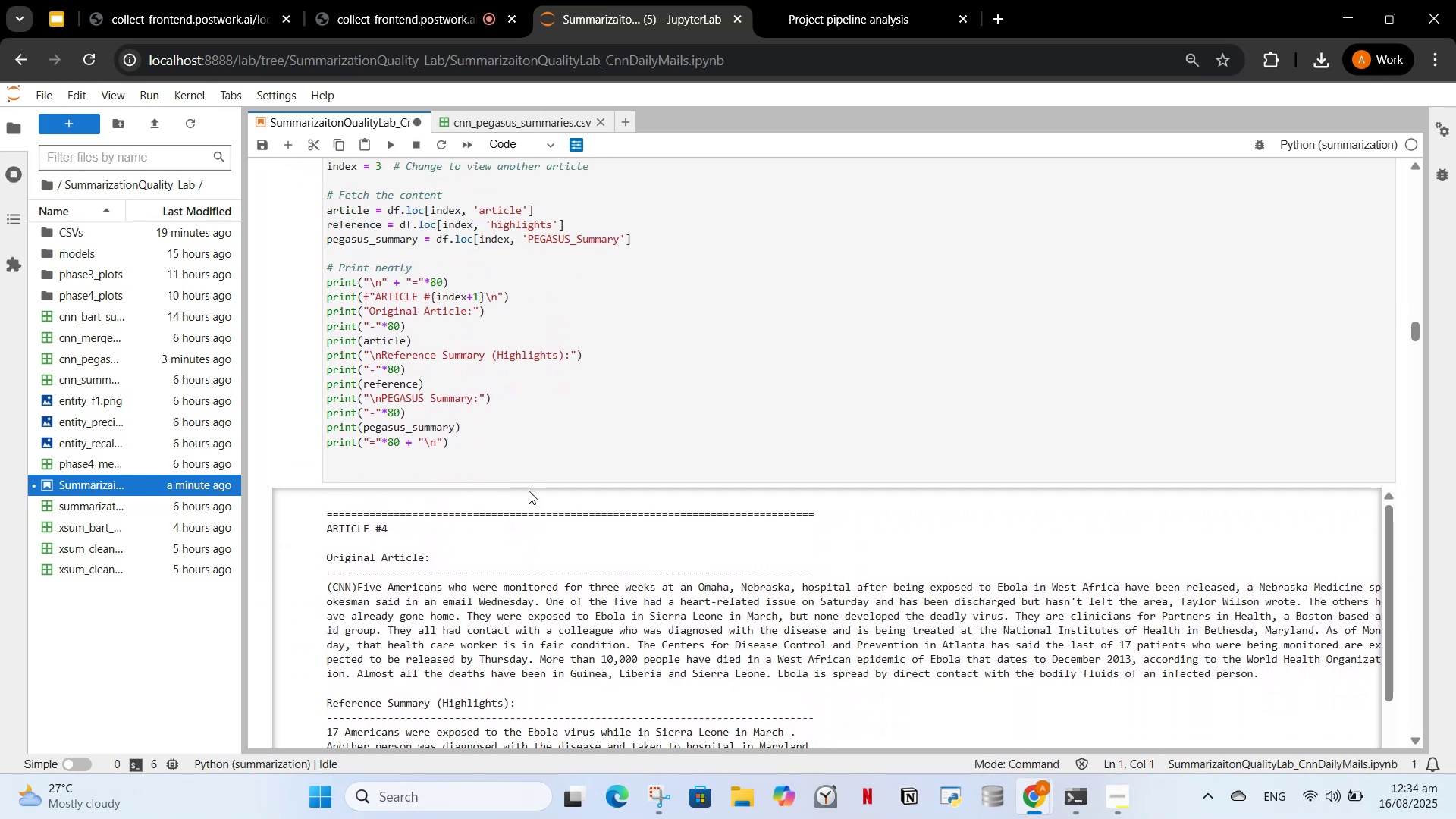 
scroll: coordinate [515, 512], scroll_direction: down, amount: 6.0
 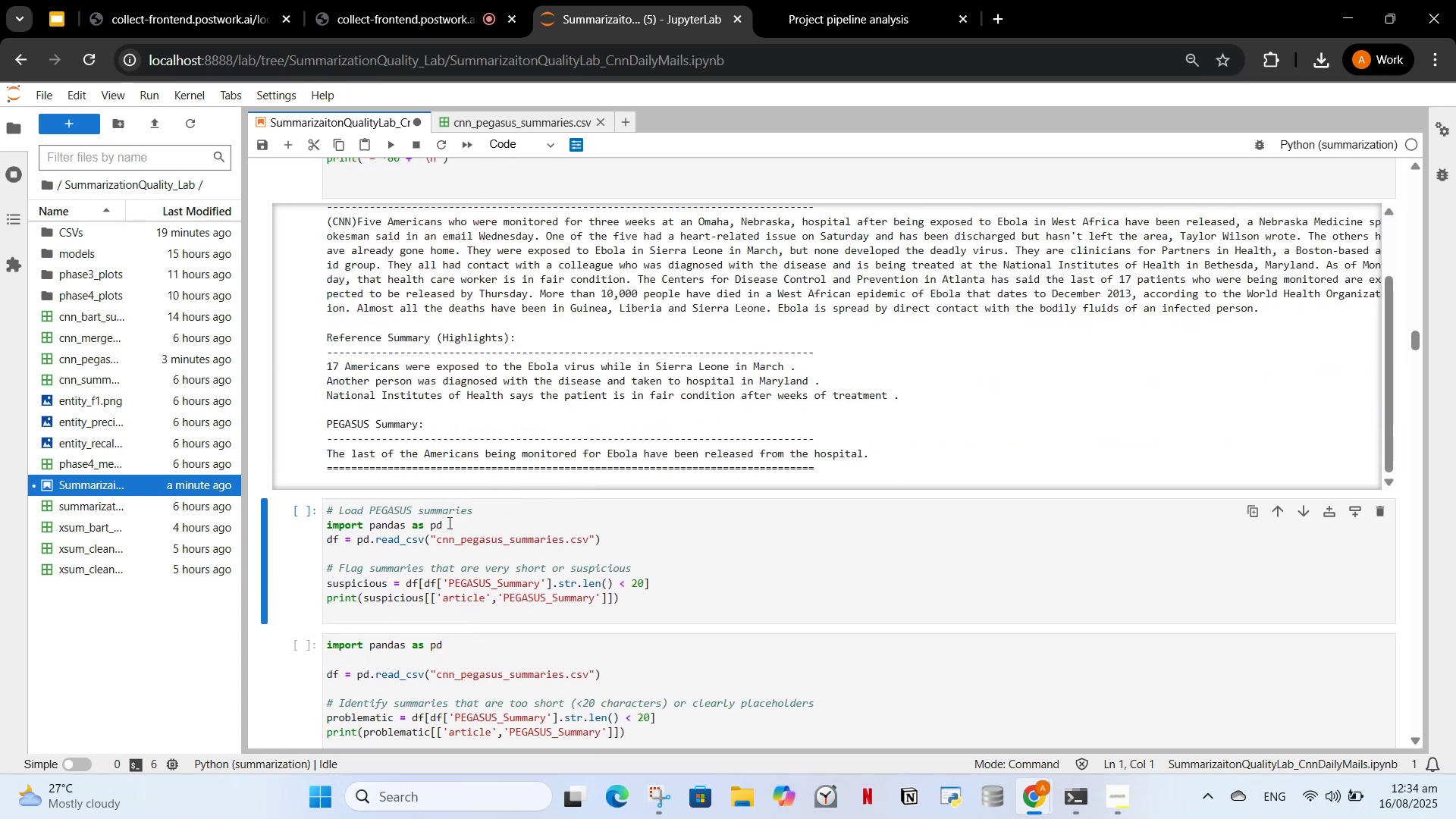 
left_click([459, 549])
 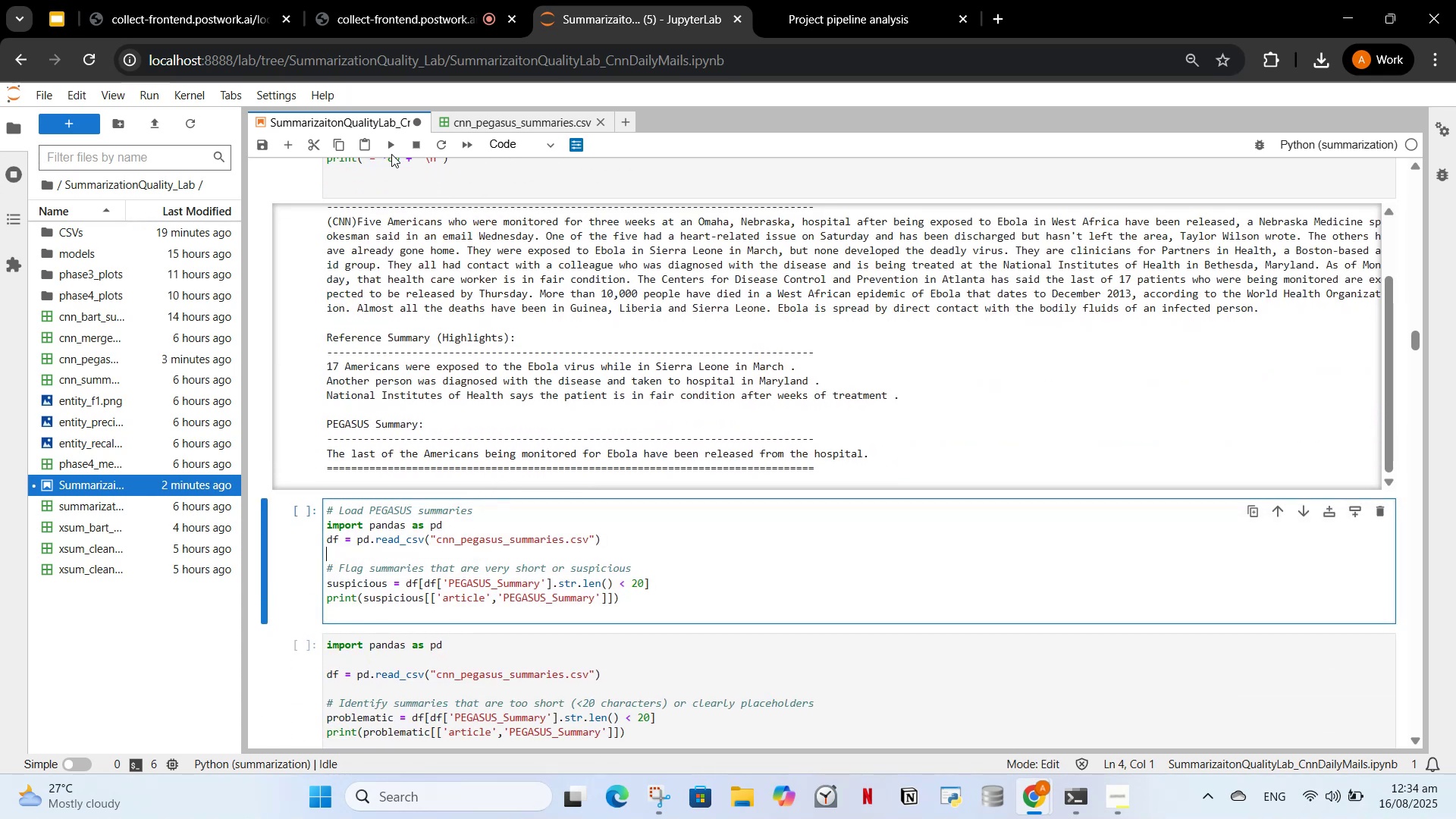 
left_click([389, 148])
 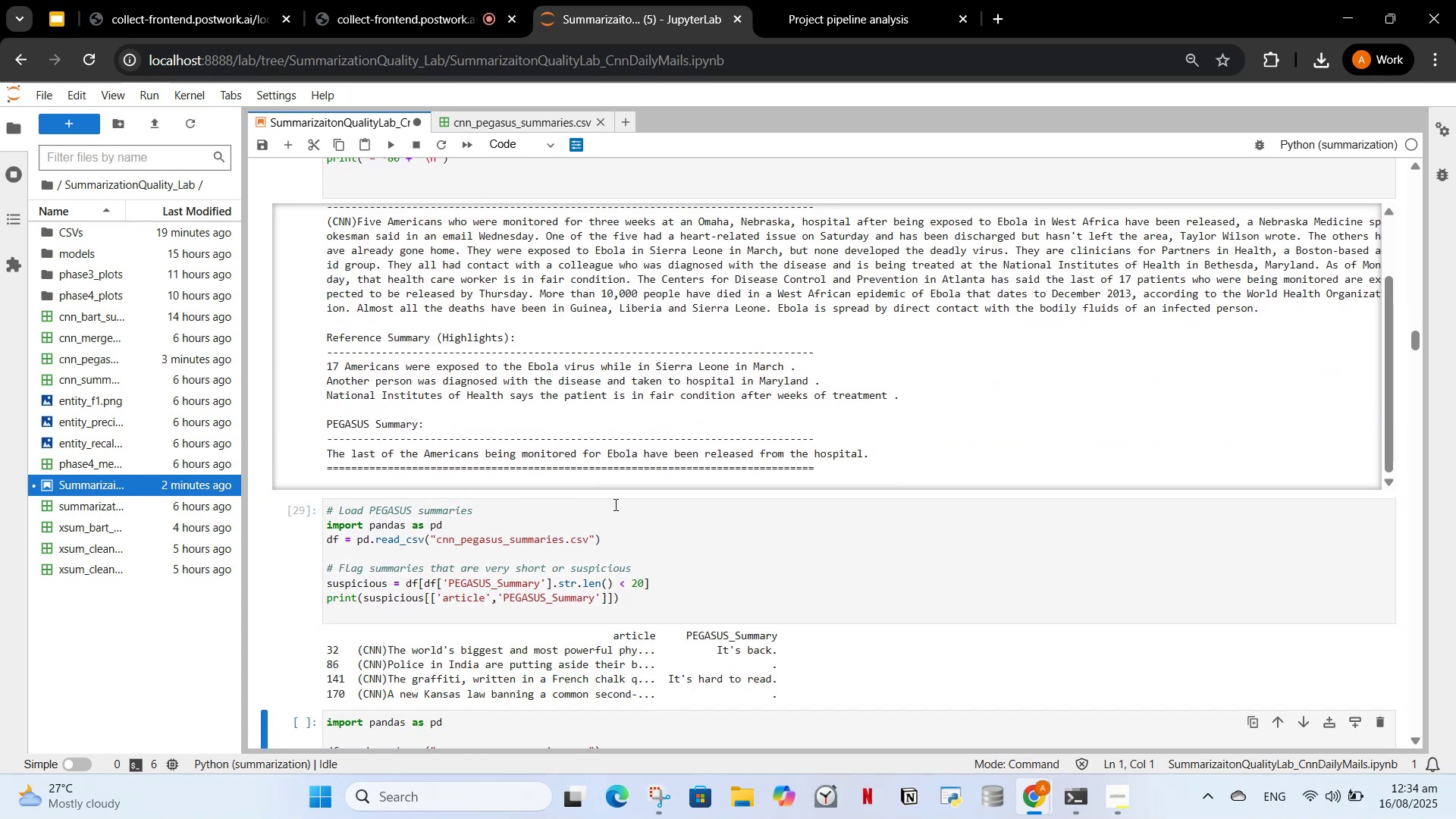 
scroll: coordinate [623, 470], scroll_direction: down, amount: 2.0
 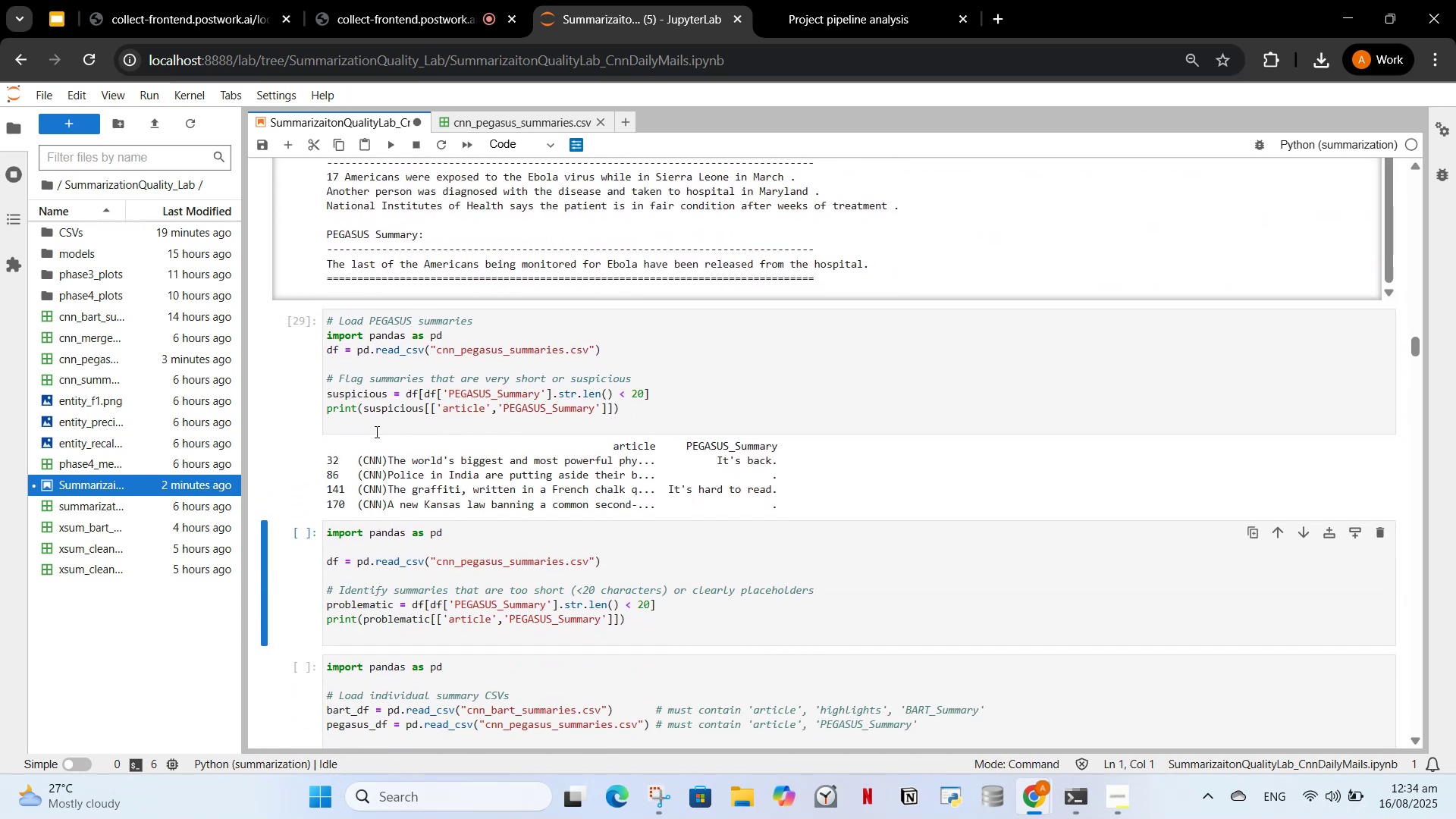 
wait(5.53)
 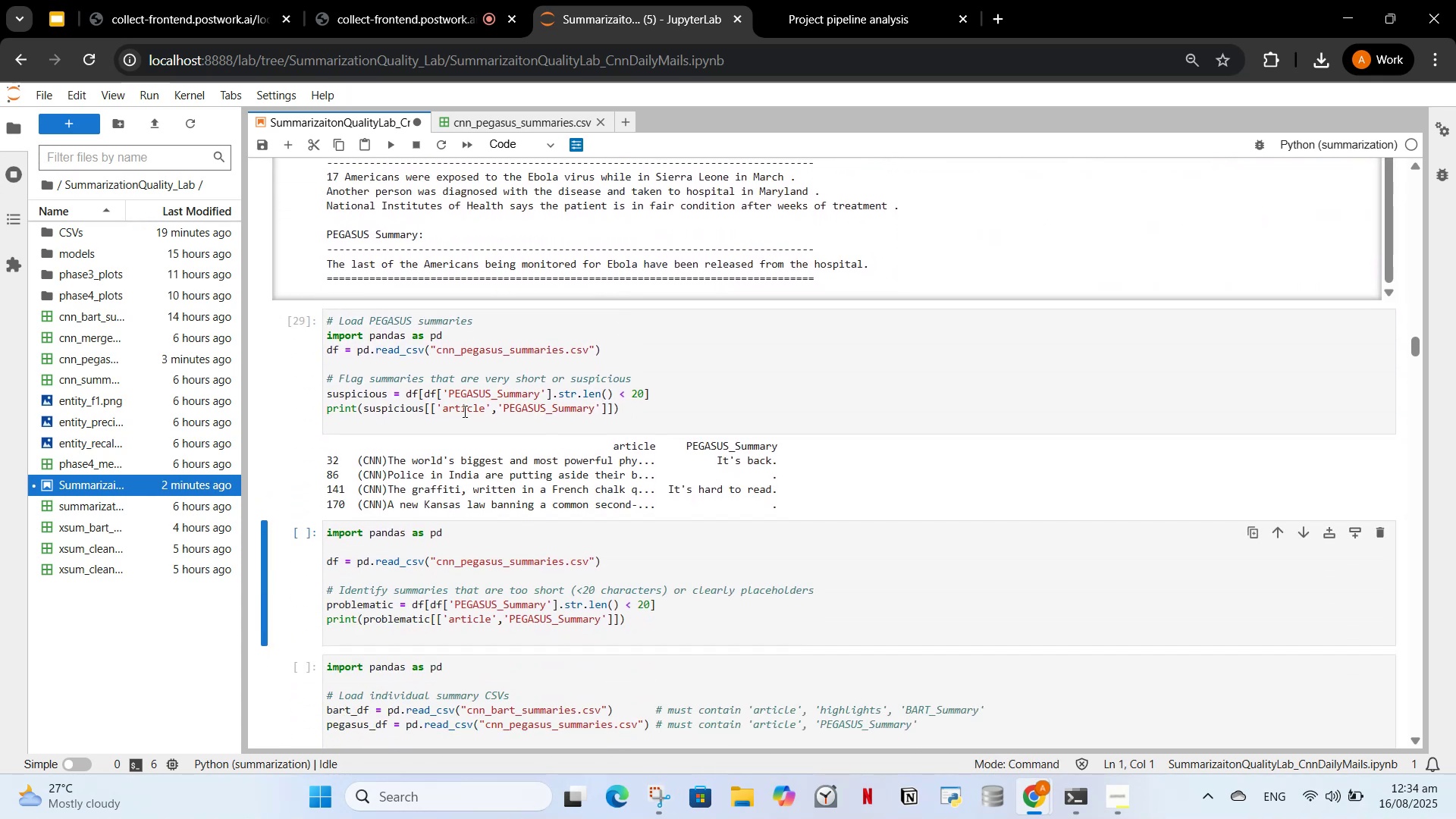 
left_click_drag(start_coordinate=[620, 423], to_coordinate=[312, 320])
 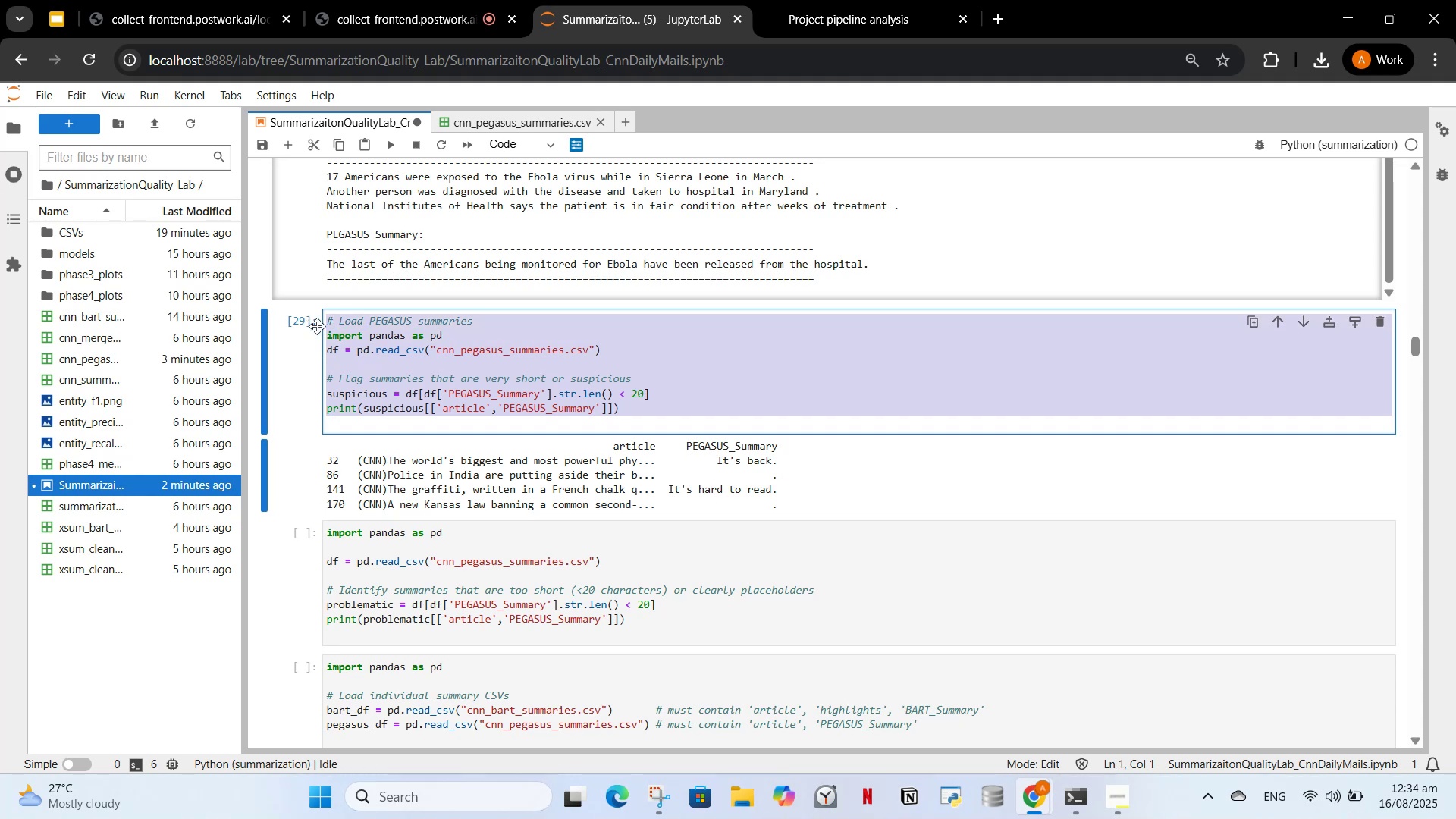 
key(Control+C)
 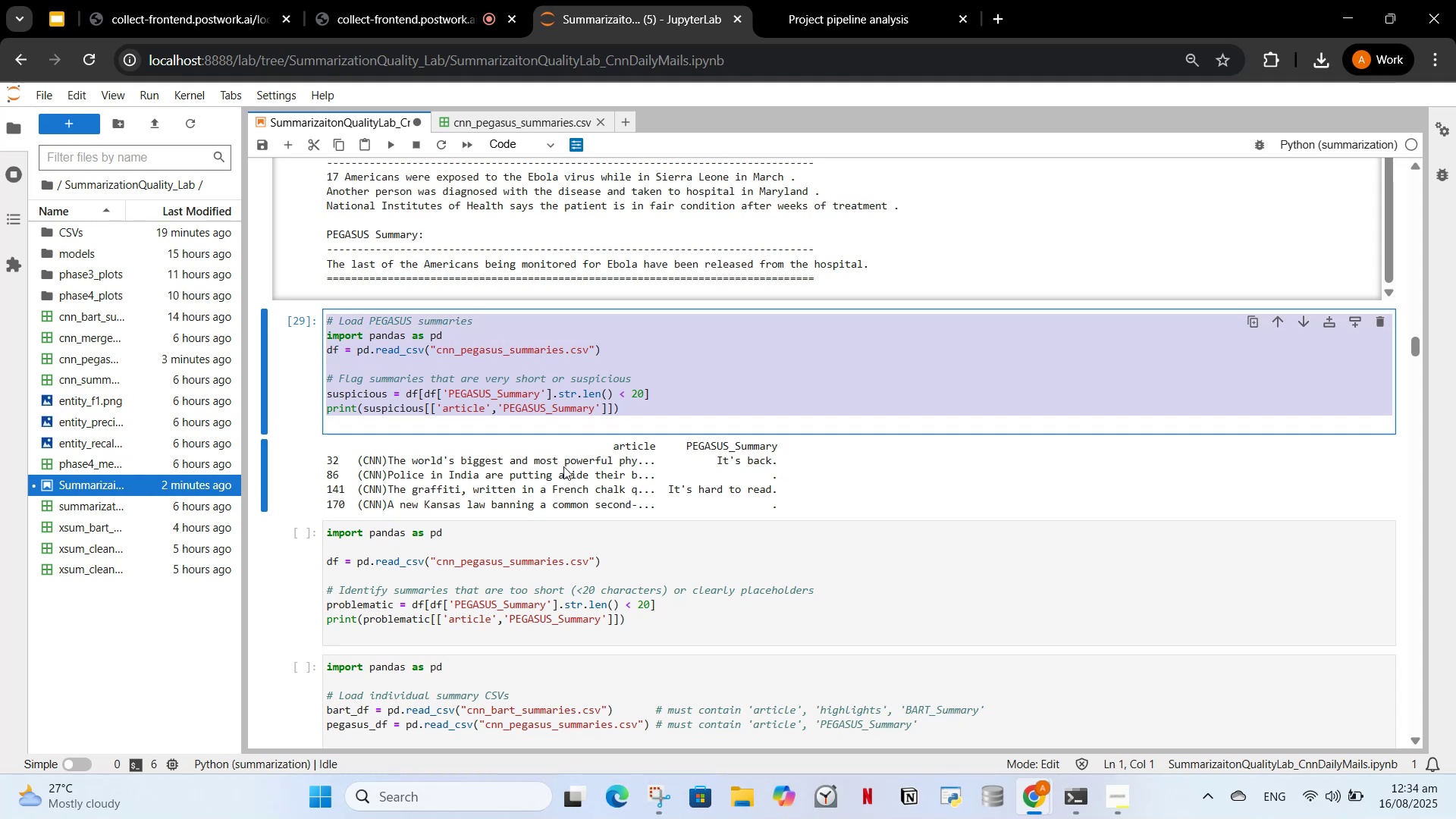 
left_click([563, 466])
 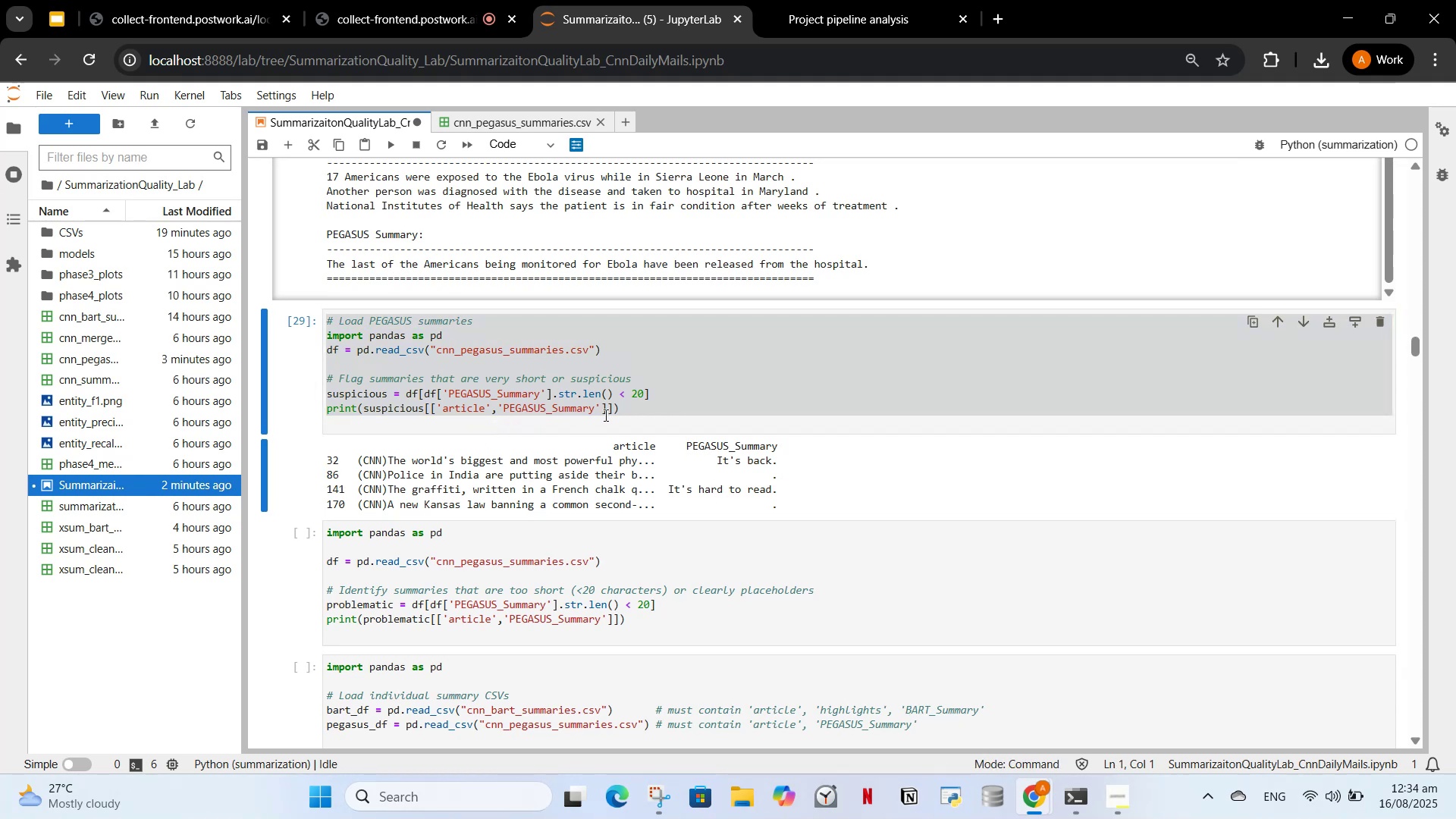 
left_click_drag(start_coordinate=[635, 408], to_coordinate=[393, 349])
 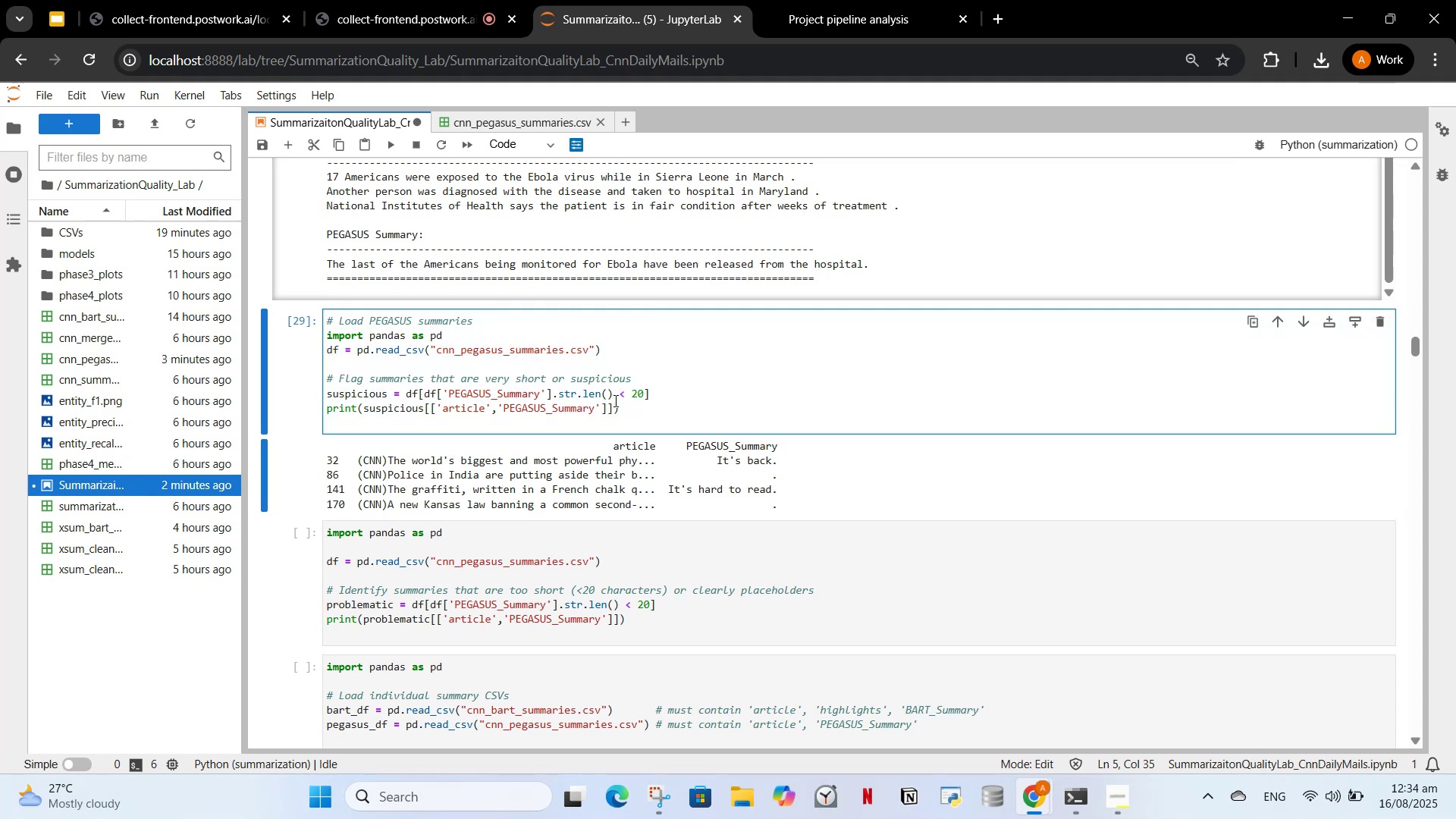 
left_click_drag(start_coordinate=[621, 407], to_coordinate=[325, 322])
 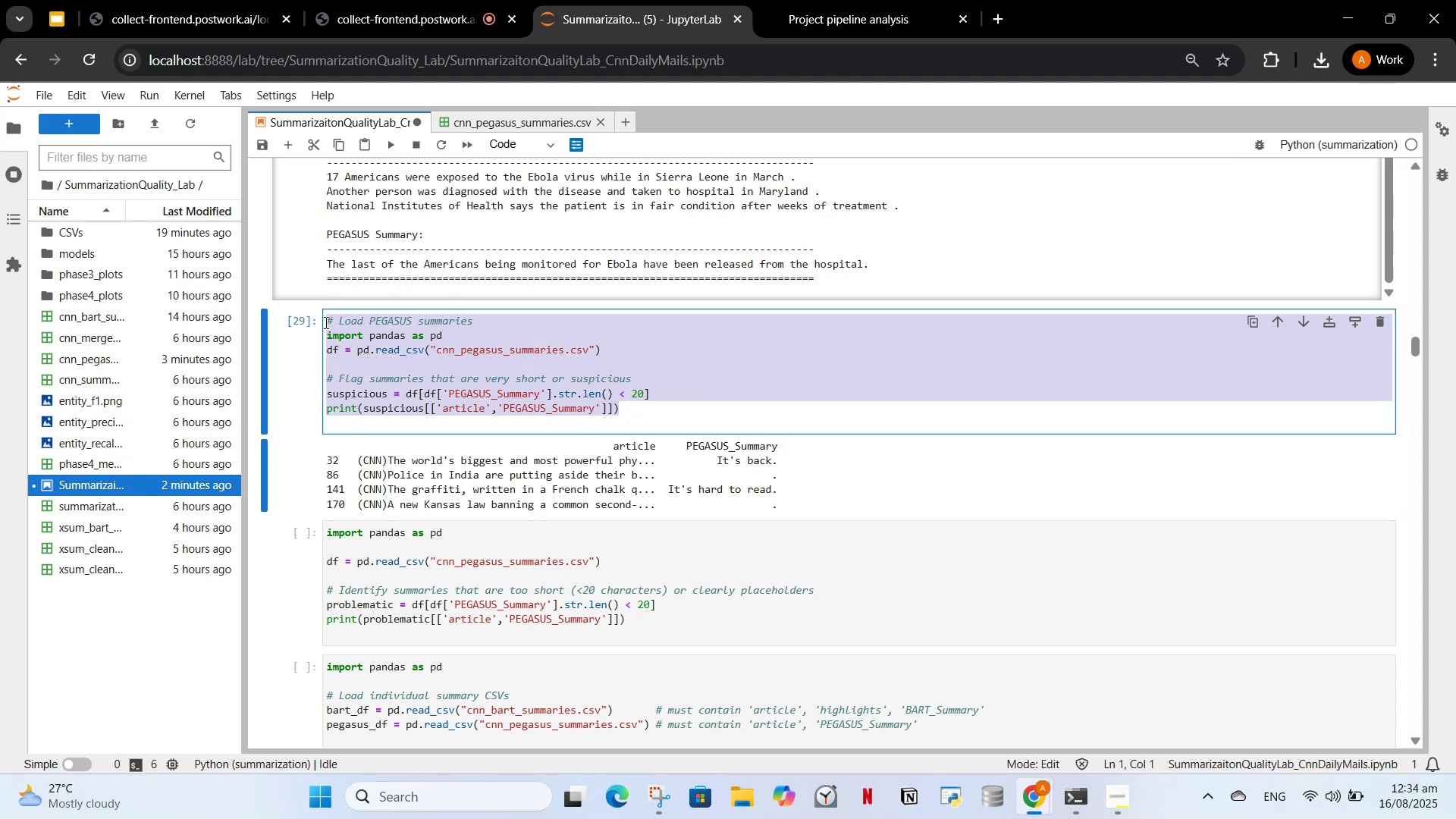 
key(Control+C)
 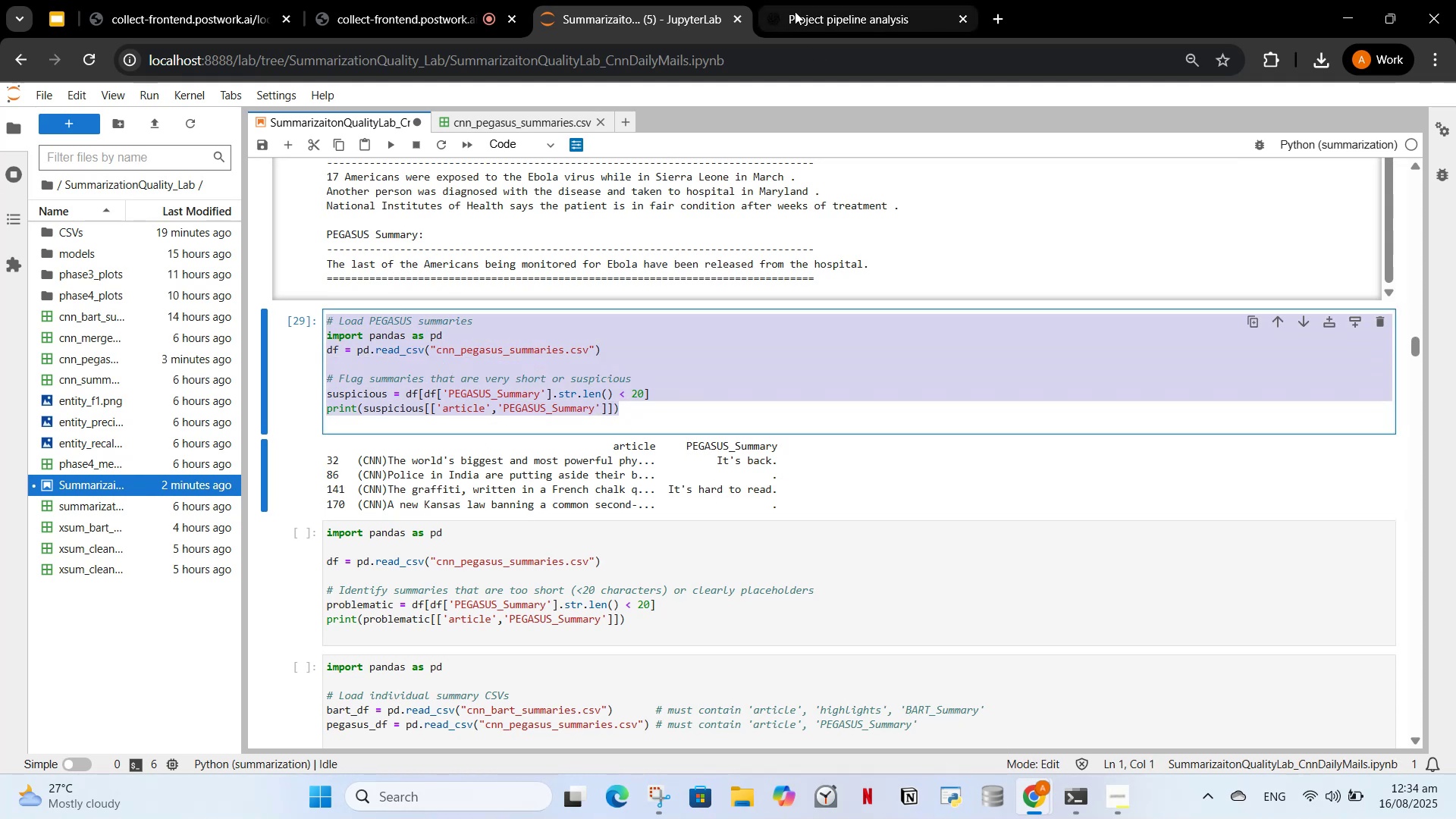 
left_click([795, 11])
 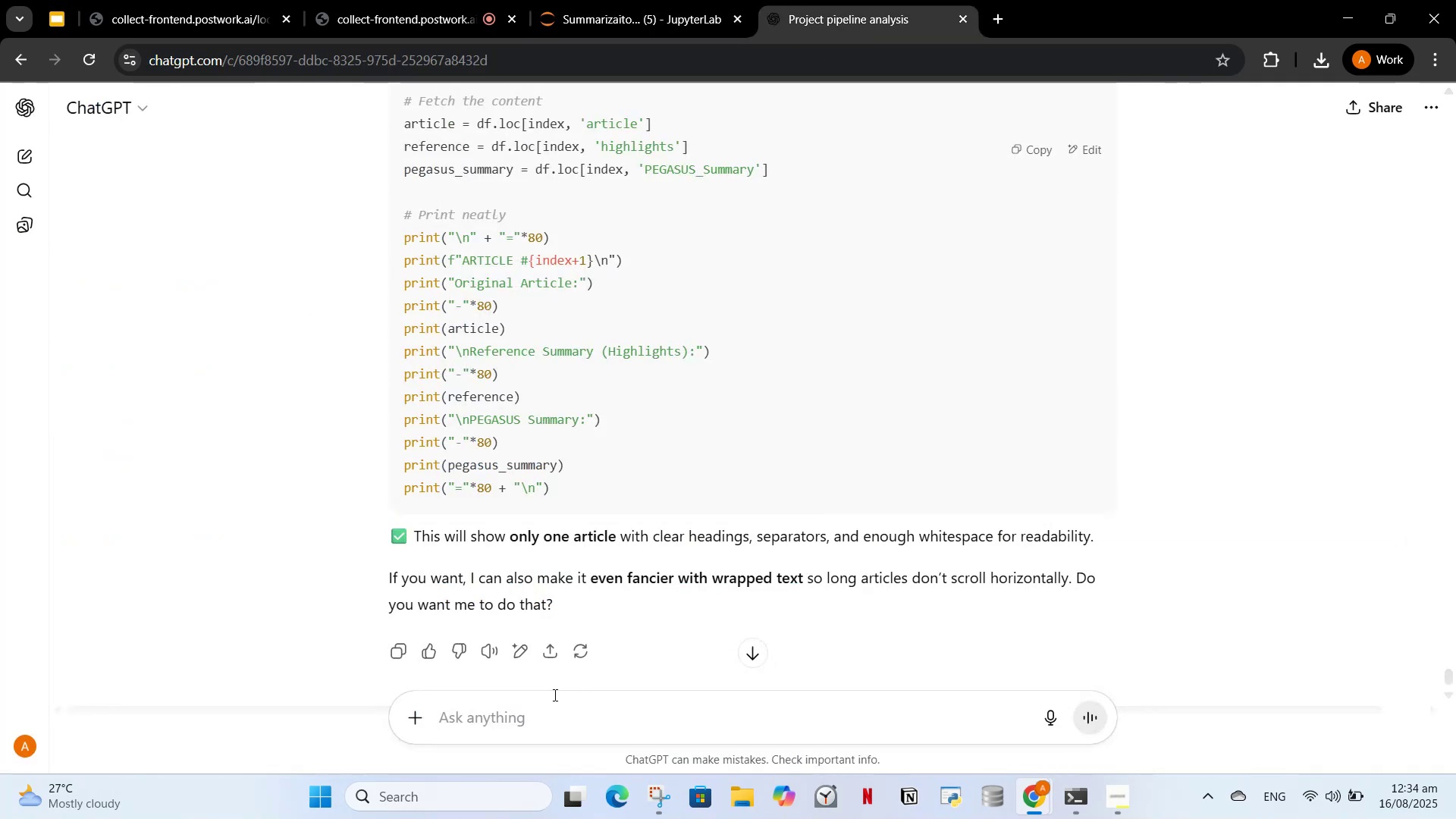 
left_click([544, 704])
 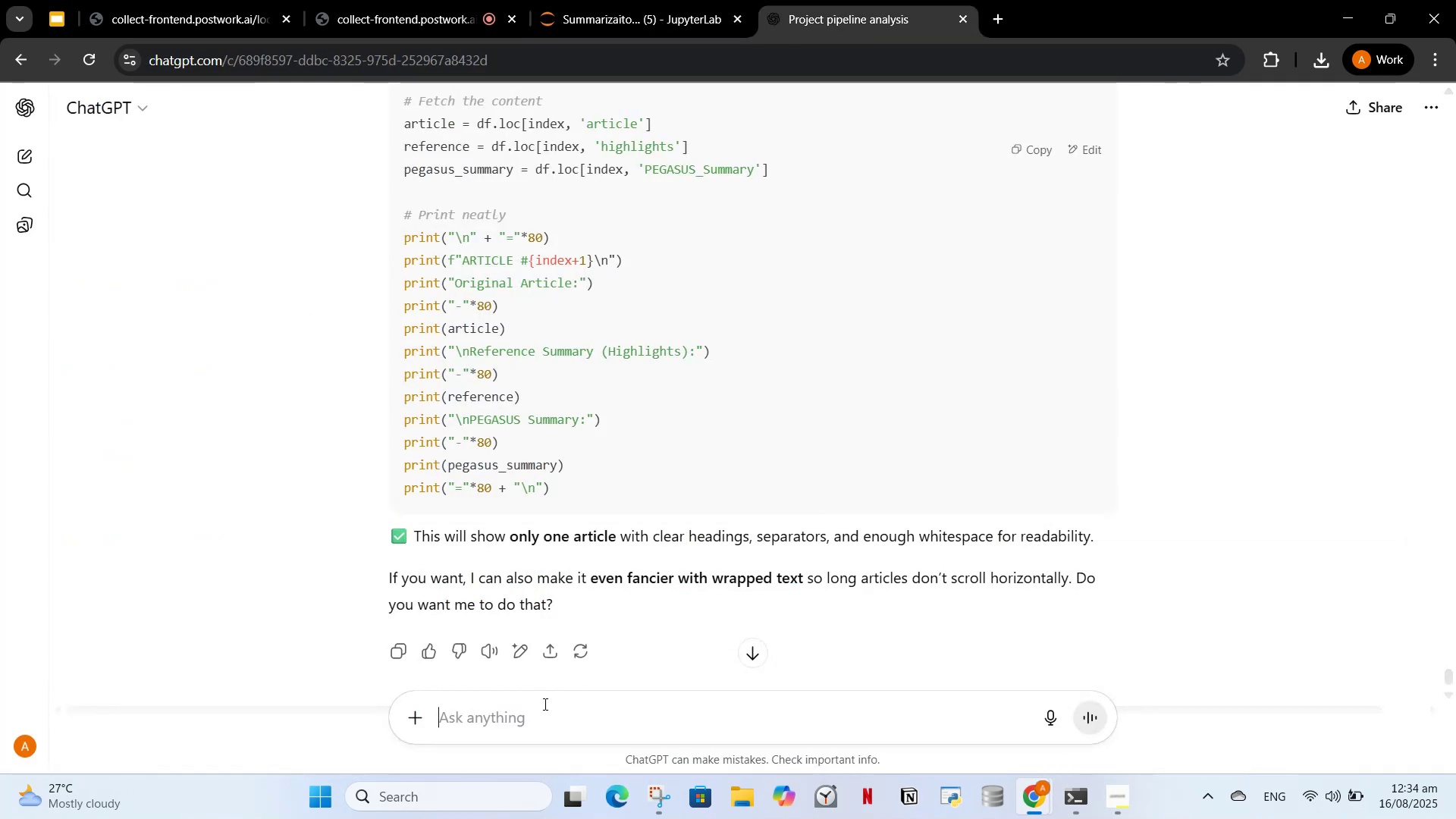 
key(Control+ControlLeft)
 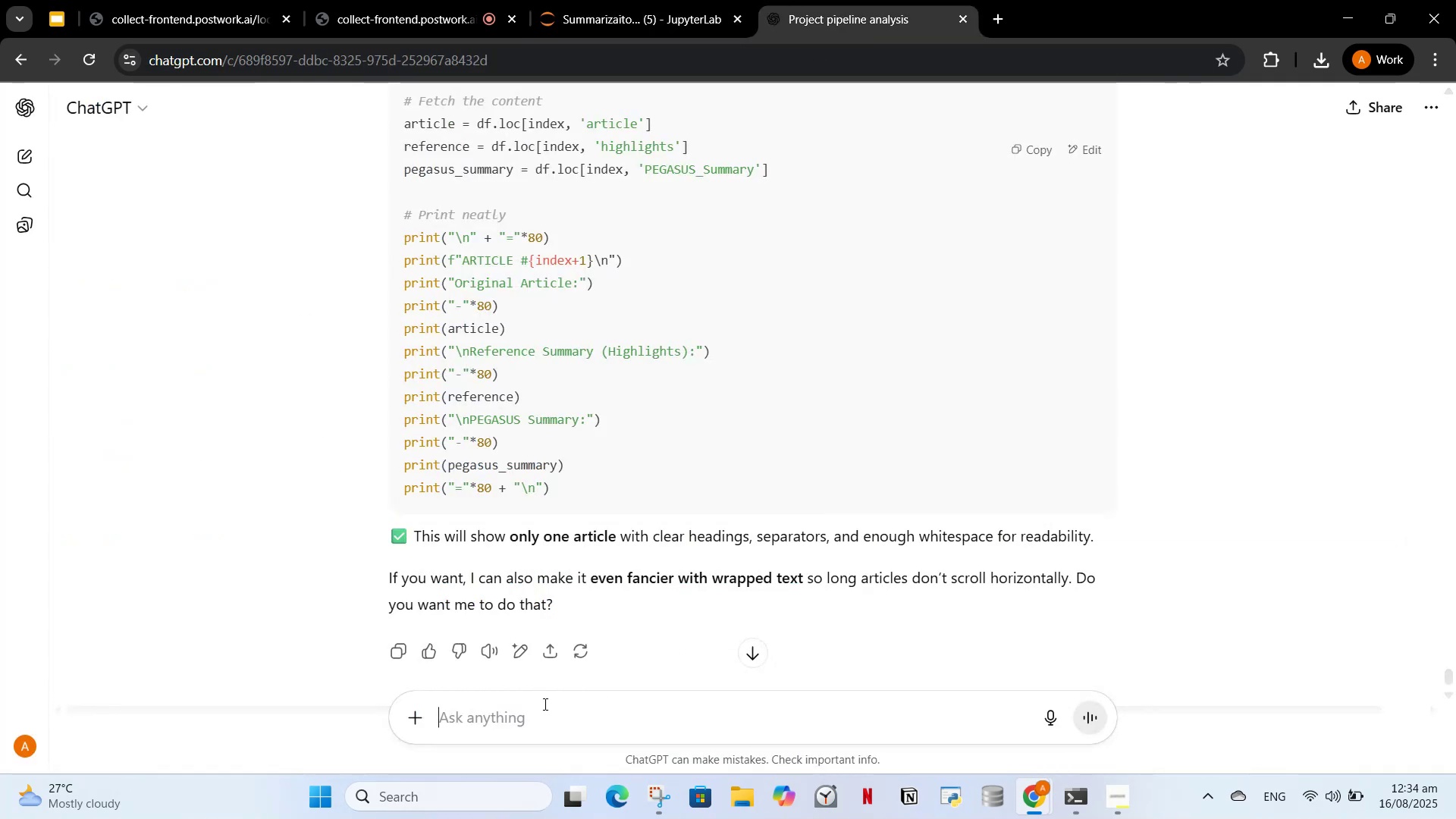 
key(Control+V)
 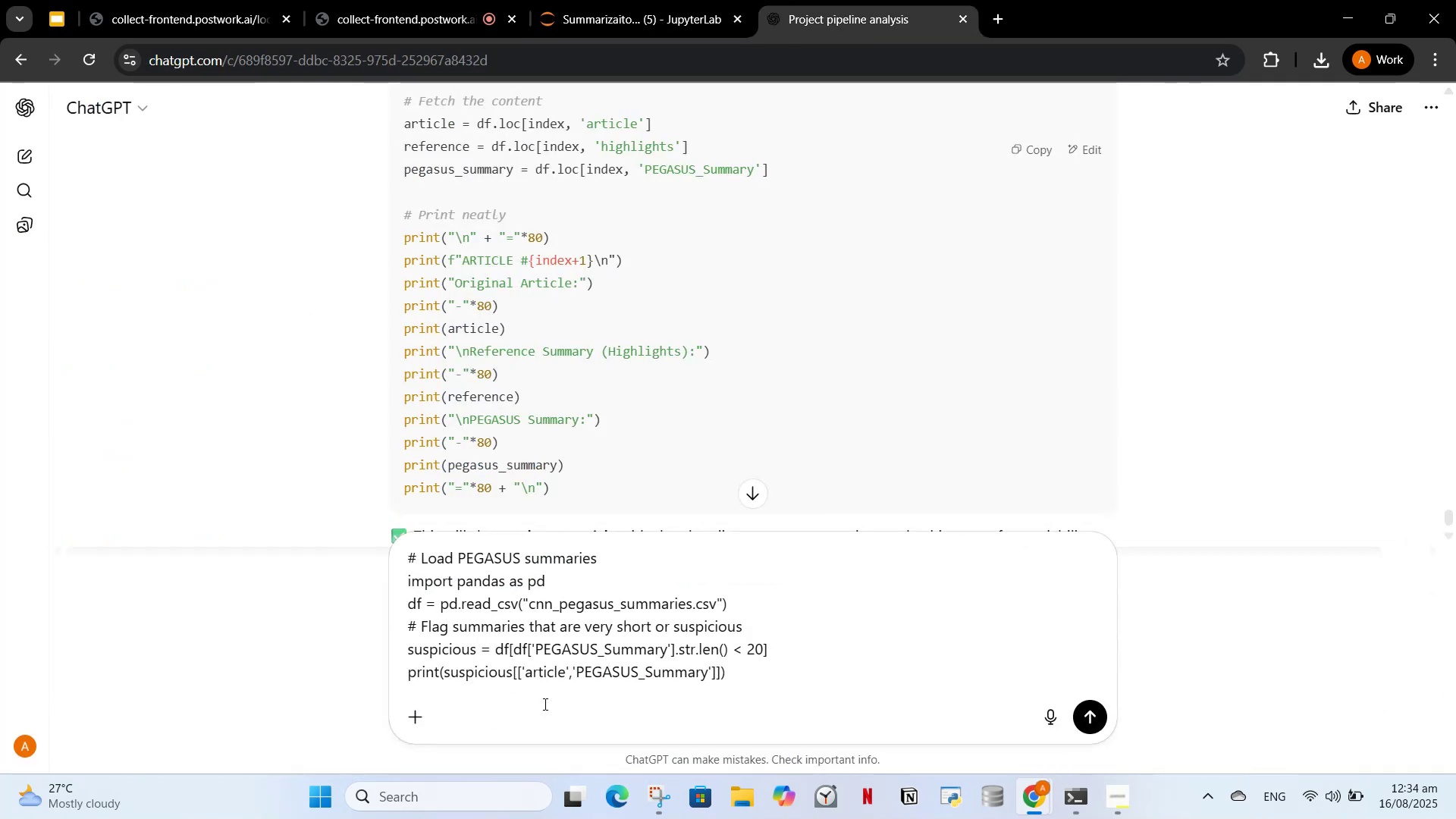 
type(, now this output show also be reab)
key(Backspace)
type(dable and visually app)
key(Backspace)
type(pealed so we can do e)
key(Backspace)
type(better analysis)
 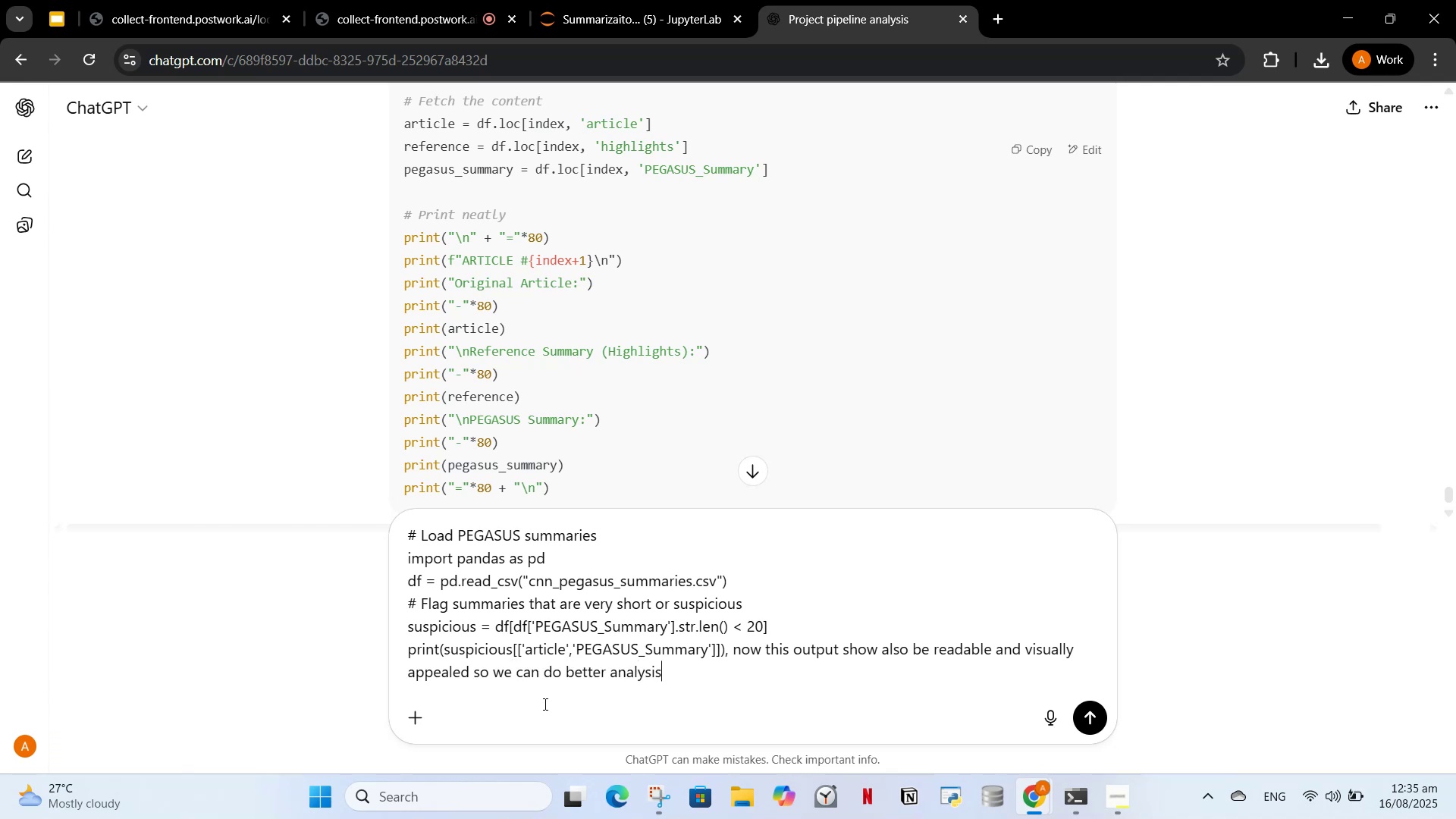 
key(Enter)
 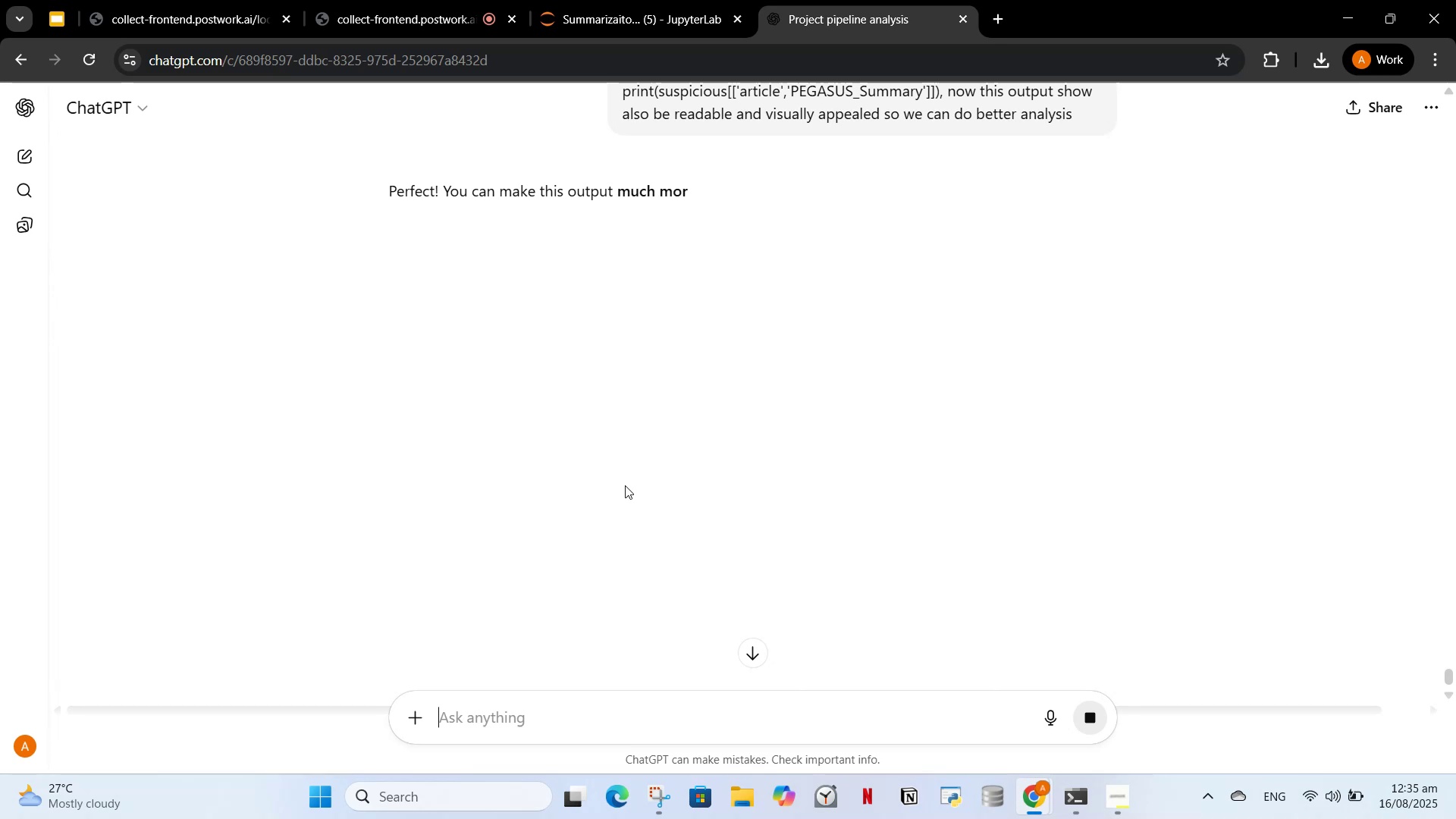 
wait(20.65)
 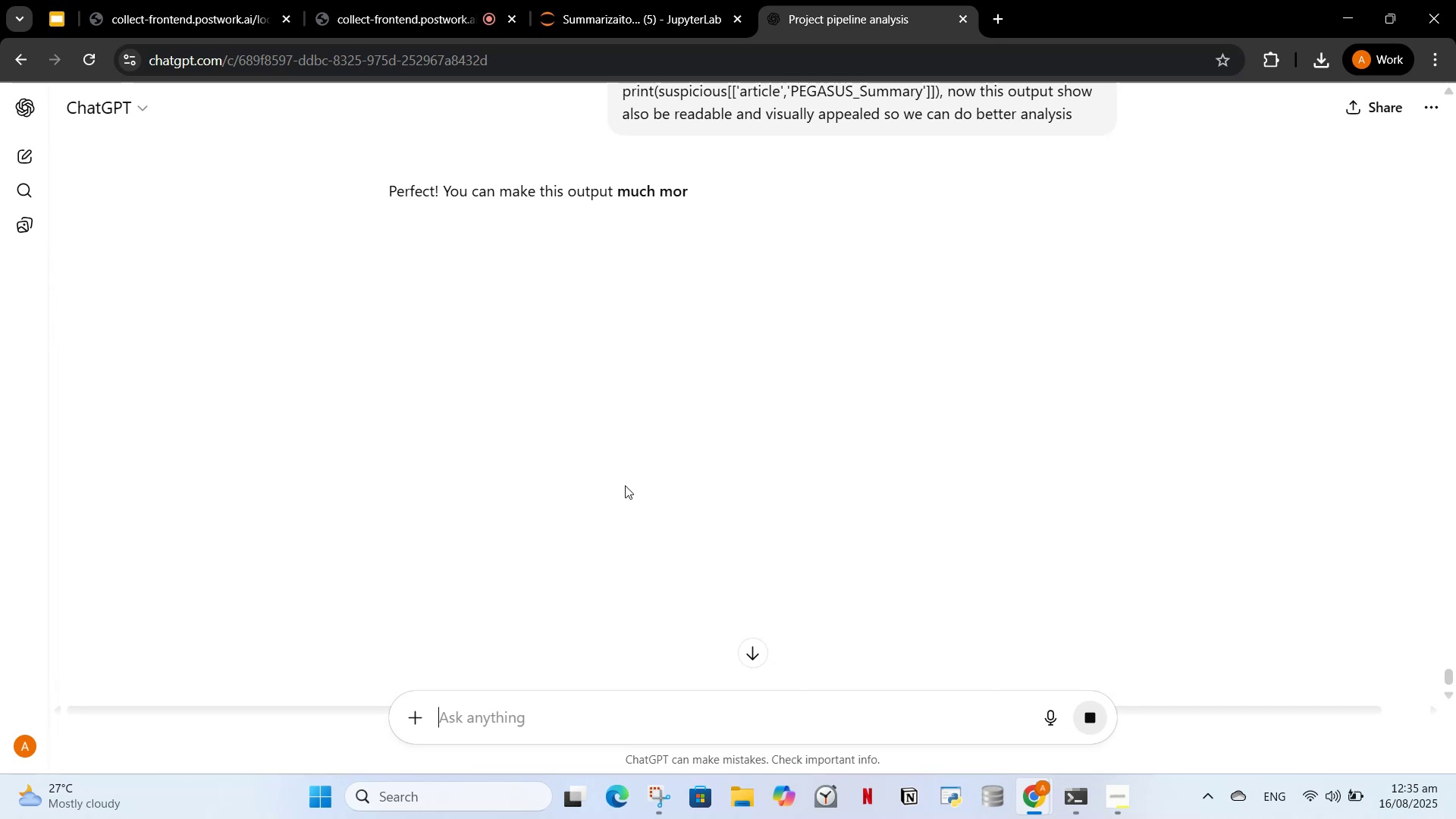 
scroll: coordinate [898, 346], scroll_direction: down, amount: 3.0
 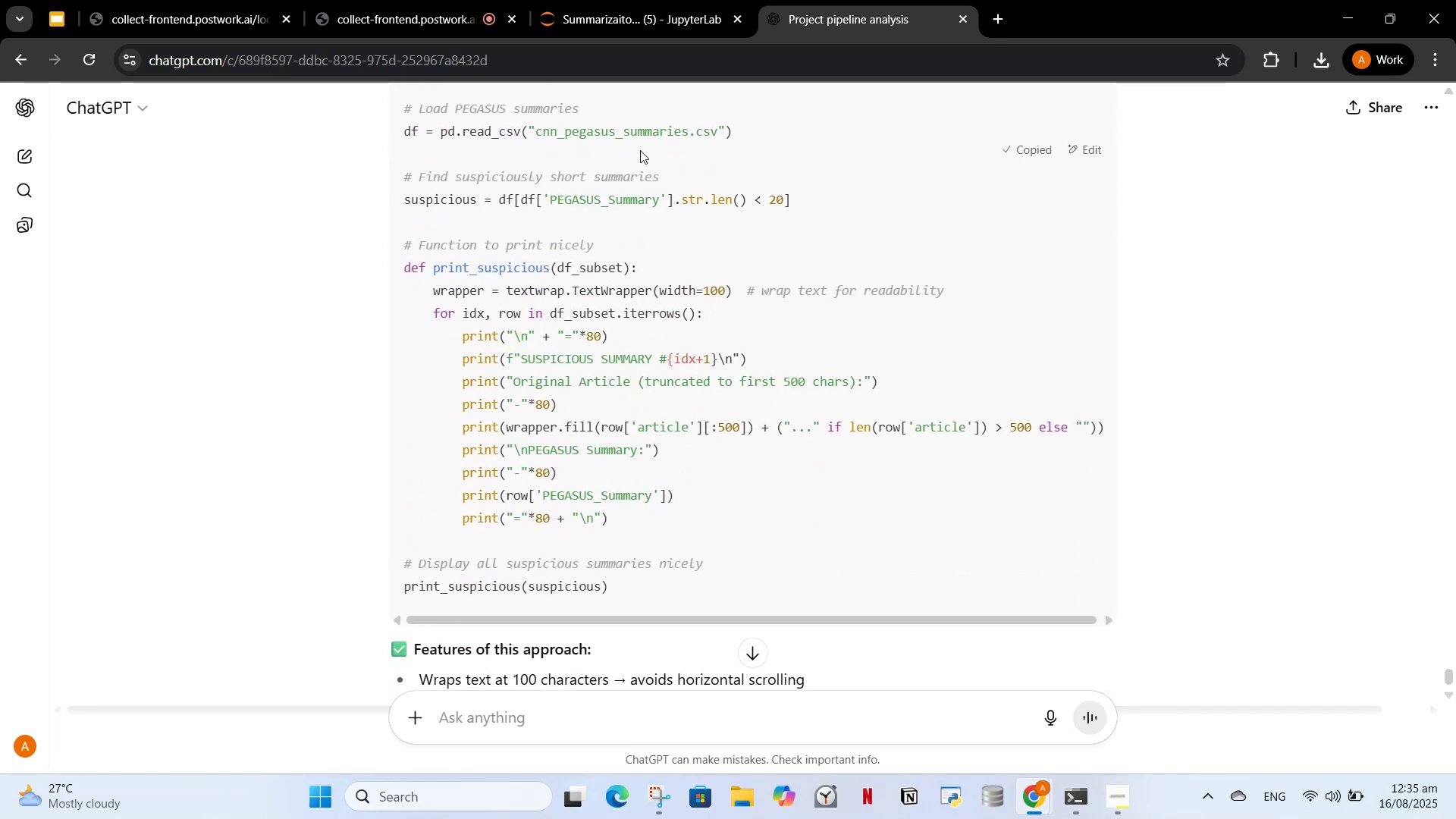 
left_click([632, 2])
 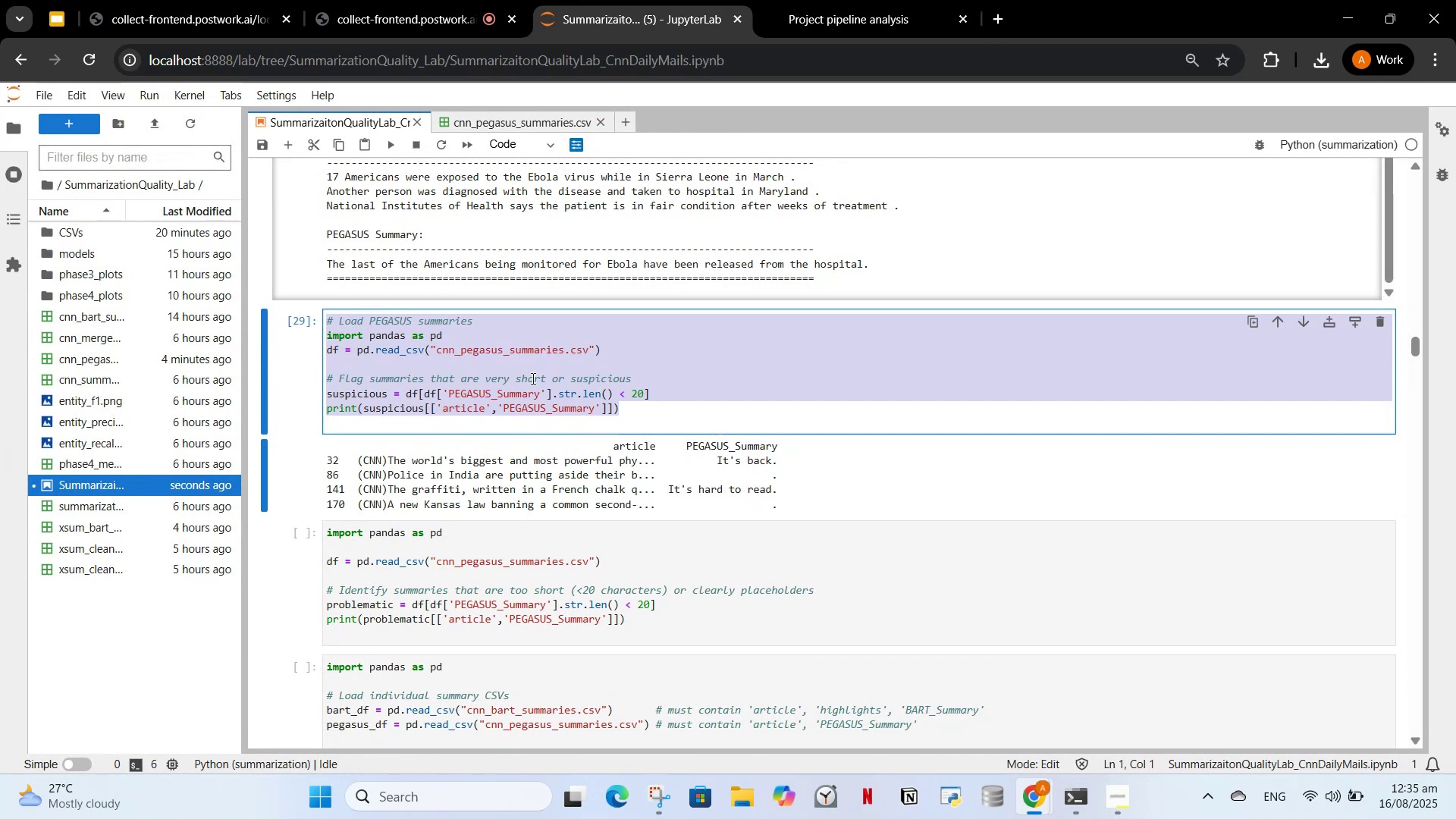 
left_click([578, 370])
 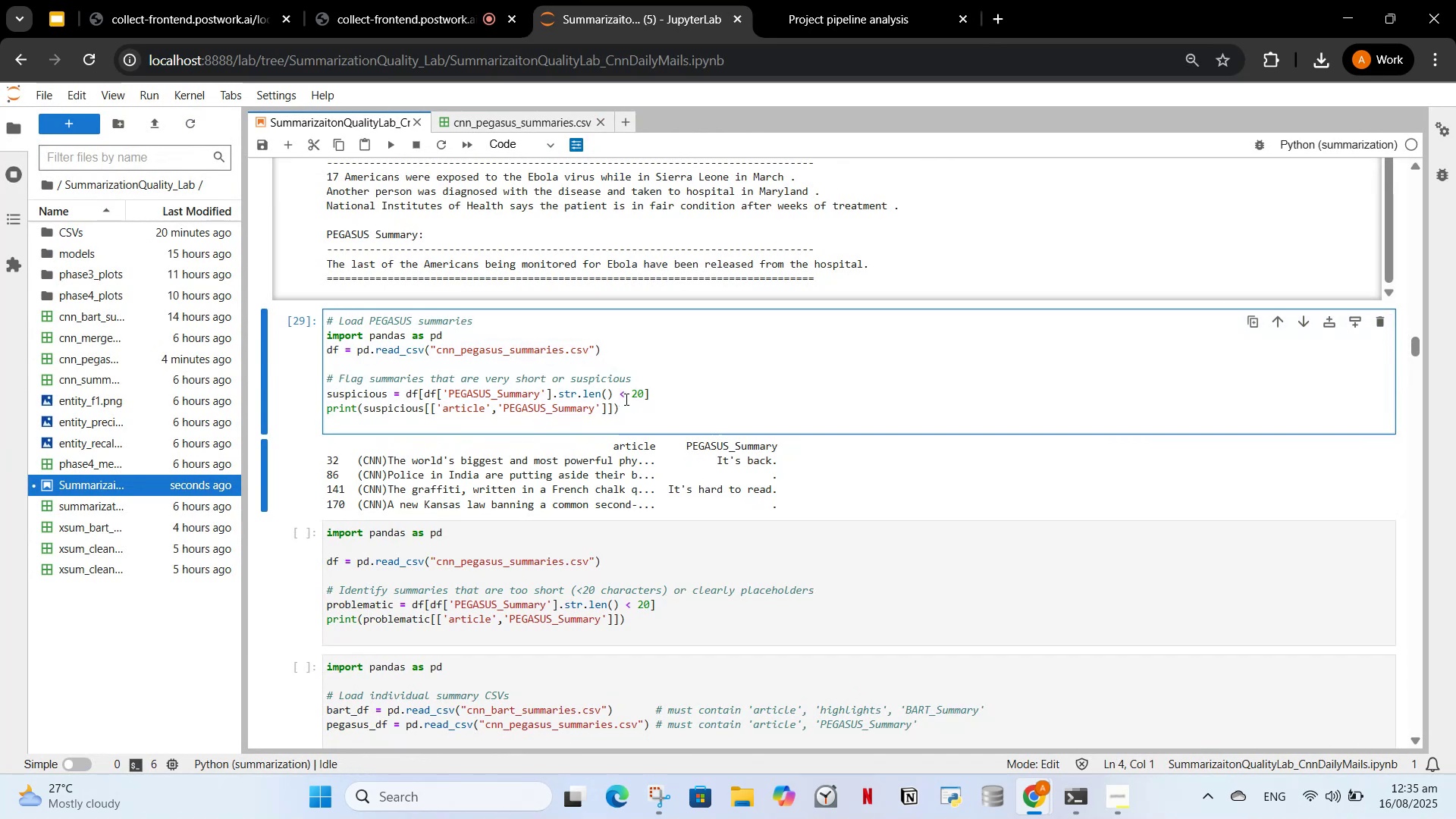 
key(Control+A)
 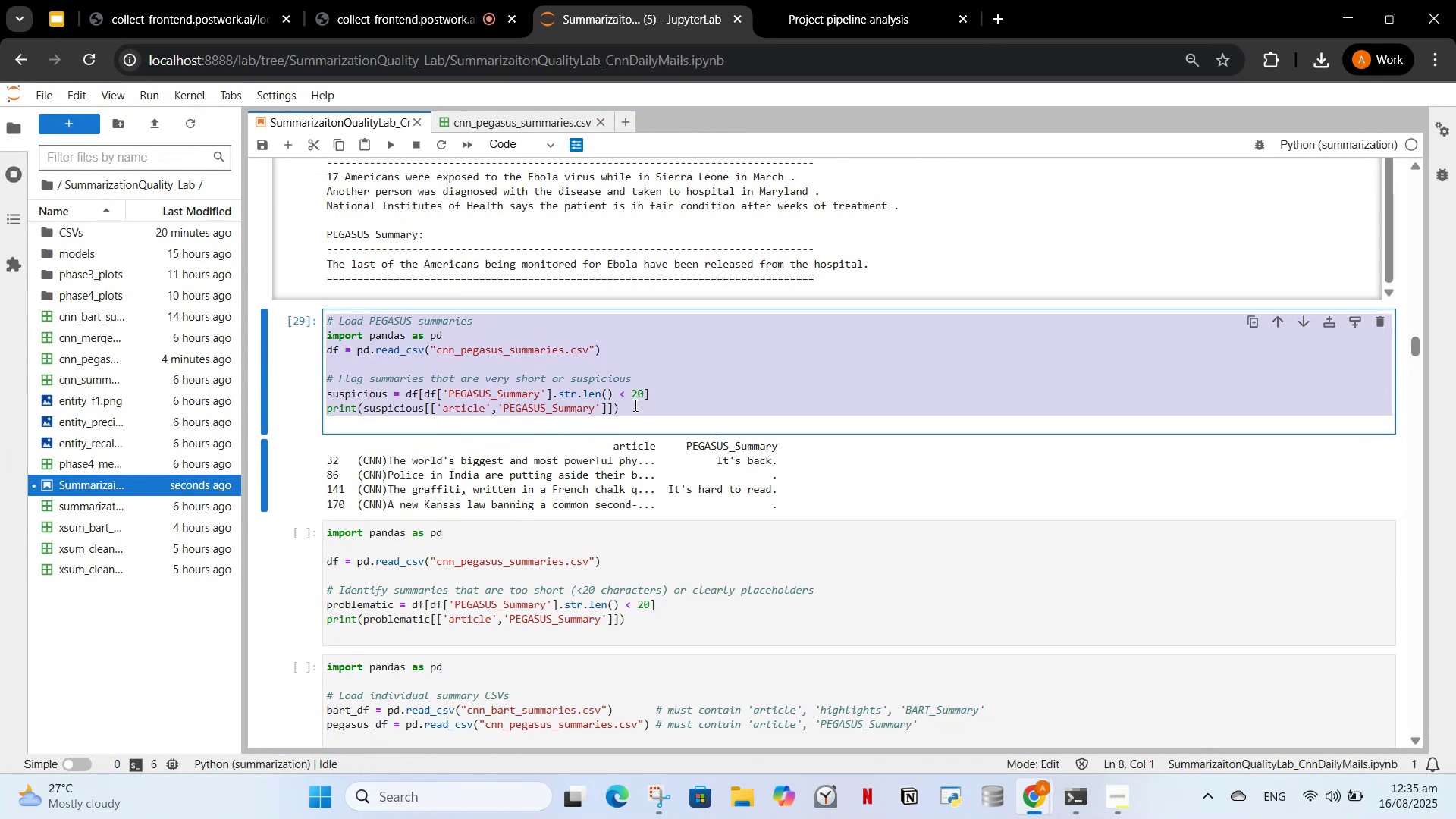 
key(Control+V)
 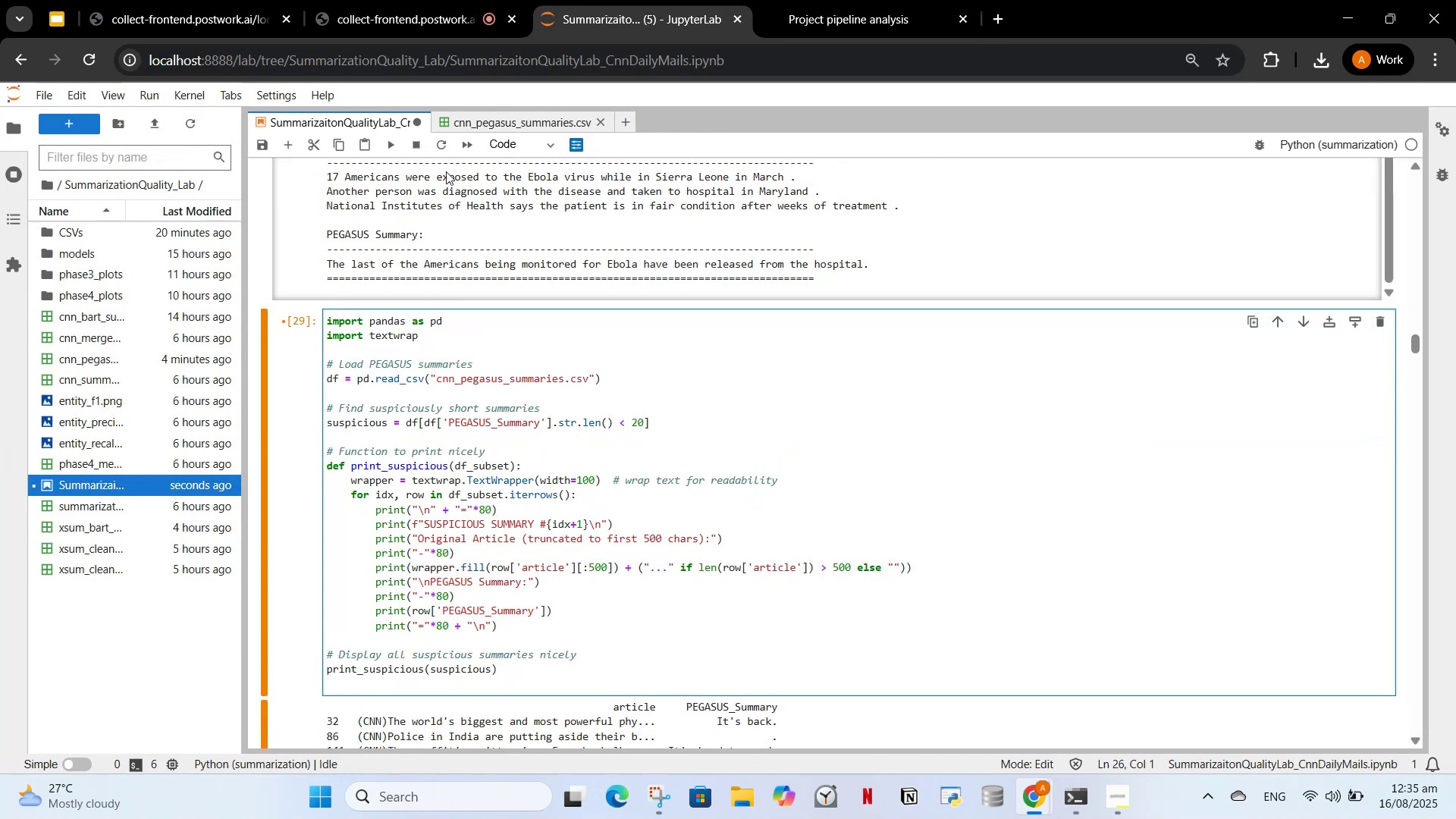 
left_click([388, 146])
 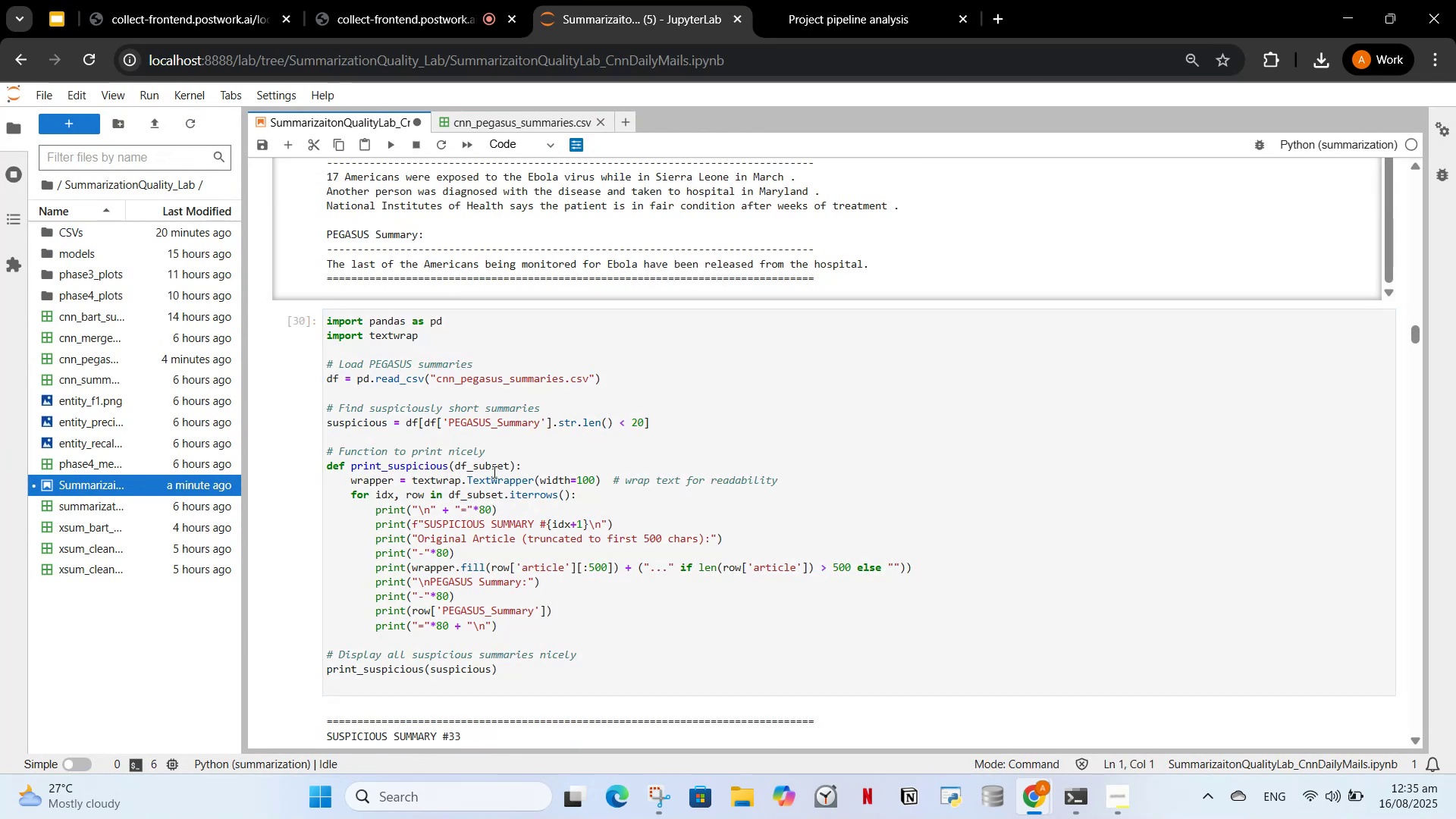 
scroll: coordinate [466, 425], scroll_direction: down, amount: 13.0
 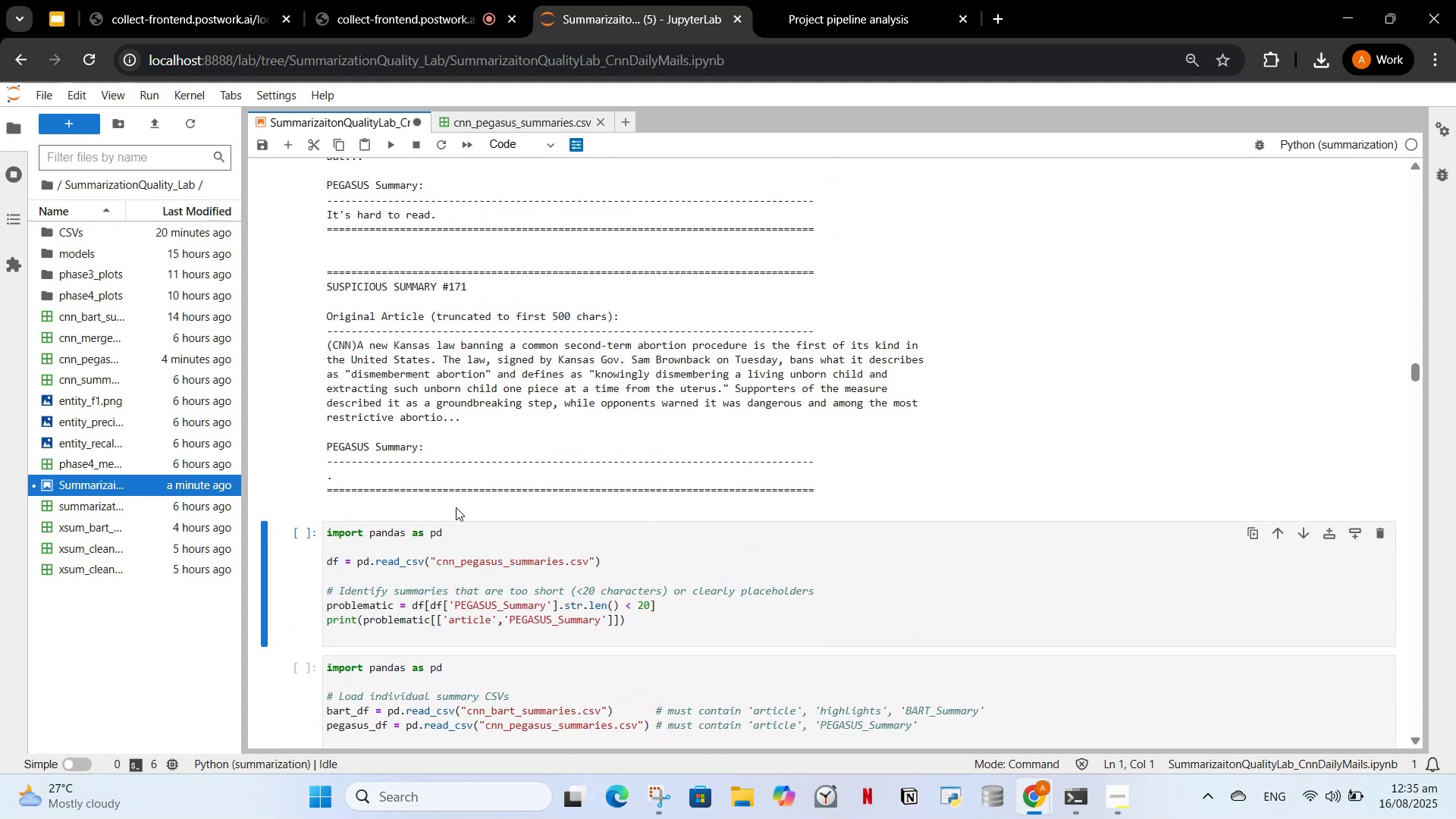 
scroll: coordinate [460, 504], scroll_direction: up, amount: 11.0
 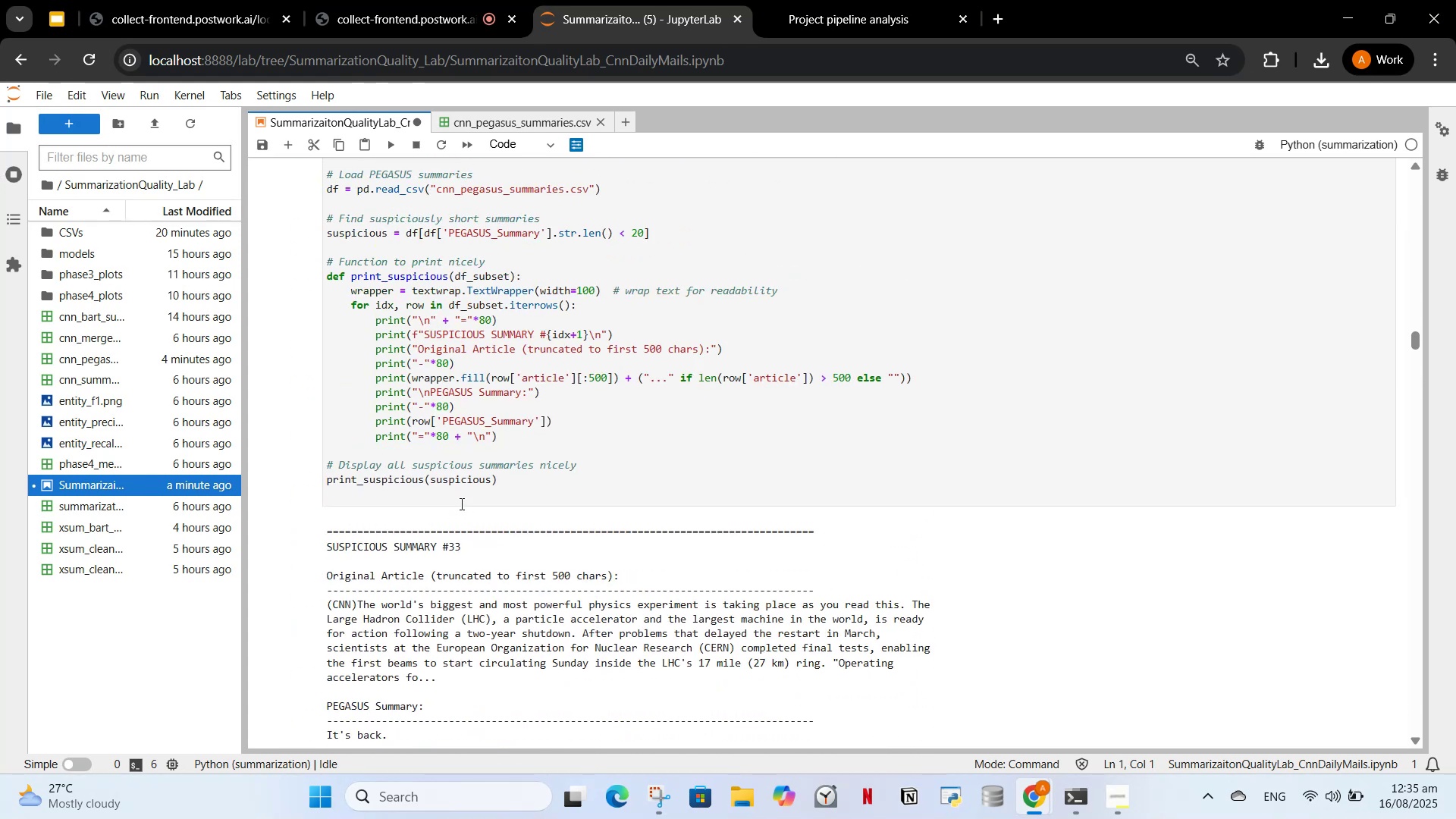 
scroll: coordinate [457, 506], scroll_direction: down, amount: 12.0
 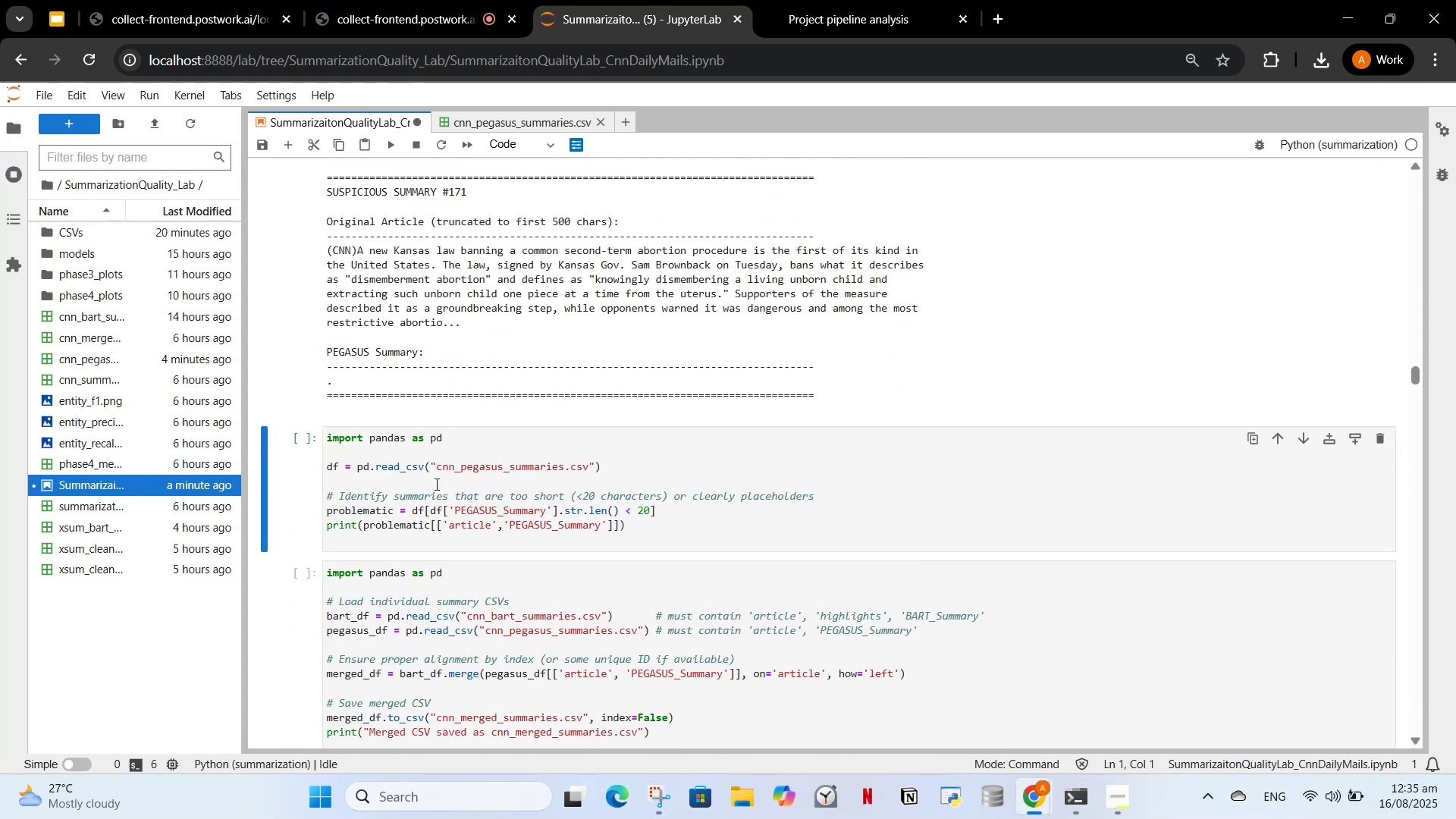 
left_click([435, 476])
 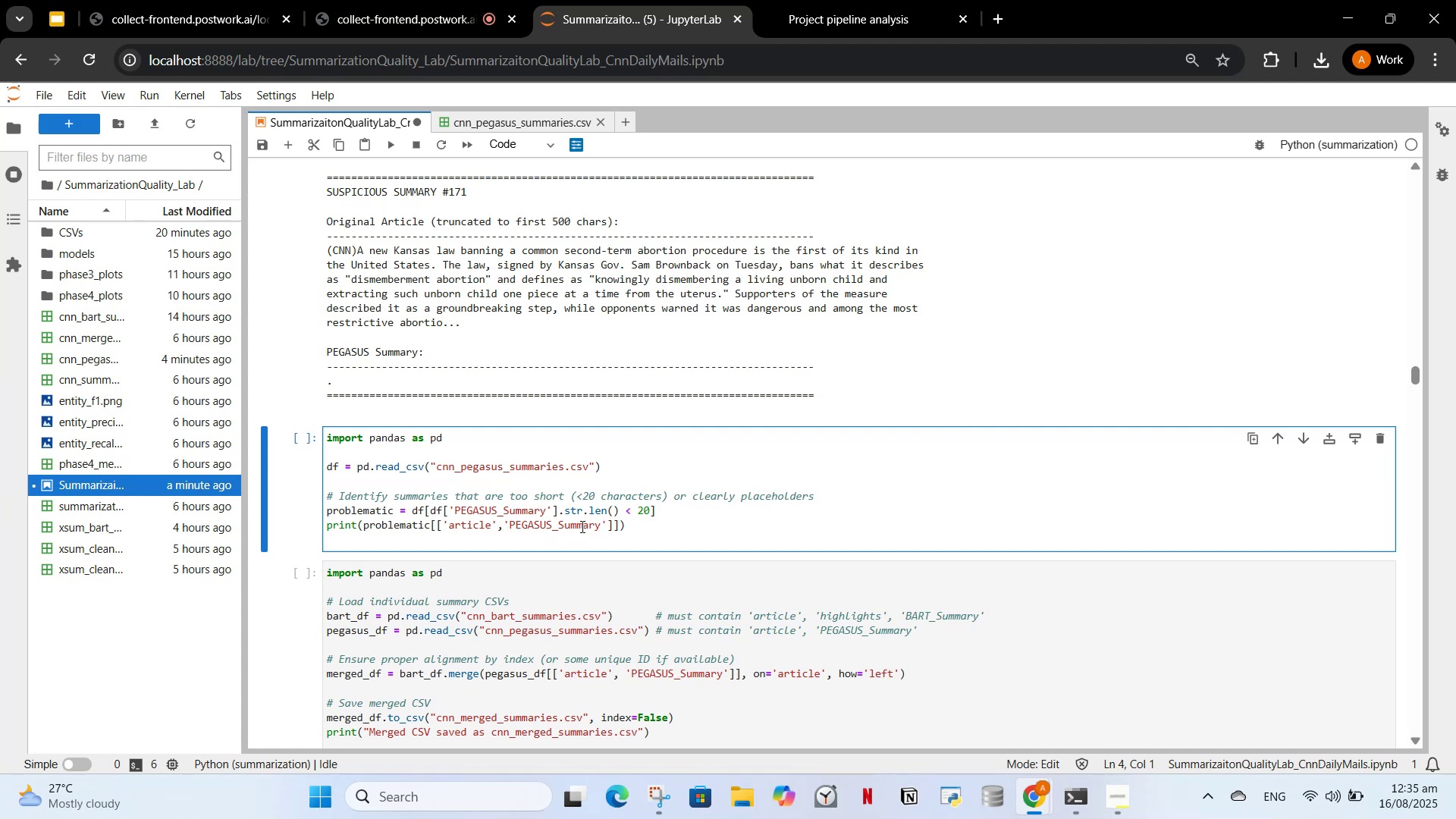 
left_click_drag(start_coordinate=[647, 535], to_coordinate=[337, 427])
 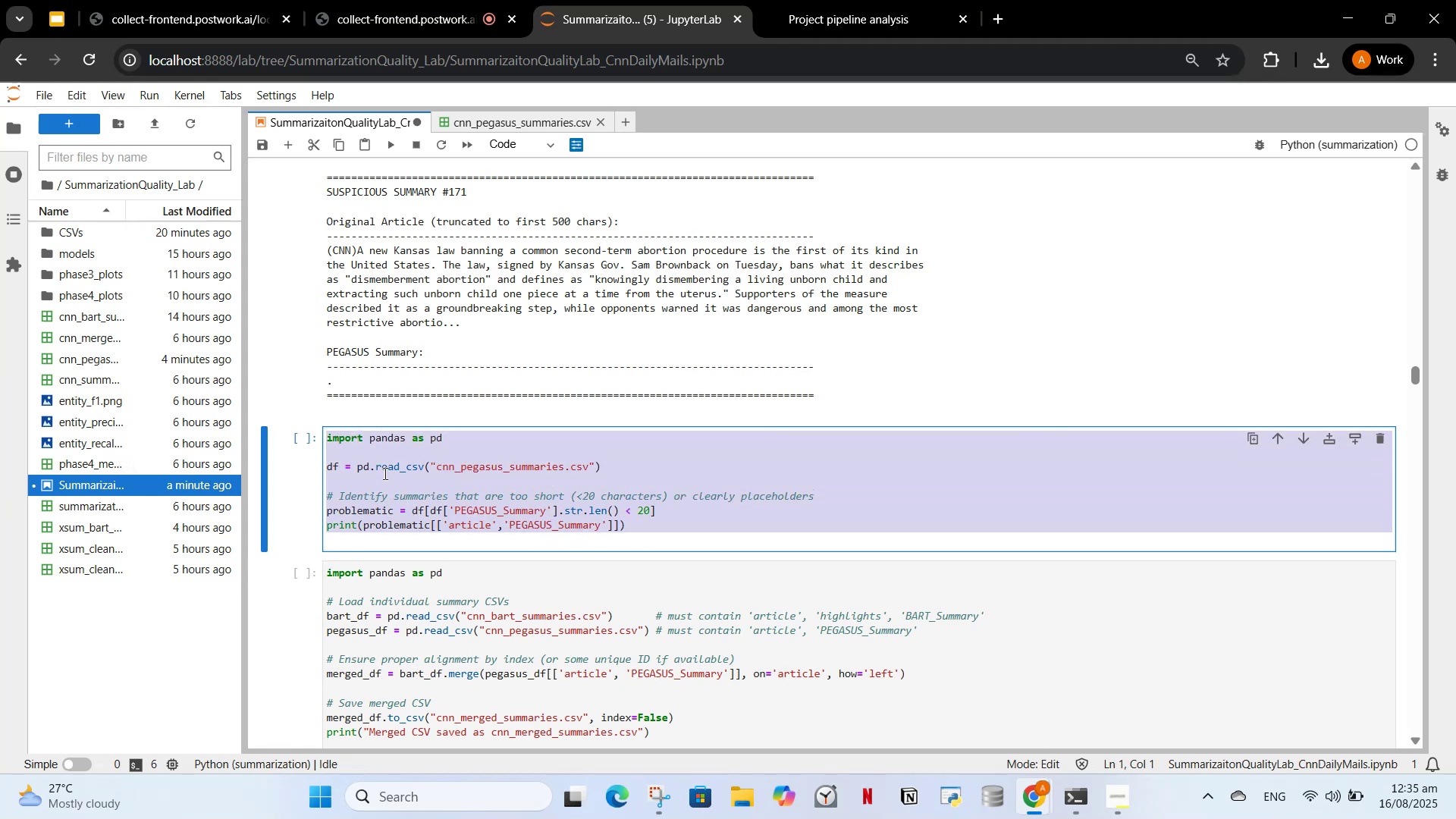 
key(Control+C)
 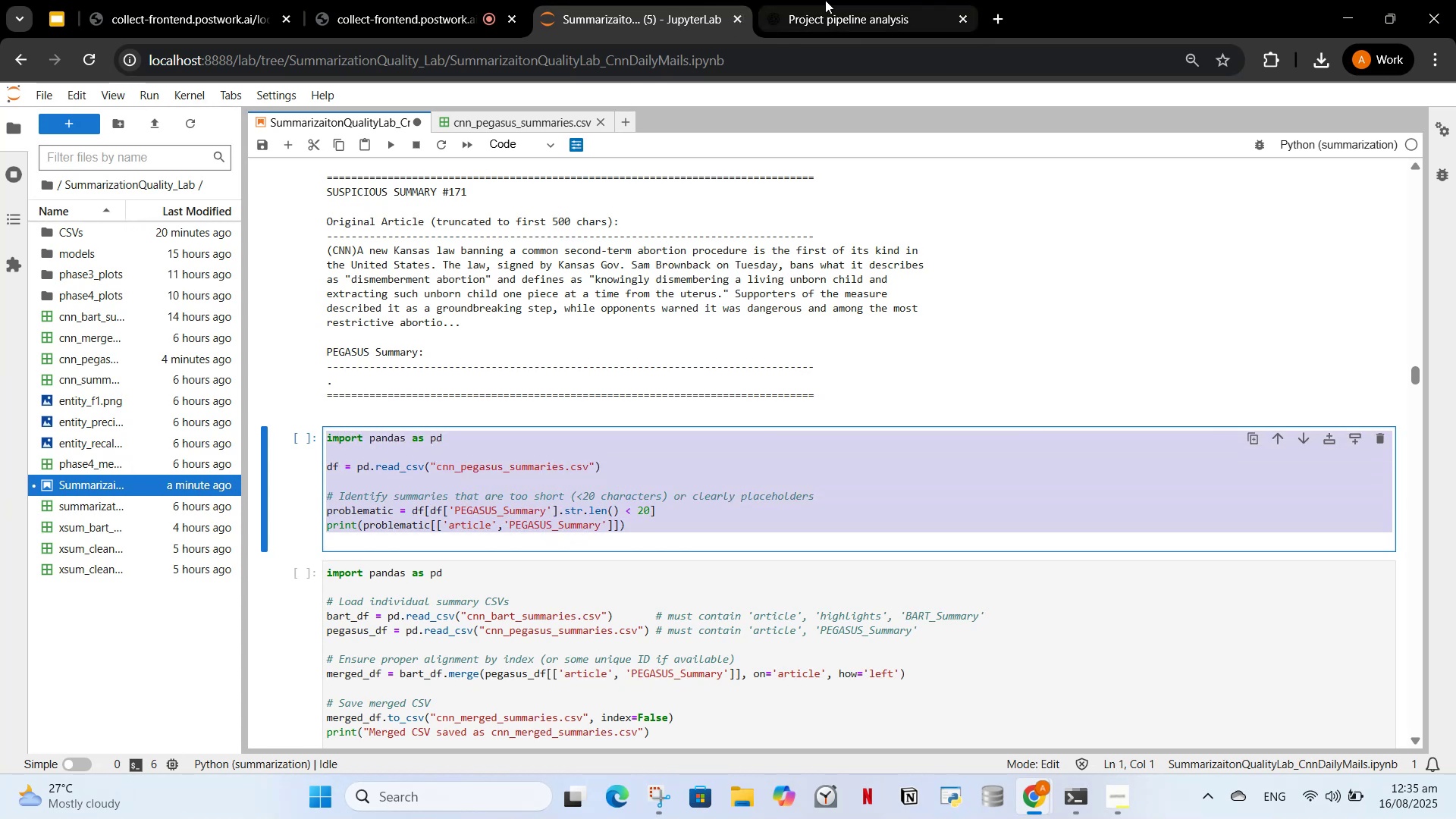 
left_click([825, 0])
 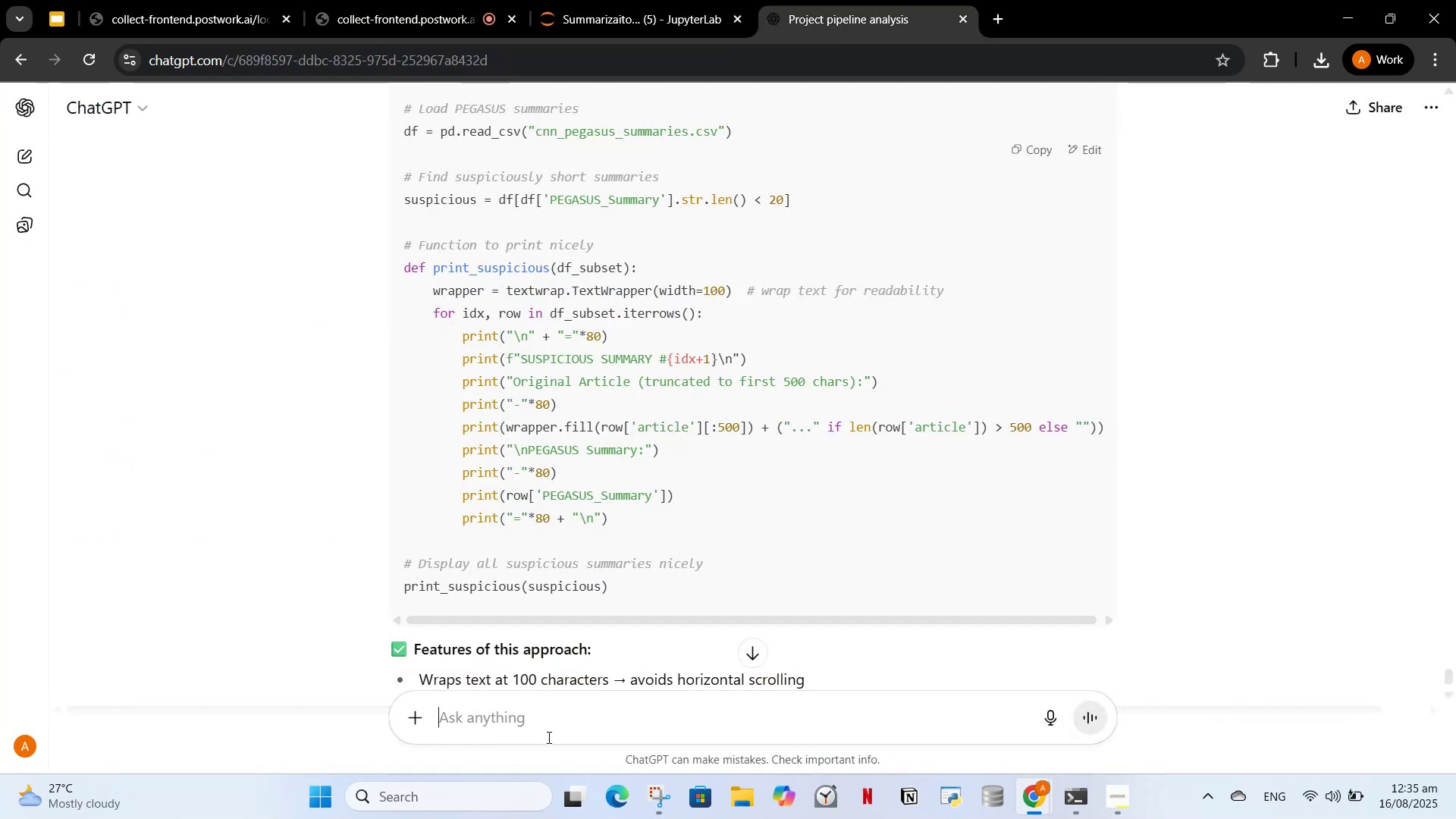 
key(Control+V)
 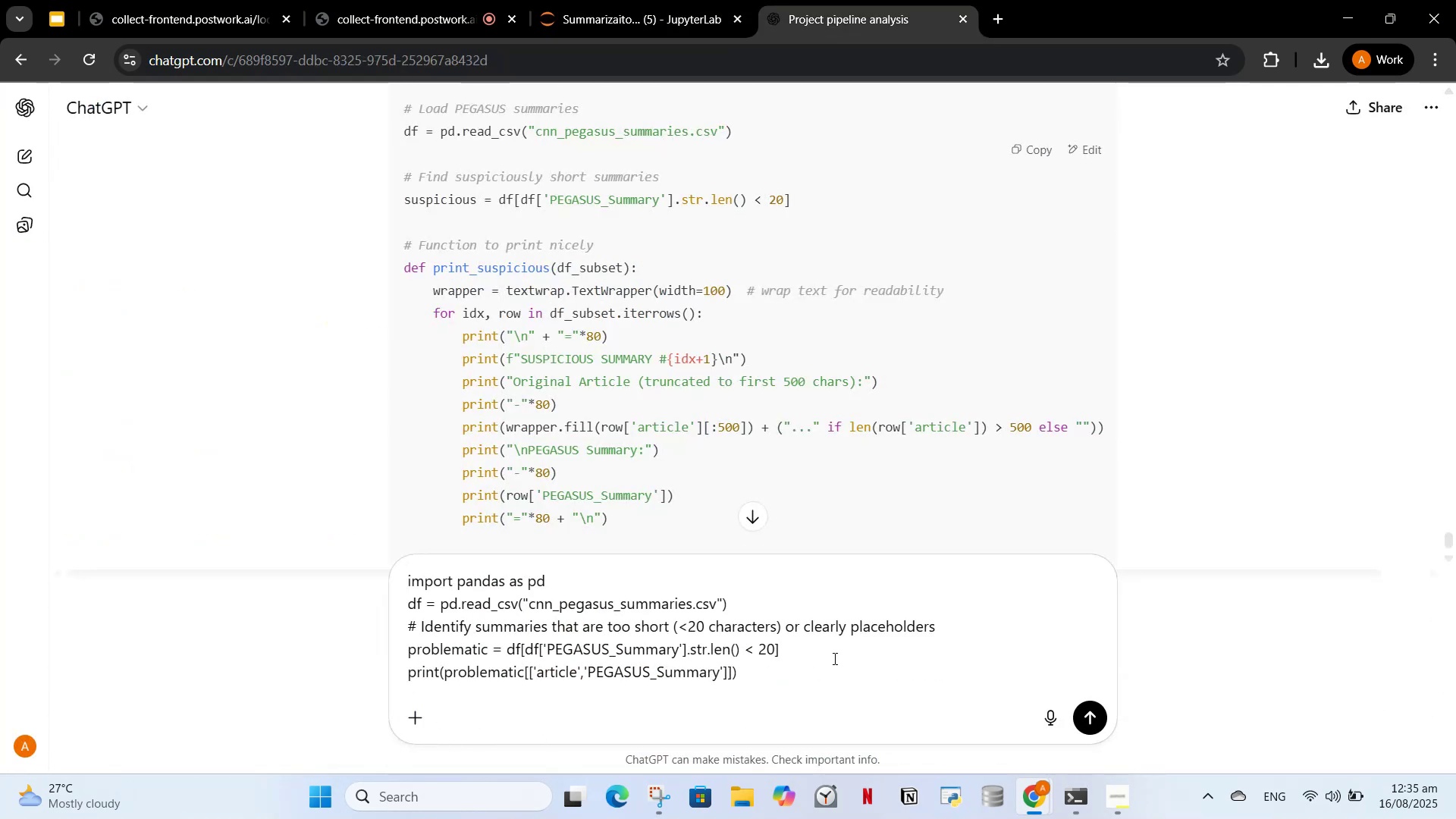 
type(, do same with this also)
 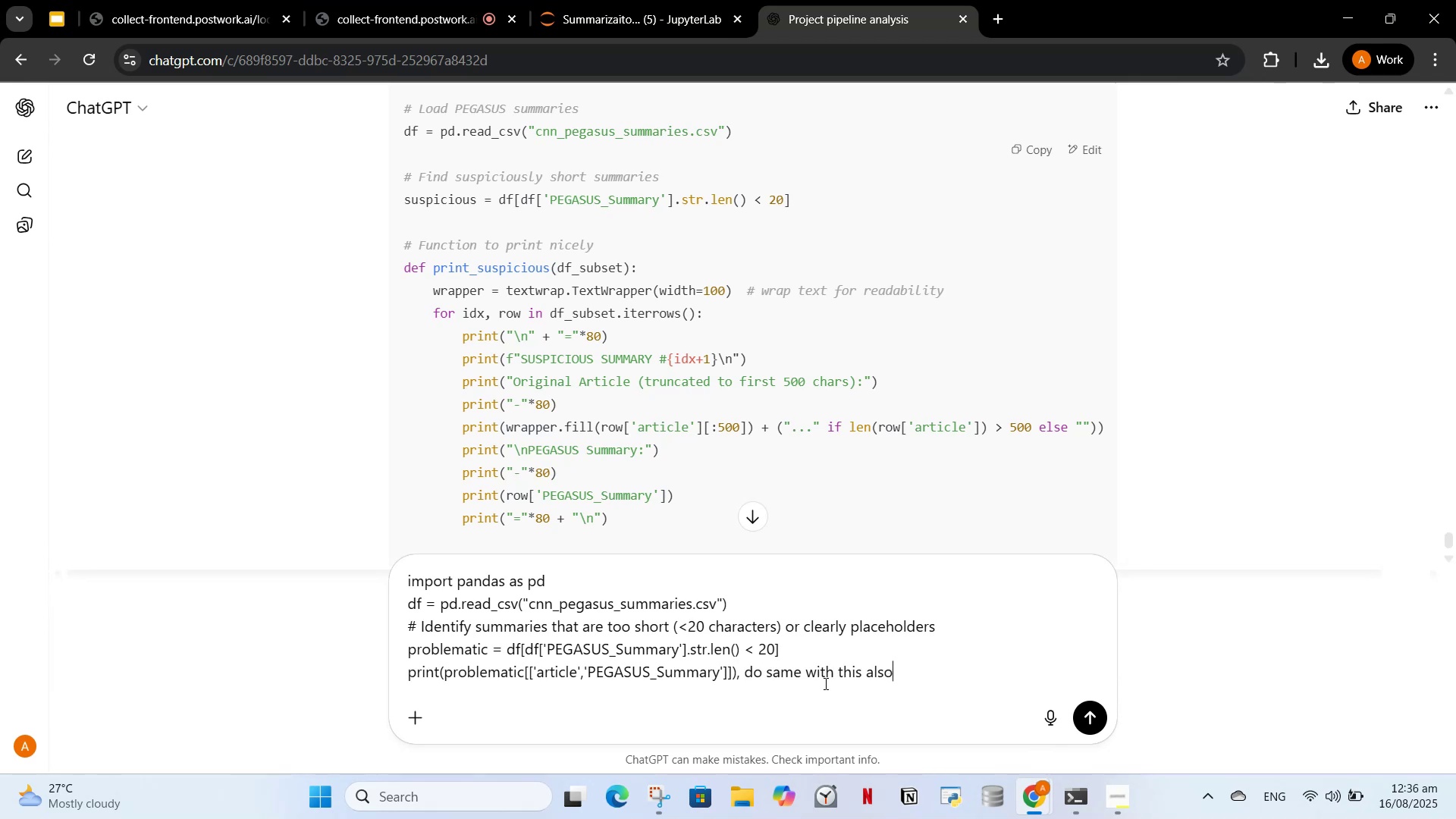 
key(Enter)
 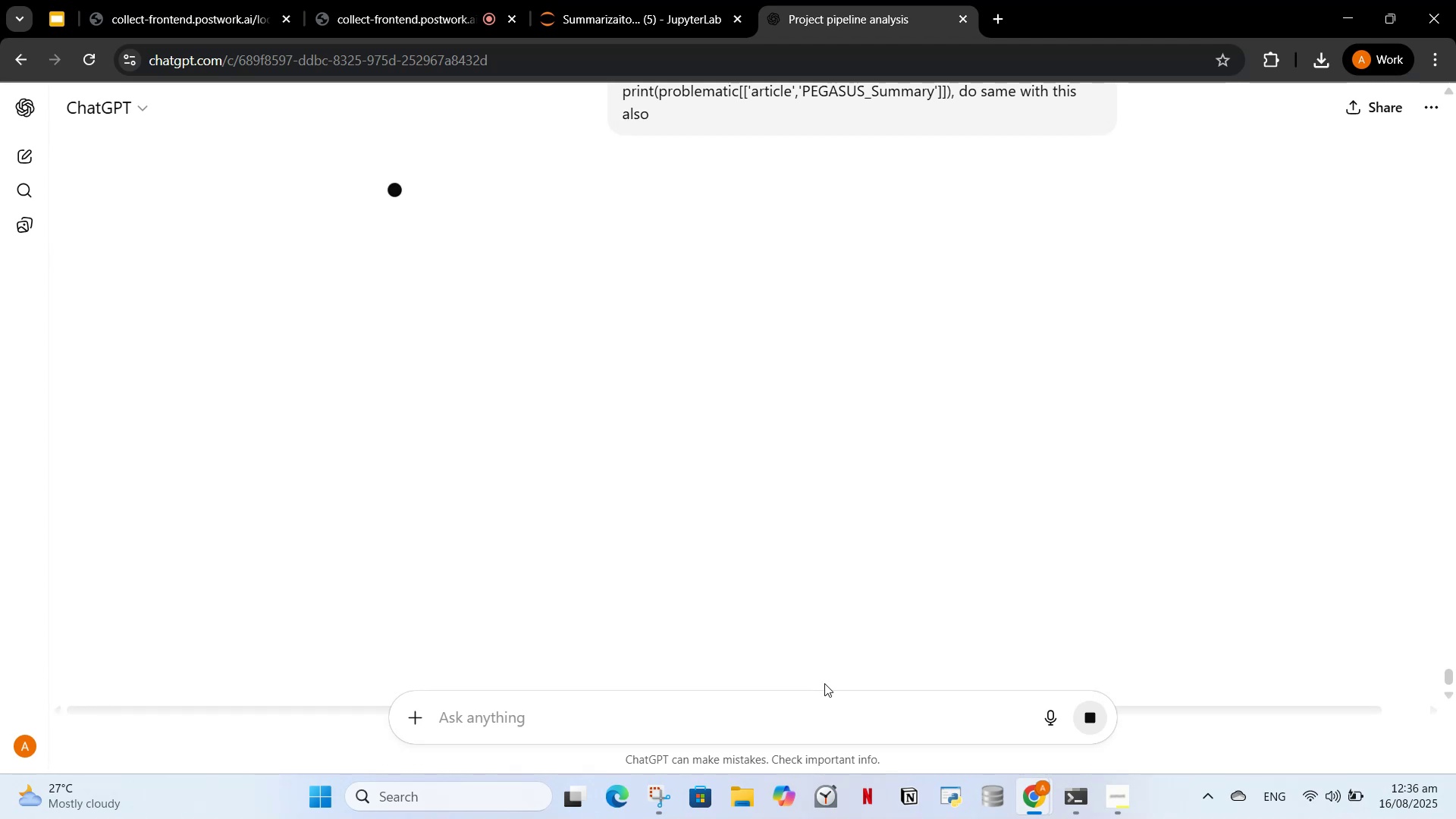 
wait(19.11)
 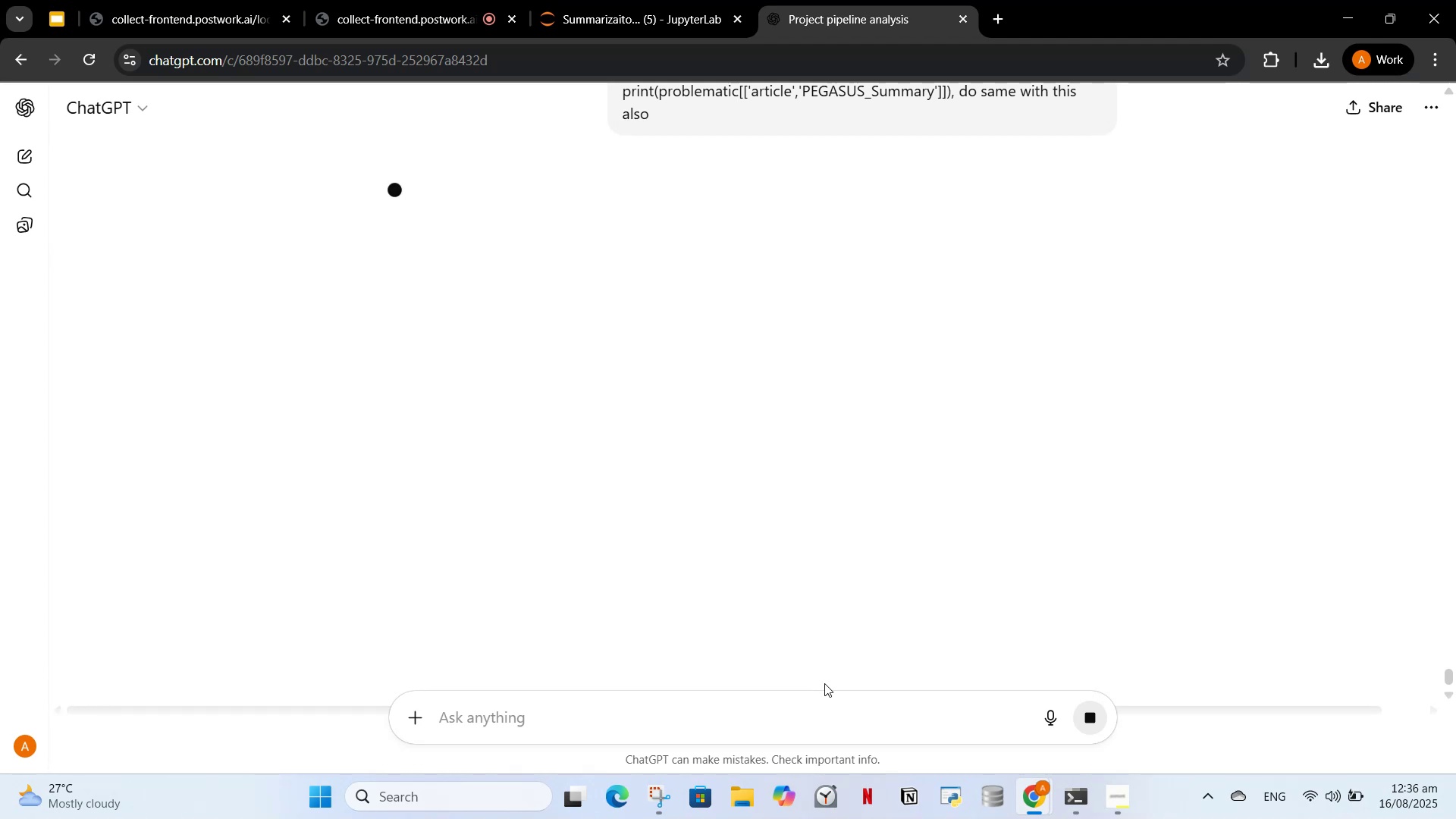 
scroll: coordinate [1015, 501], scroll_direction: down, amount: 4.0
 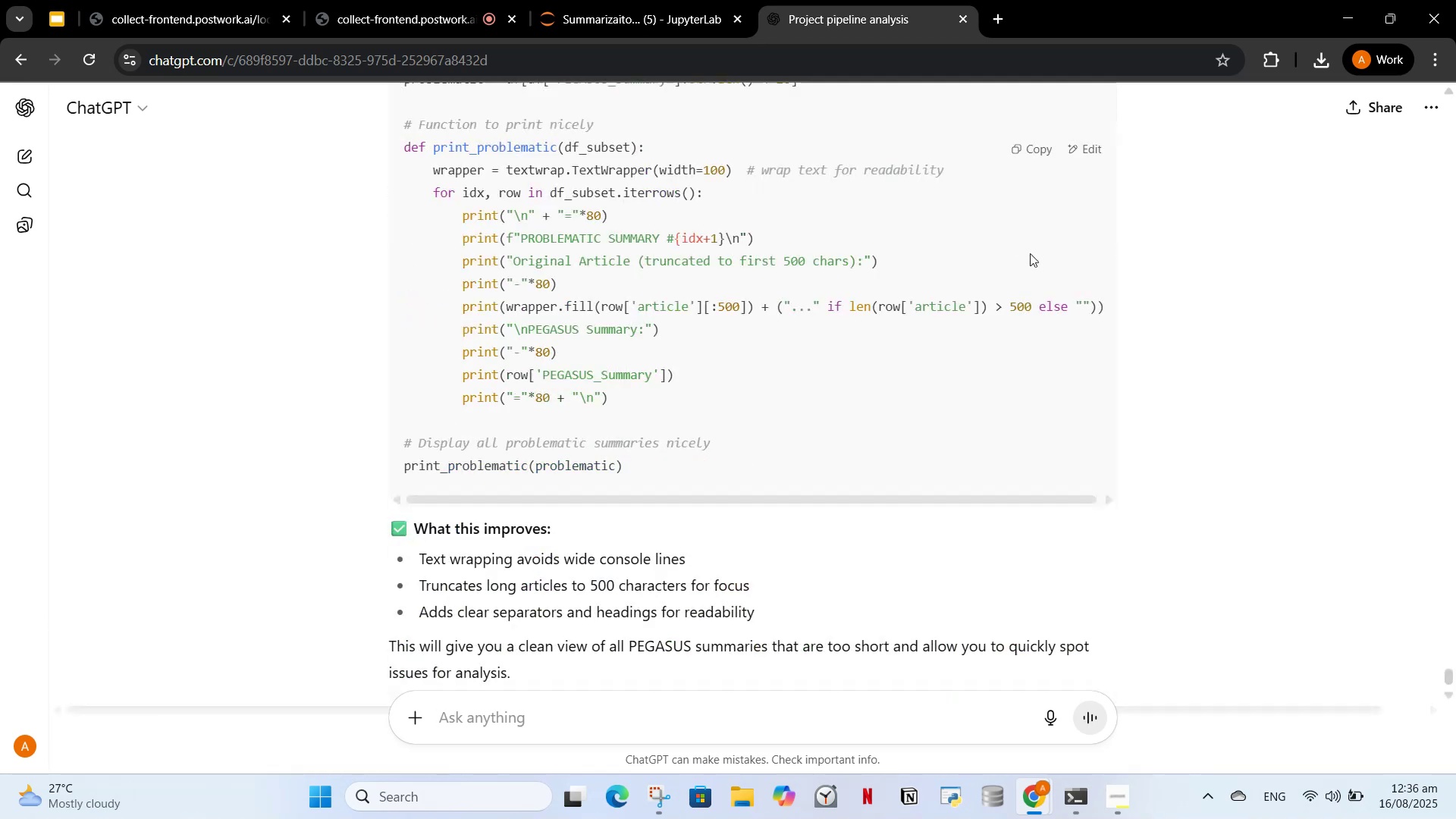 
left_click([1029, 254])
 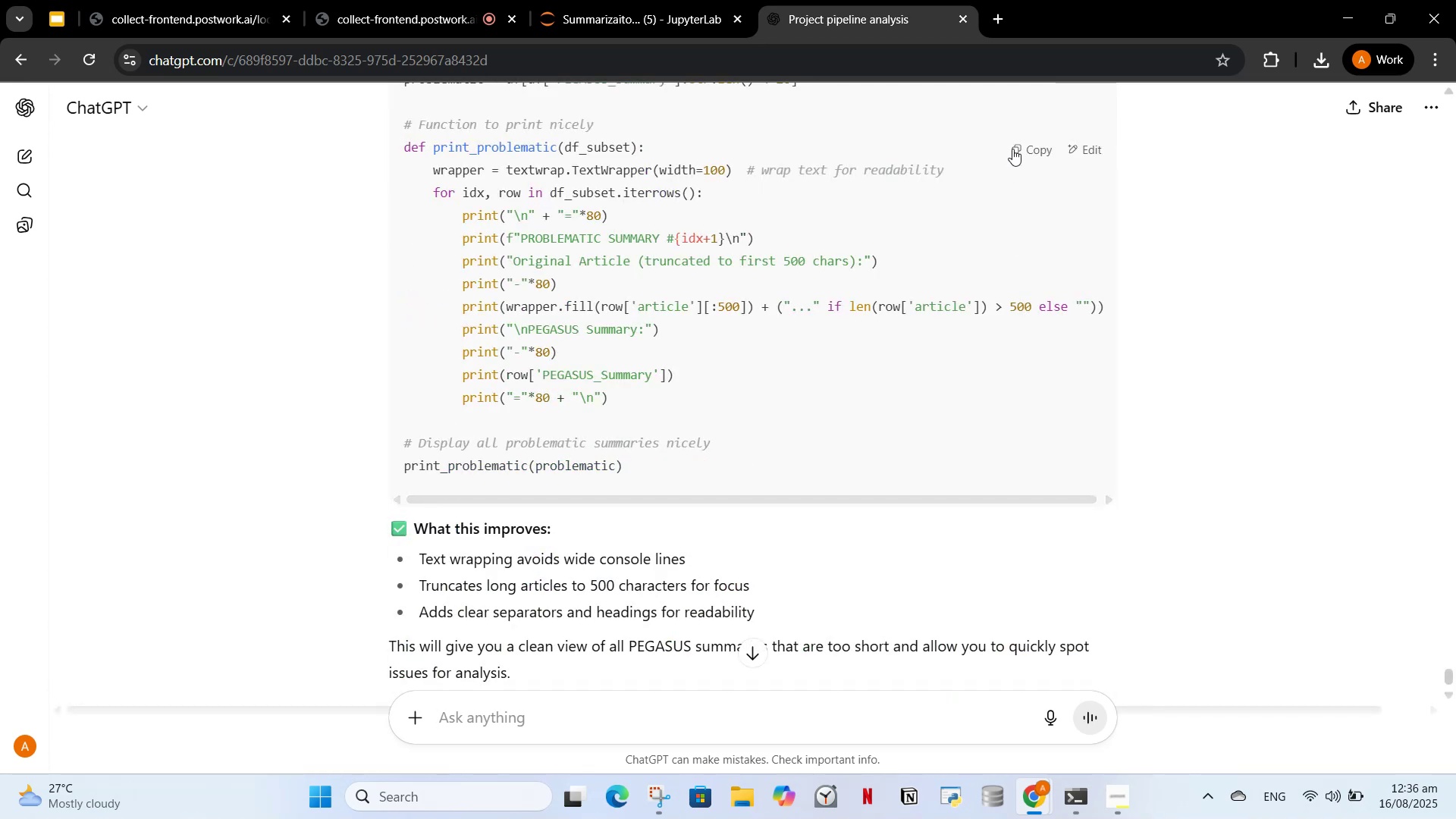 
left_click([1013, 146])
 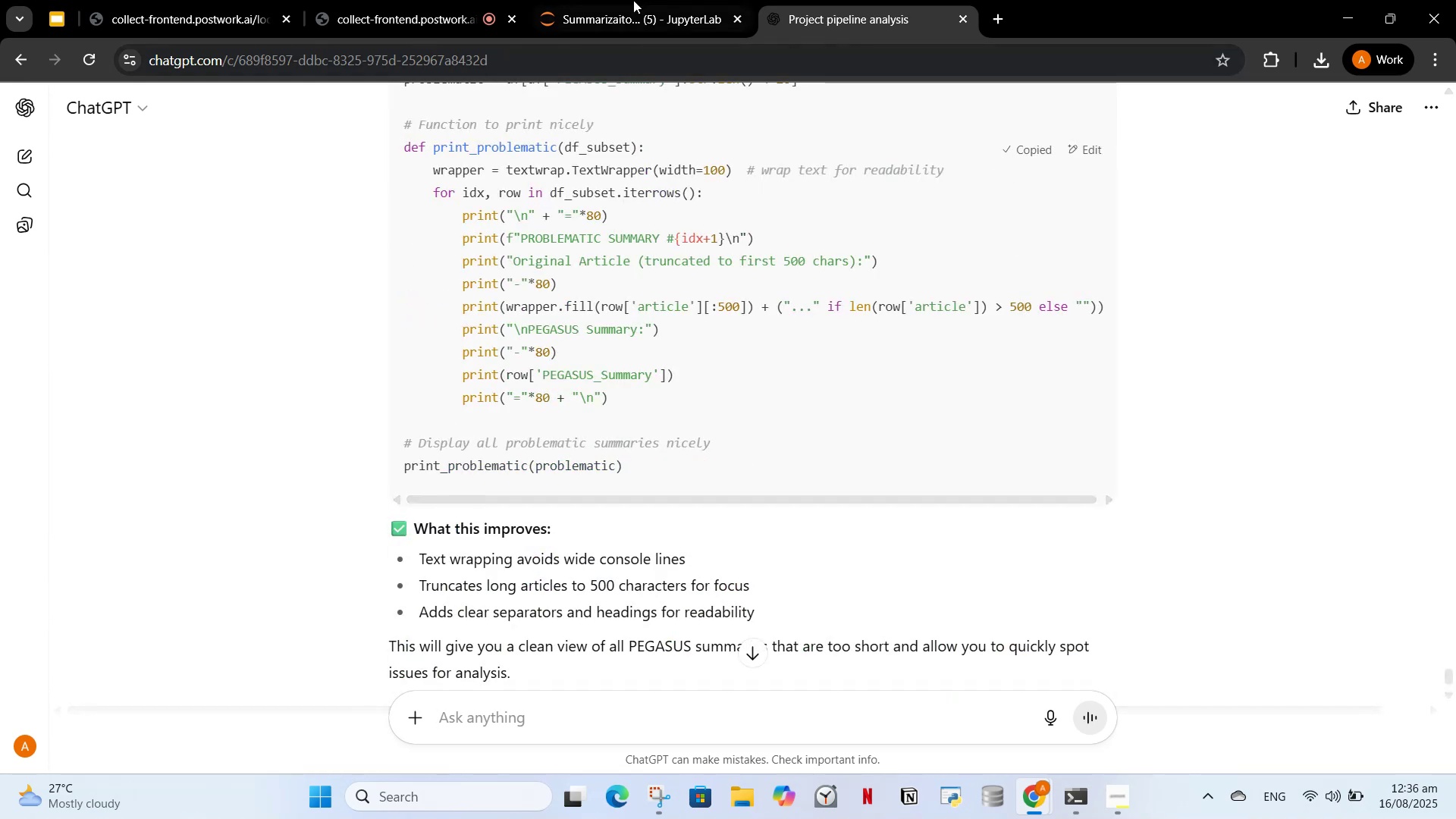 
left_click([689, 0])
 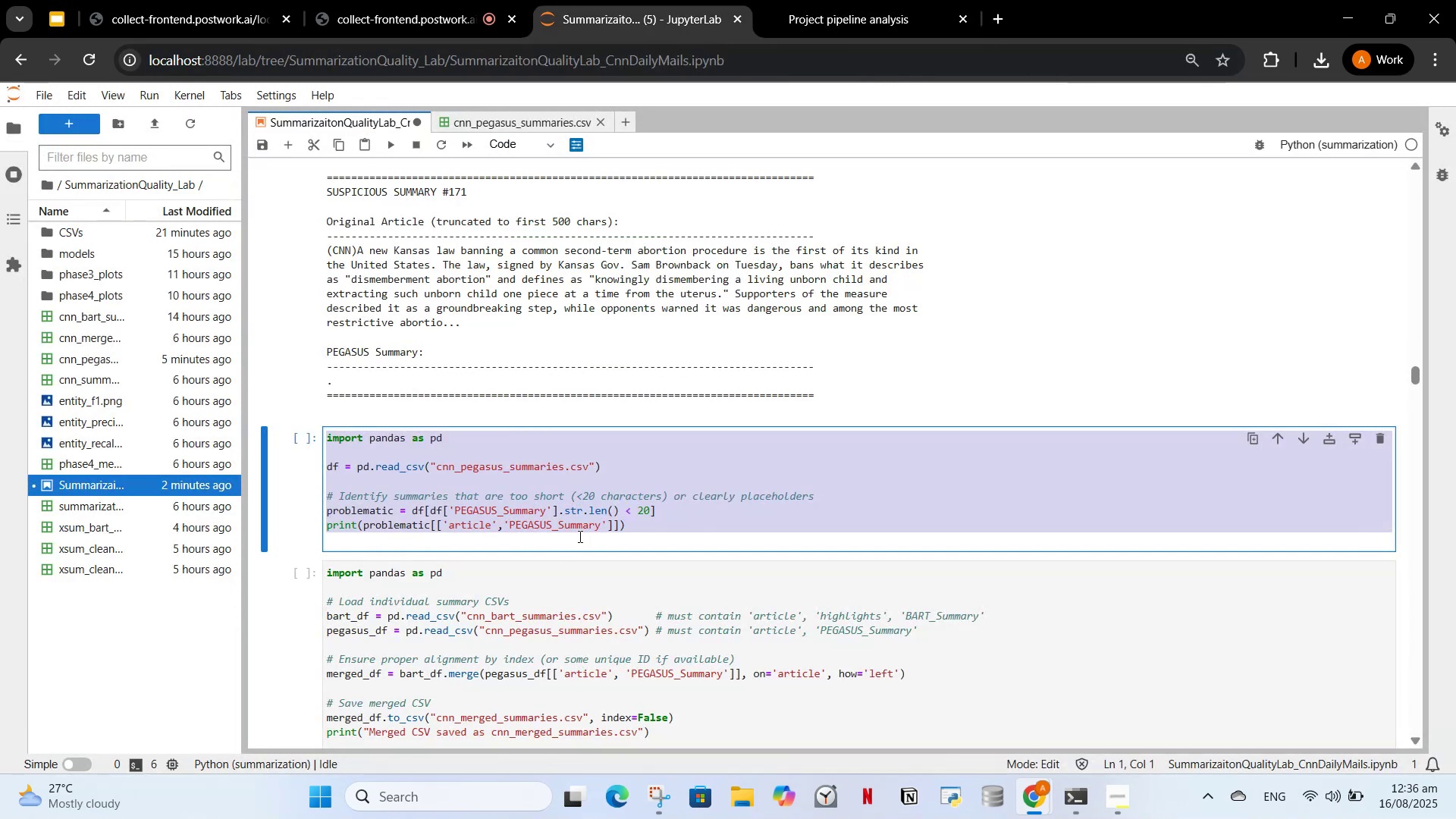 
left_click([608, 519])
 